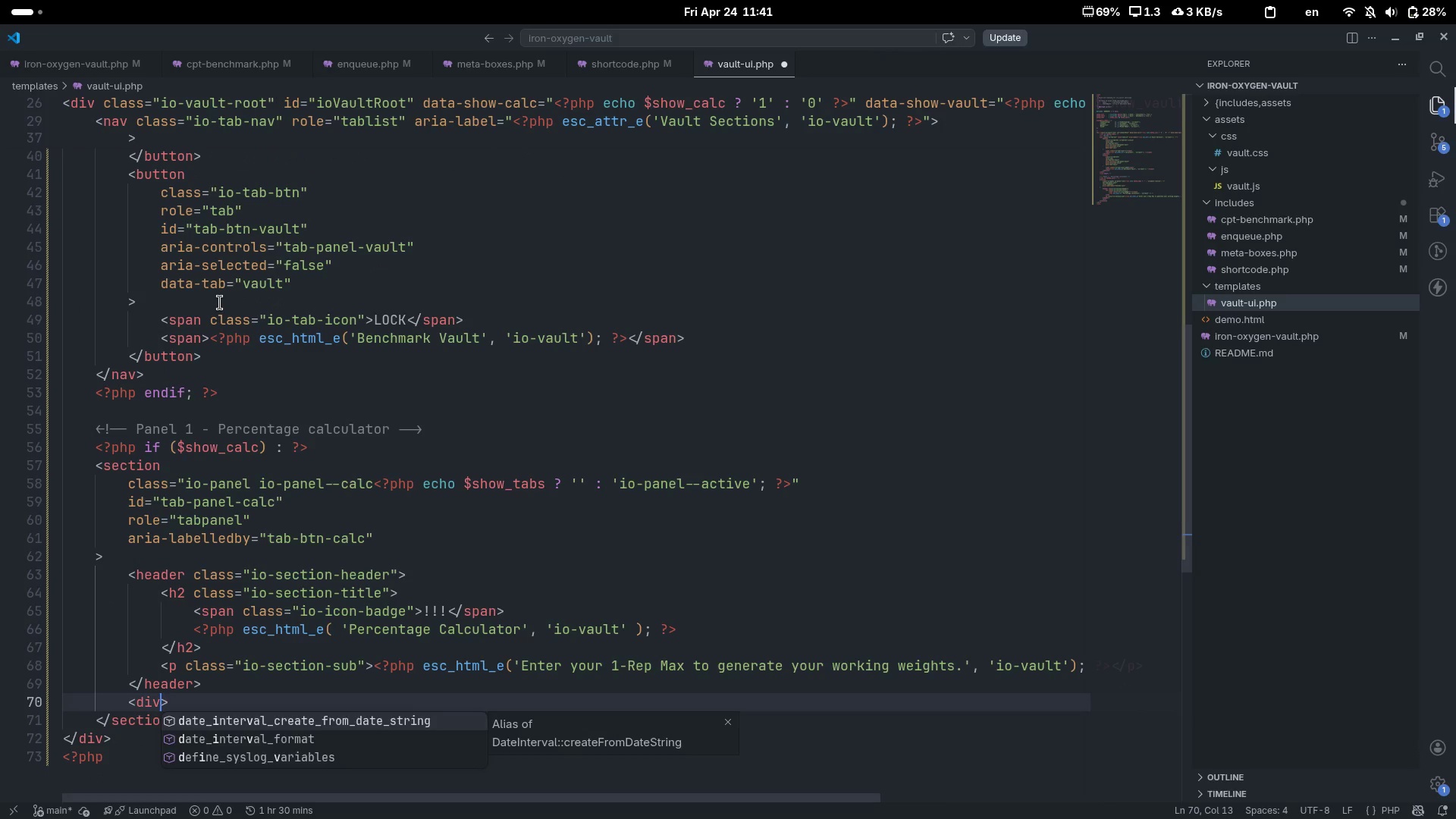 
key(ArrowRight)
 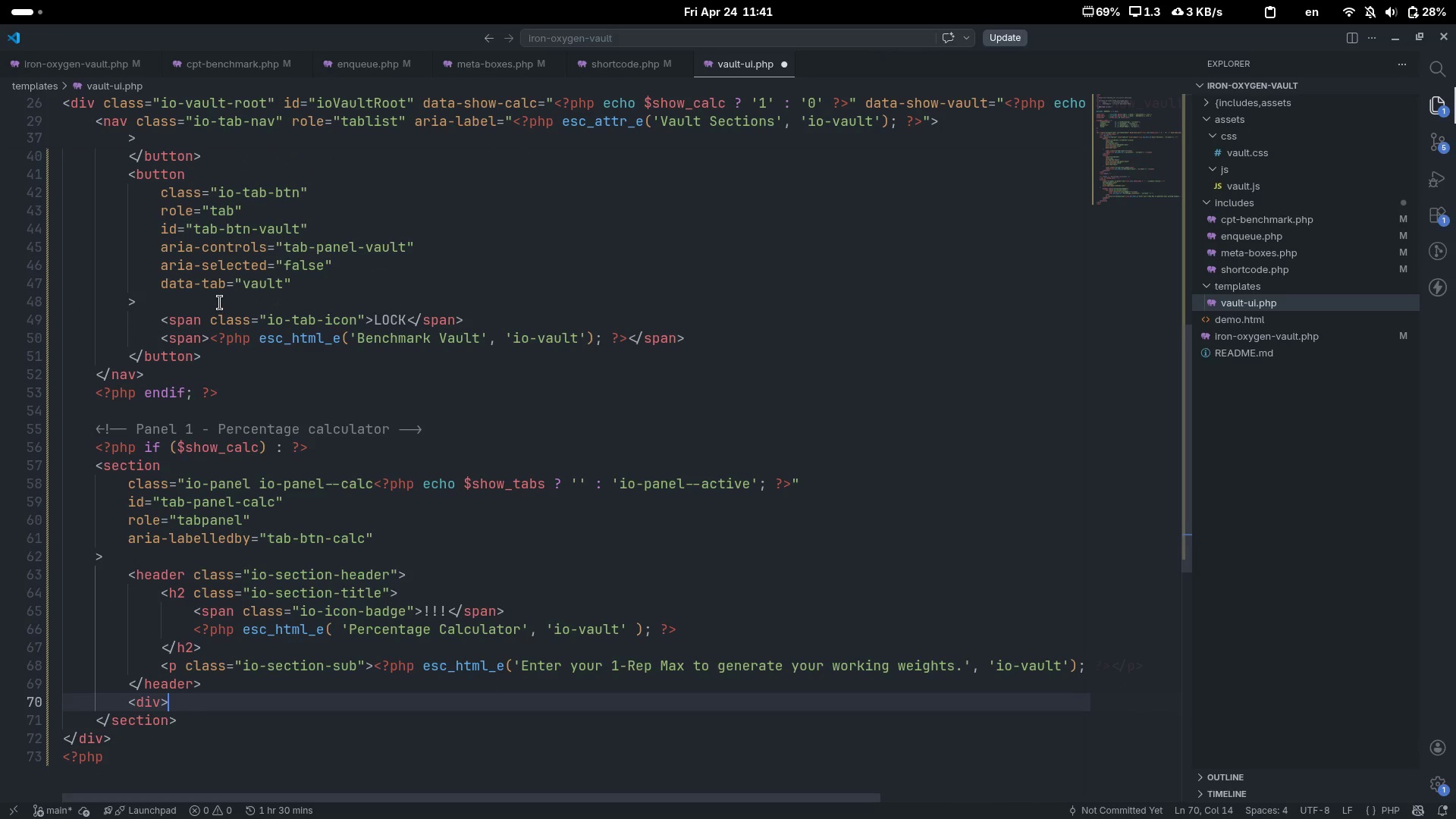 
key(Shift+Comma)
 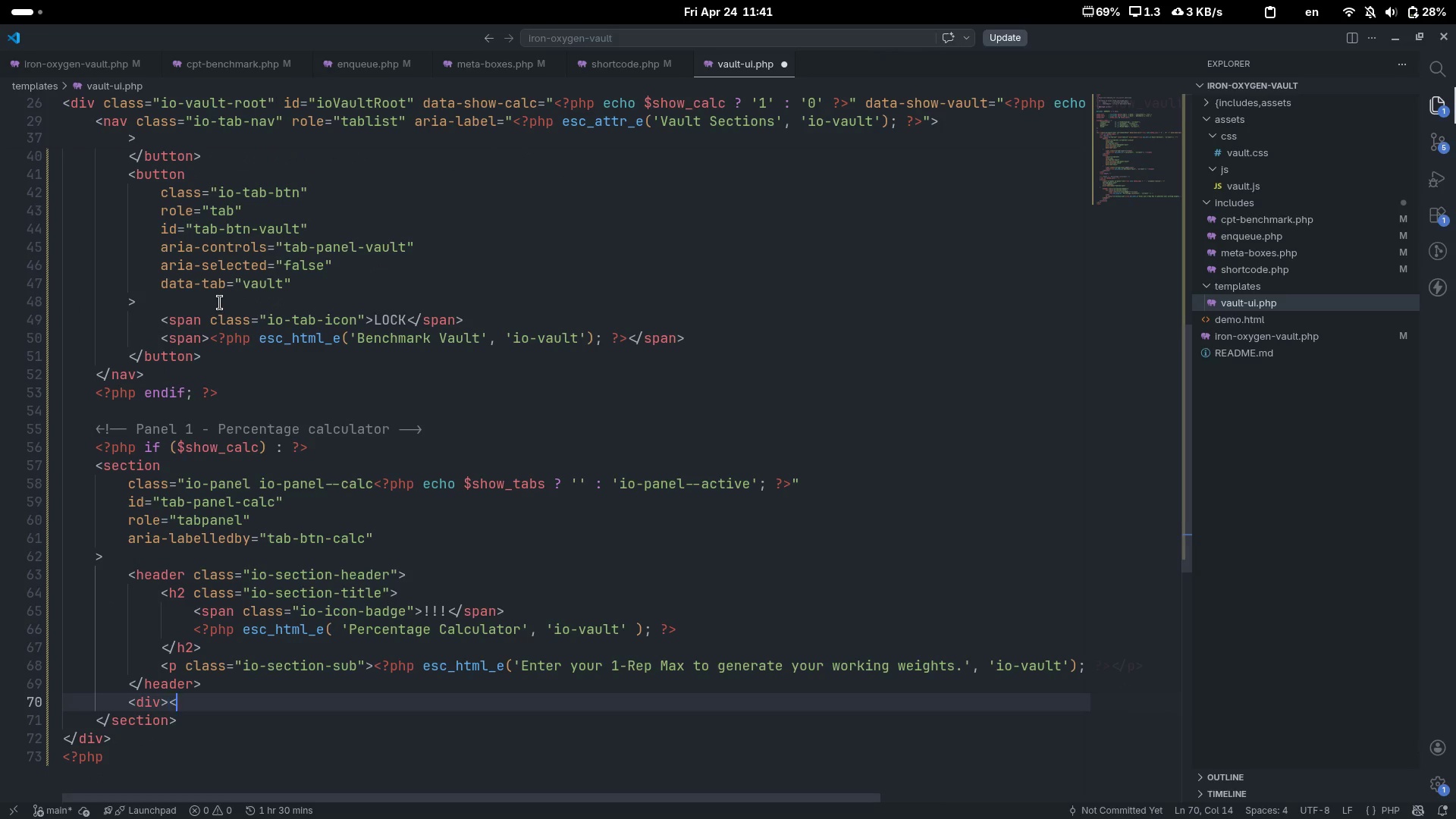 
key(Shift+Period)
 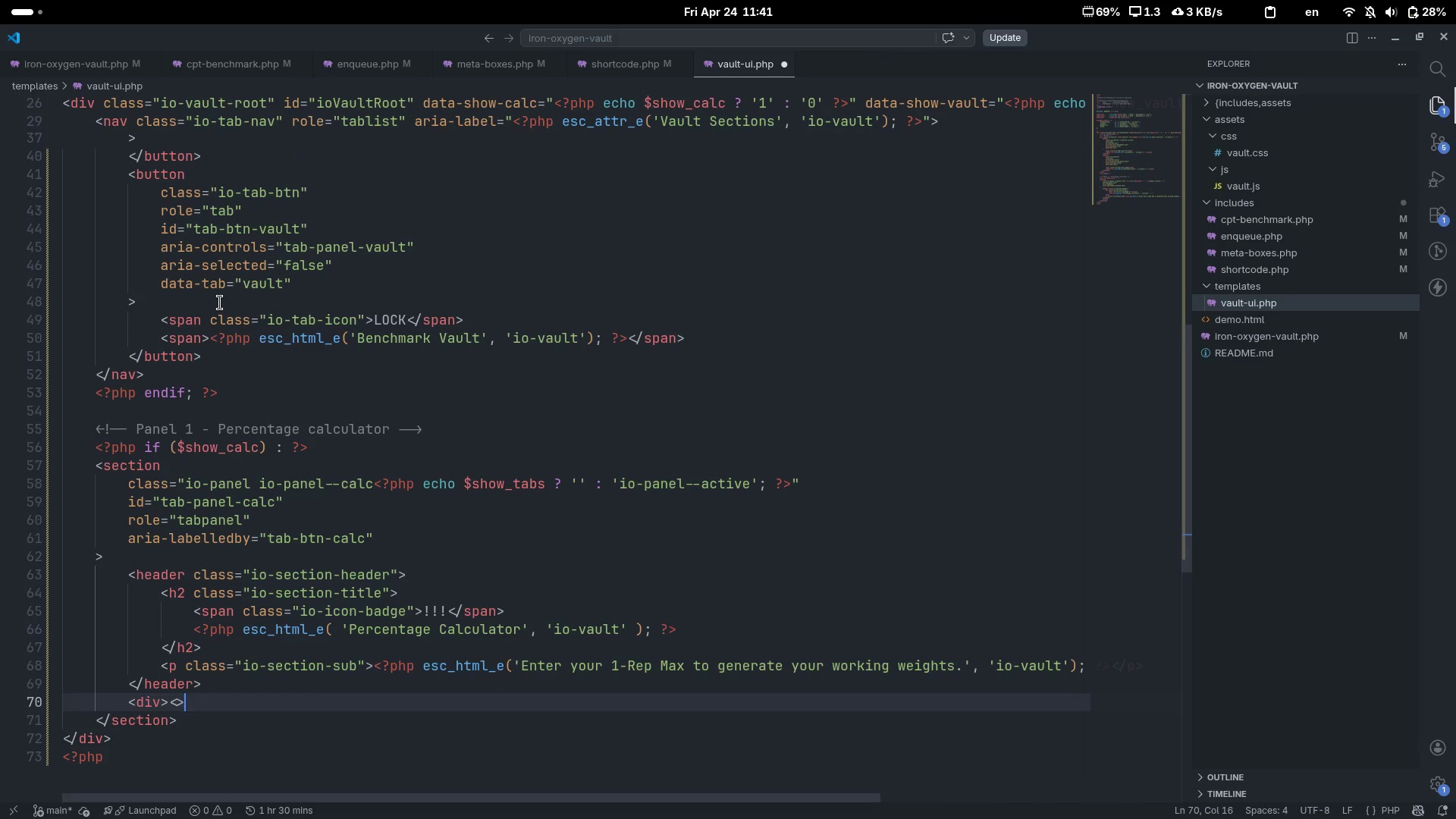 
key(ArrowLeft)
 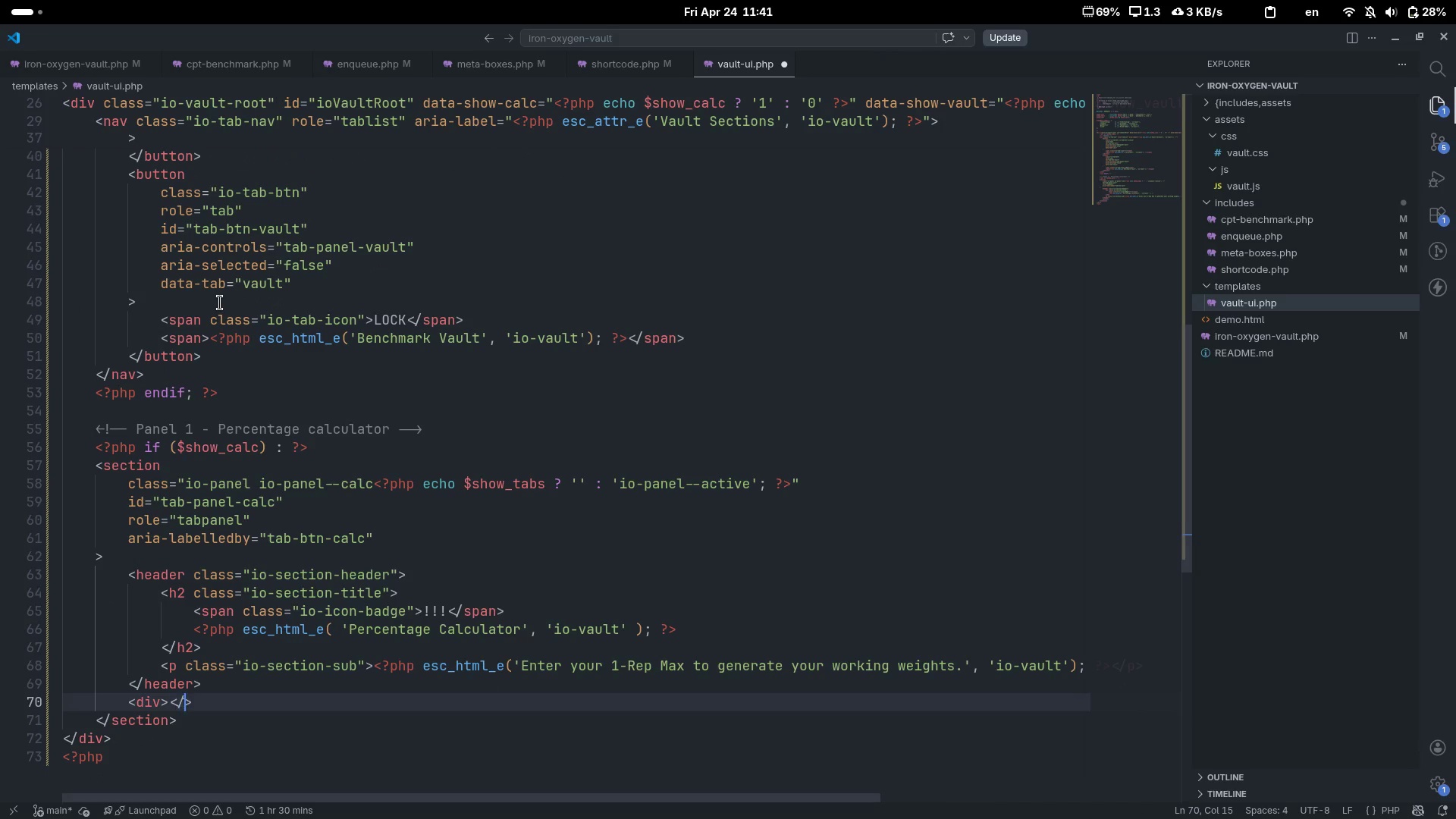 
type(/div)
key(Escape)
 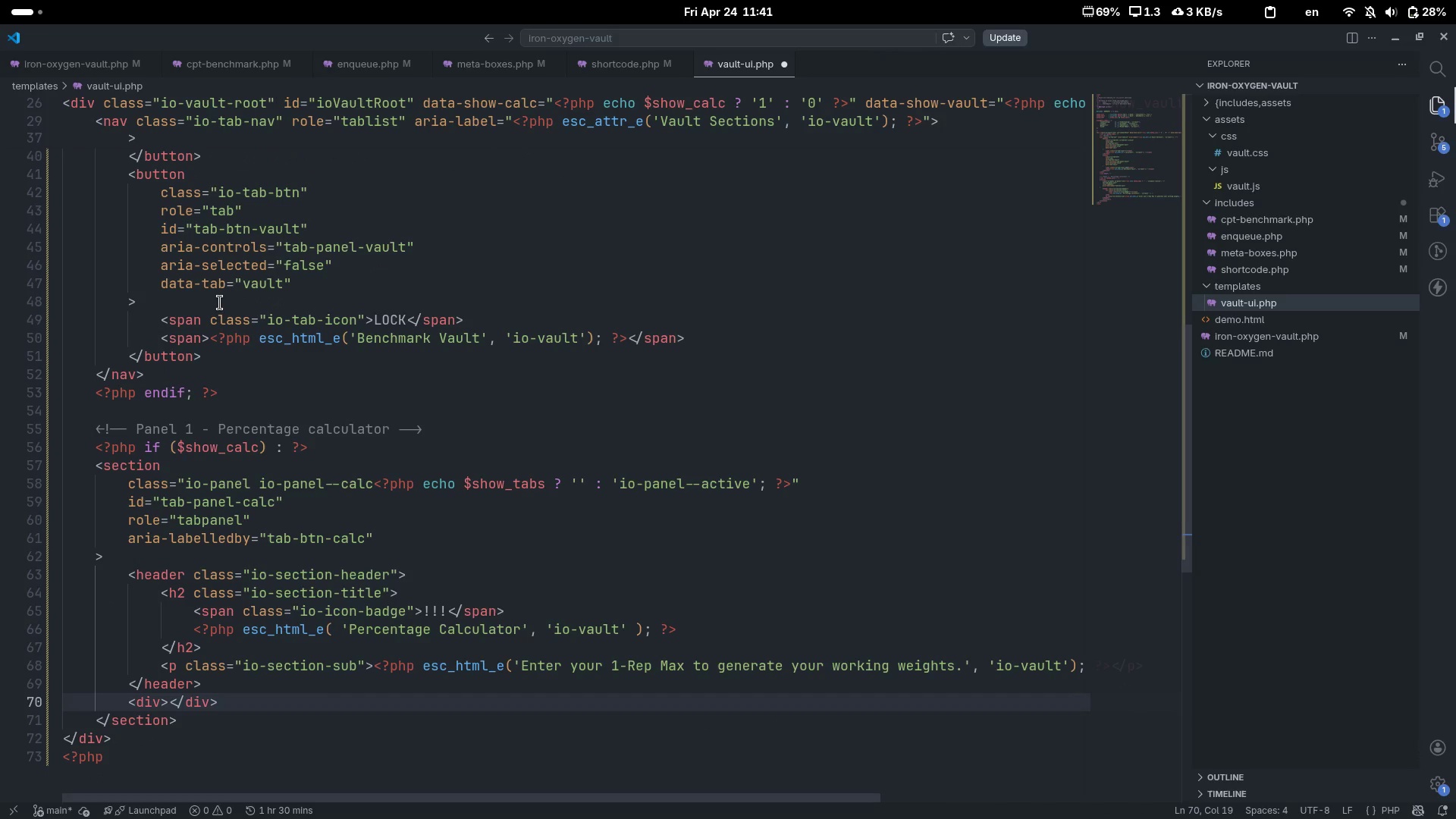 
key(Control+ControlLeft)
 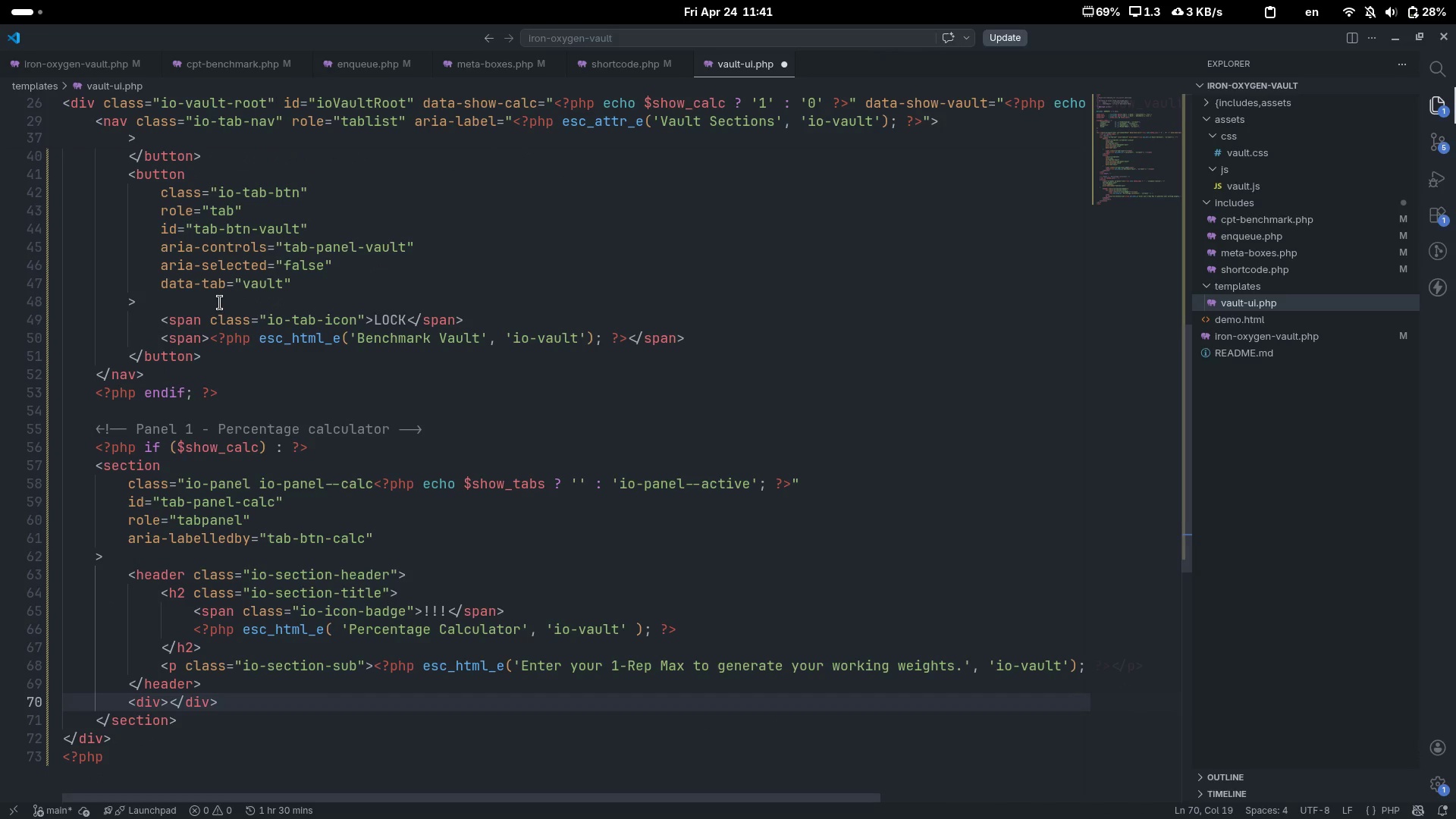 
key(Control+ArrowLeft)
 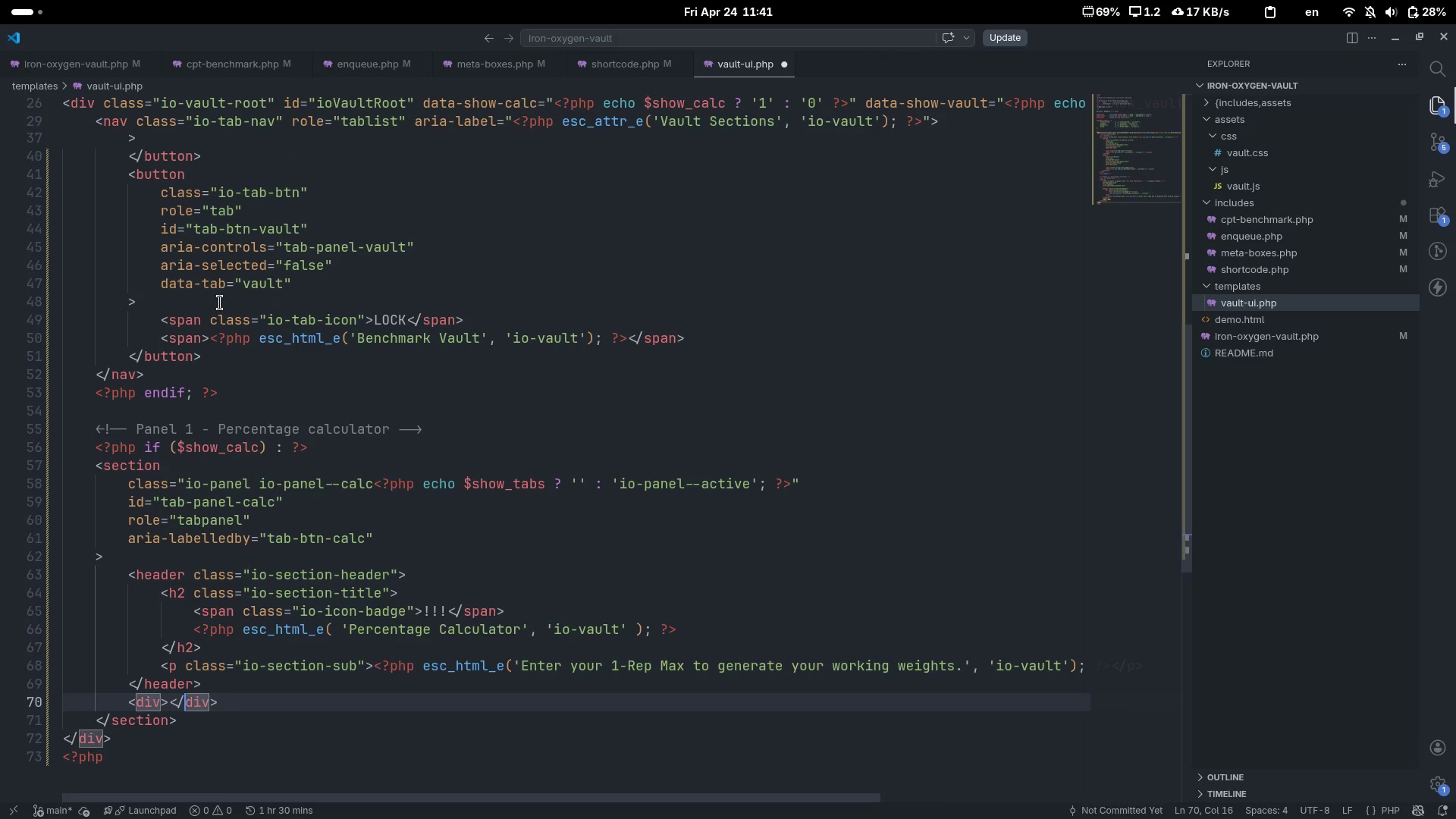 
key(ArrowLeft)
 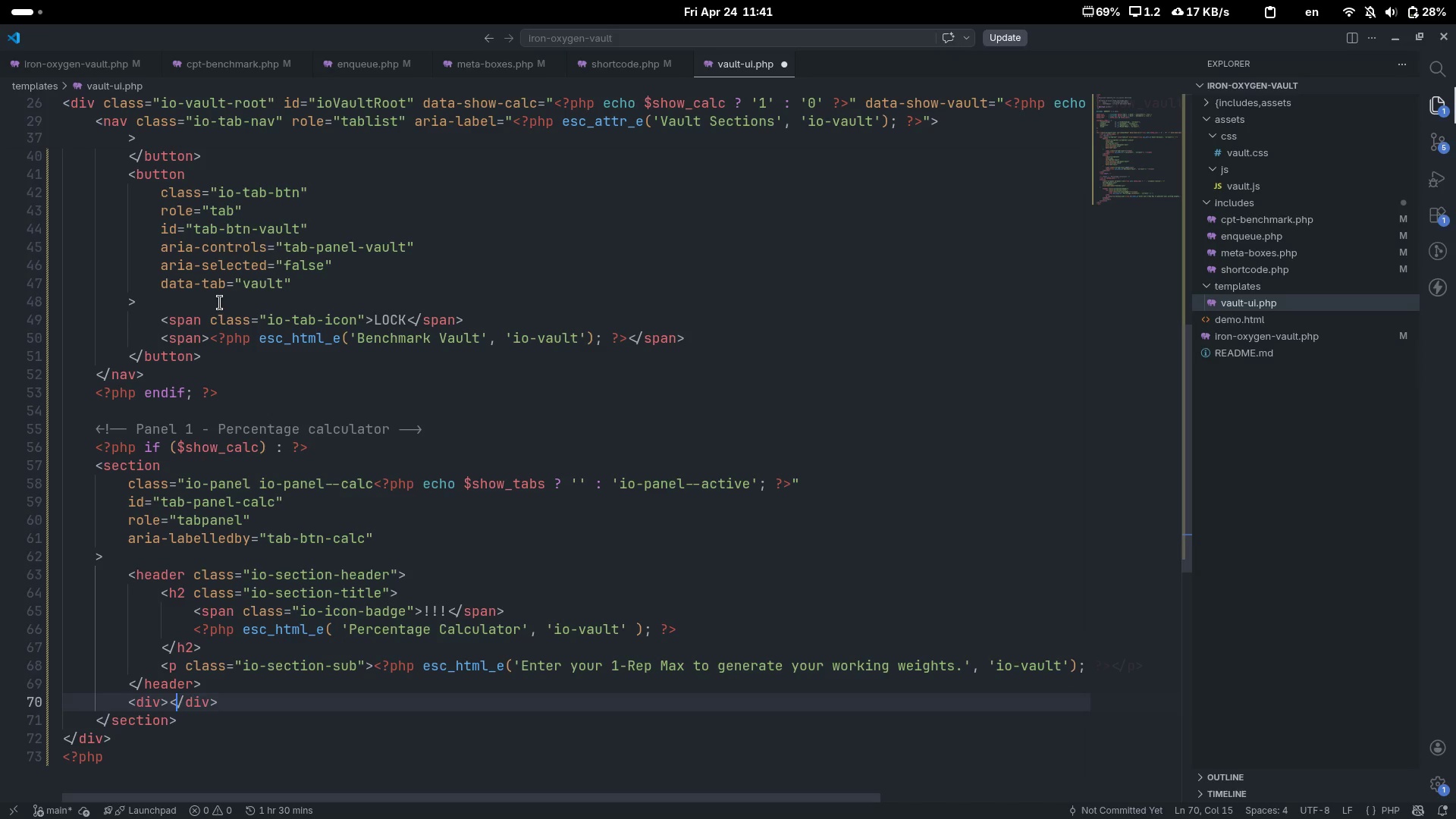 
key(ArrowLeft)
 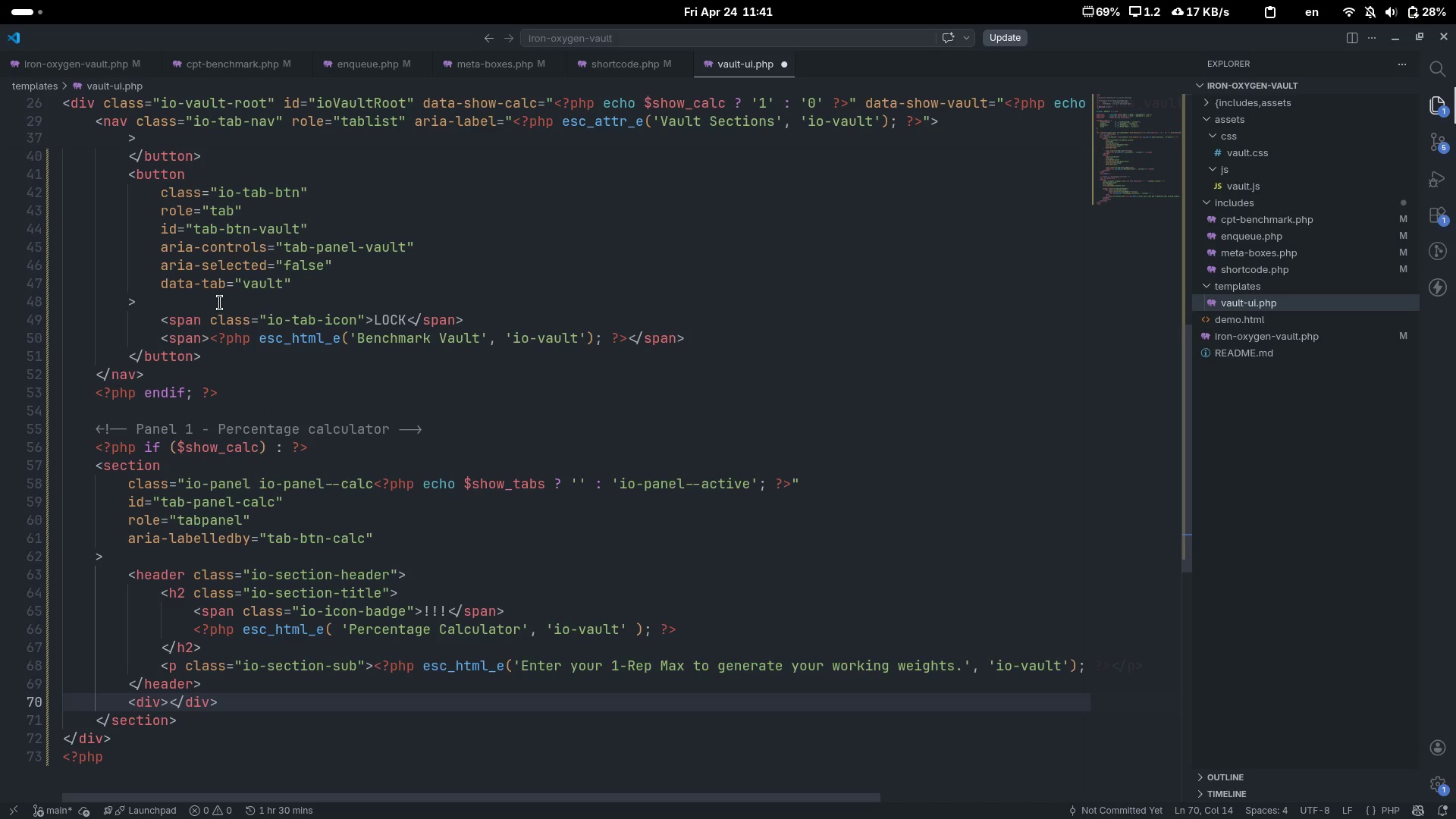 
key(Enter)
 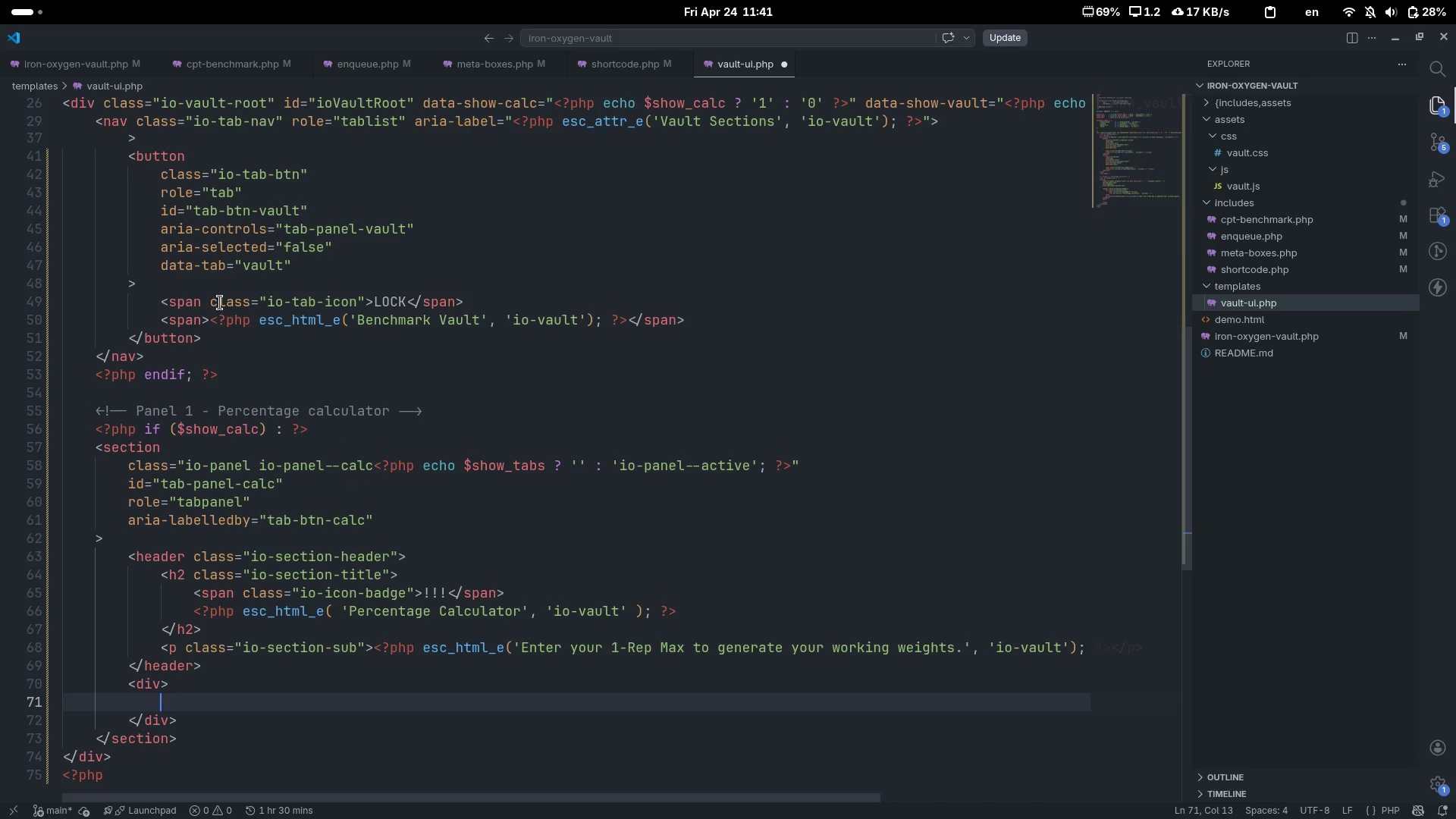 
key(ArrowUp)
 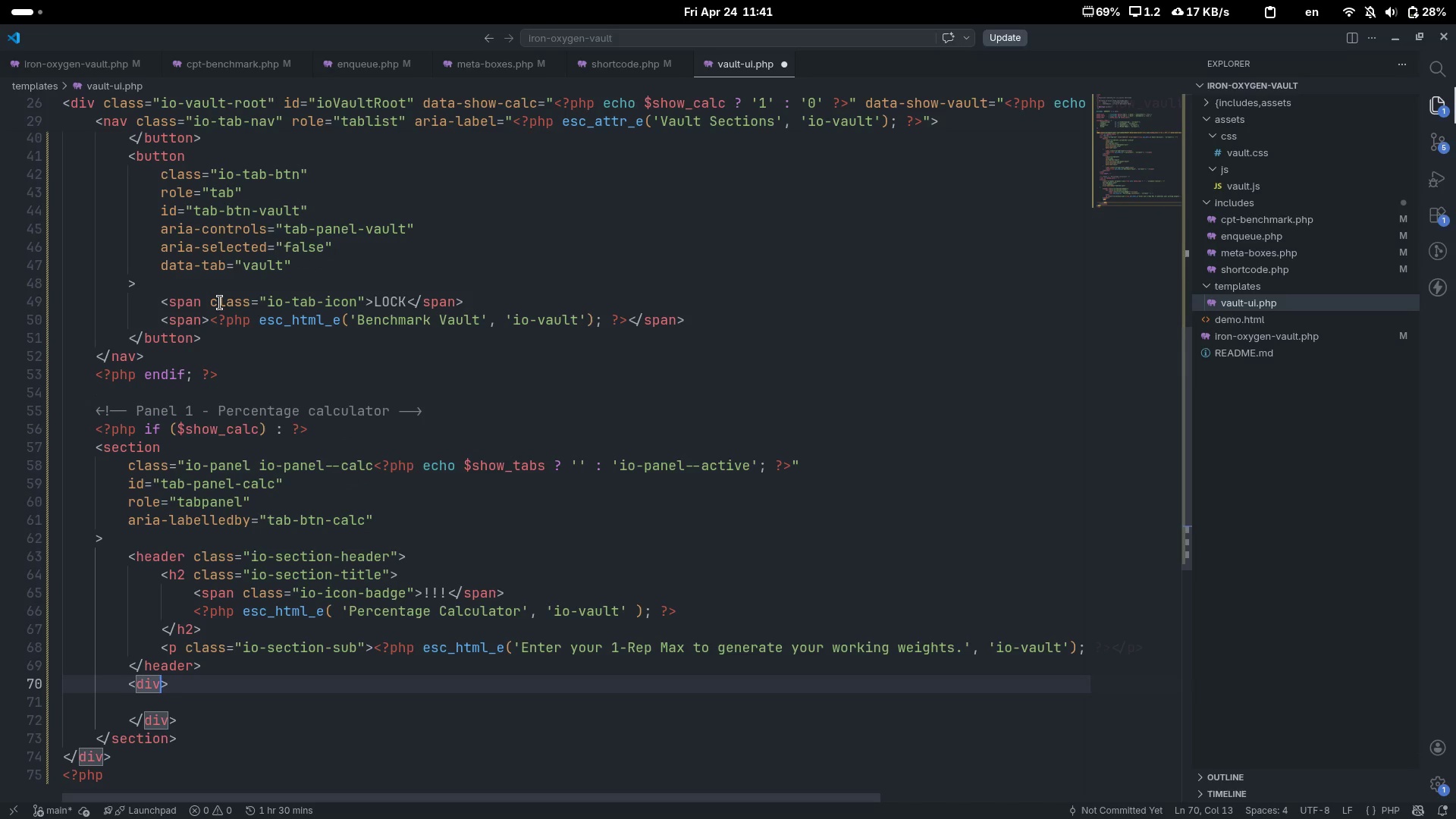 
type( class="")
 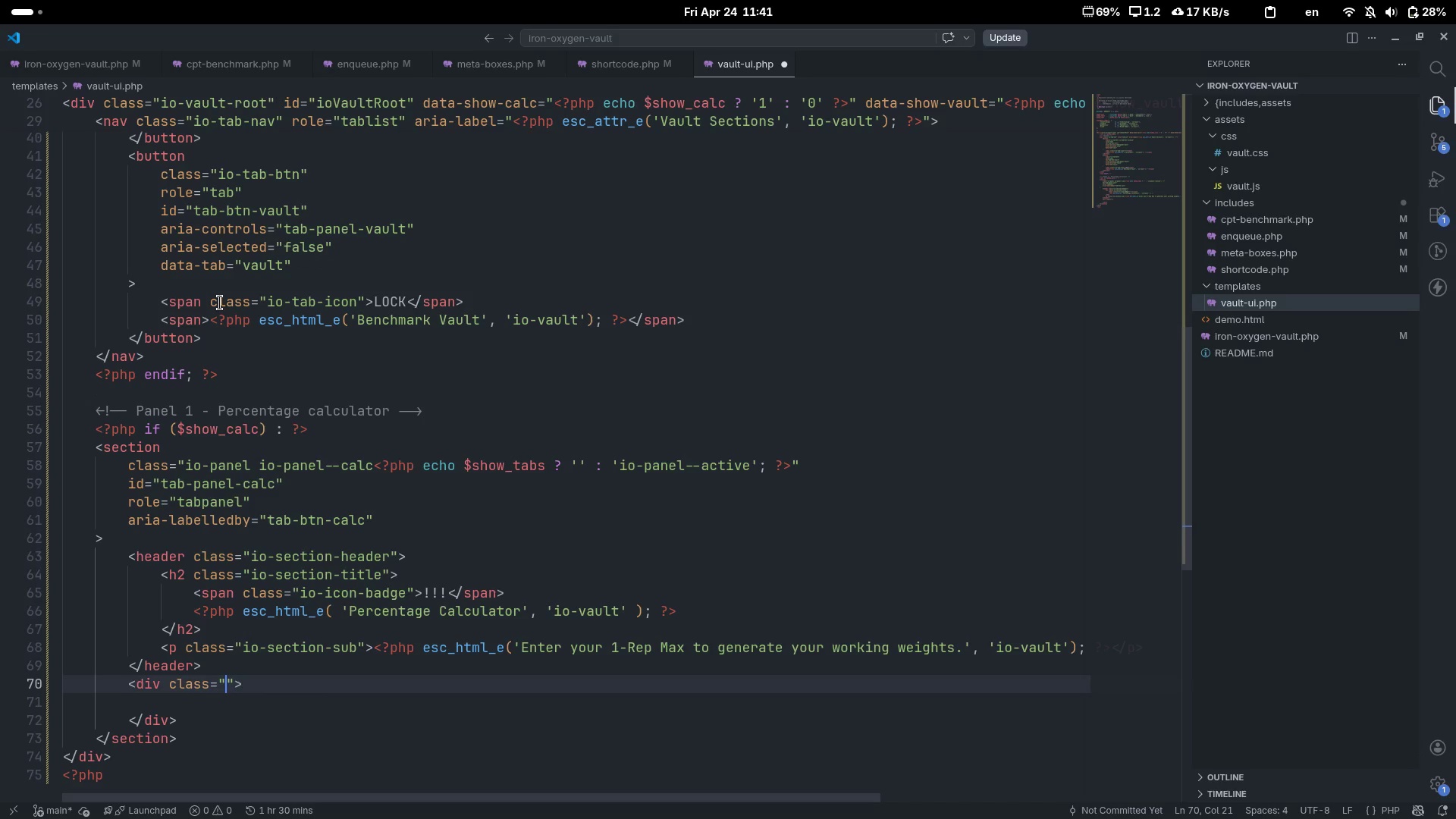 
 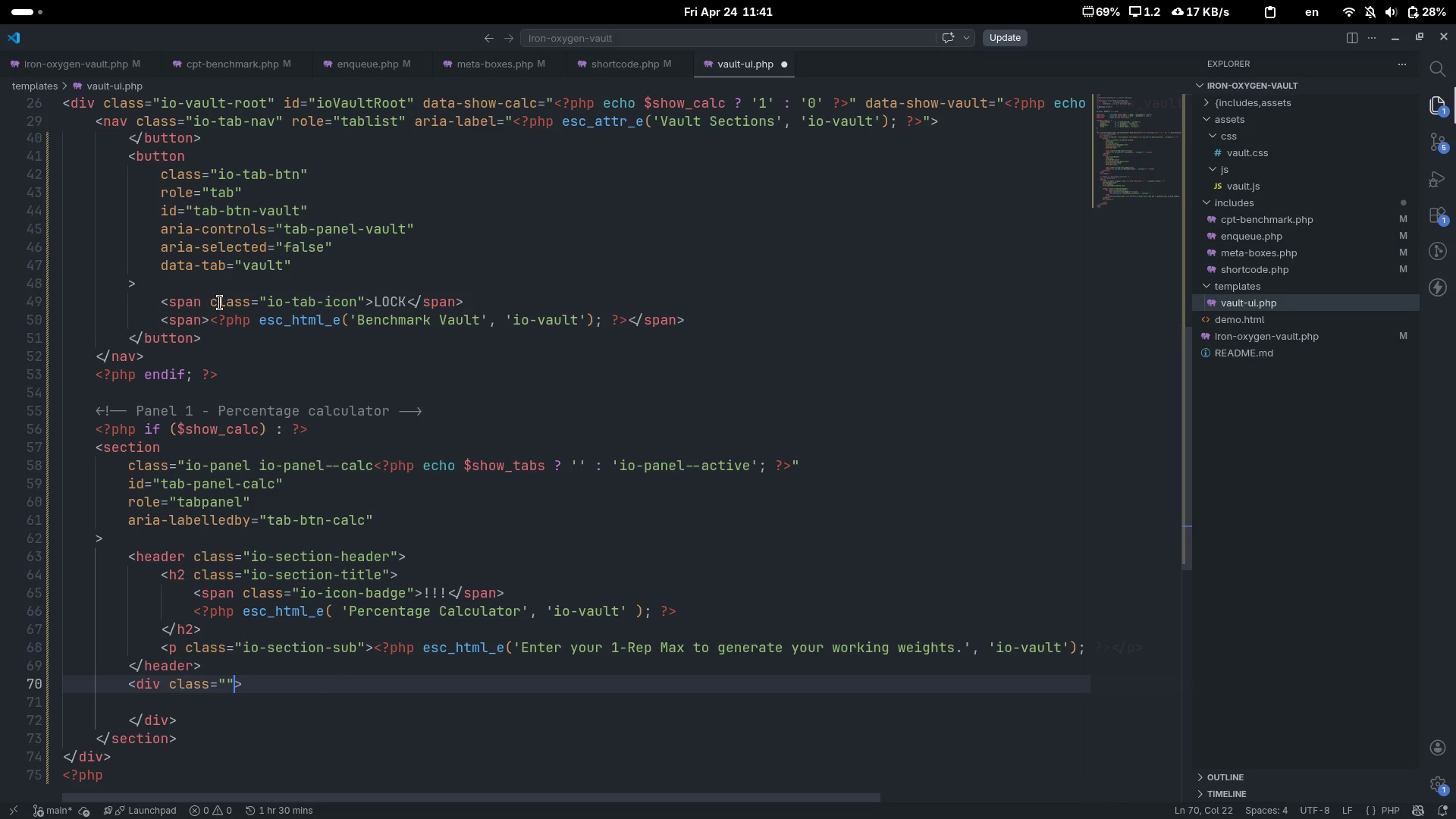 
key(ArrowLeft)
 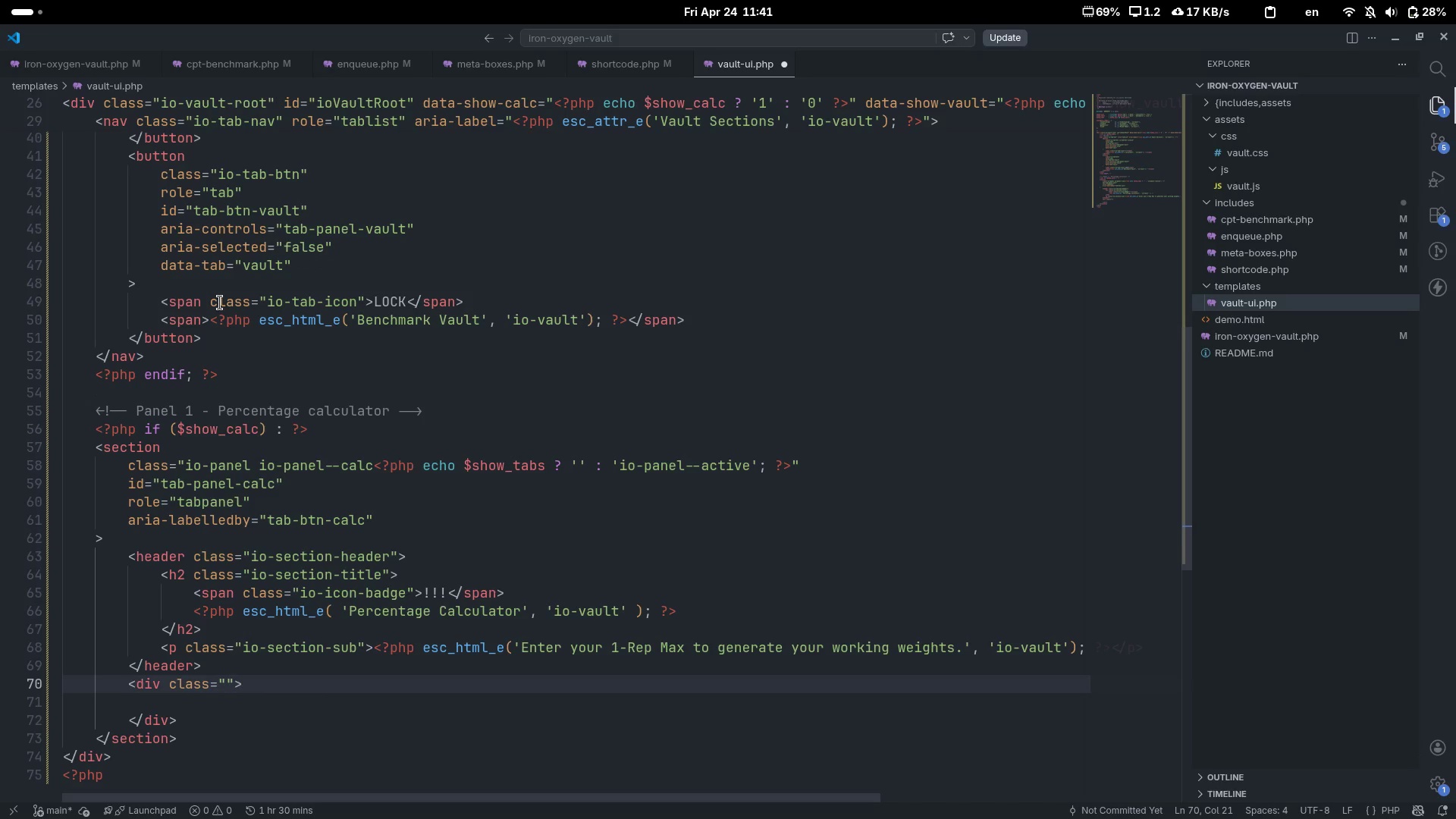 
type(io-calc-form)
 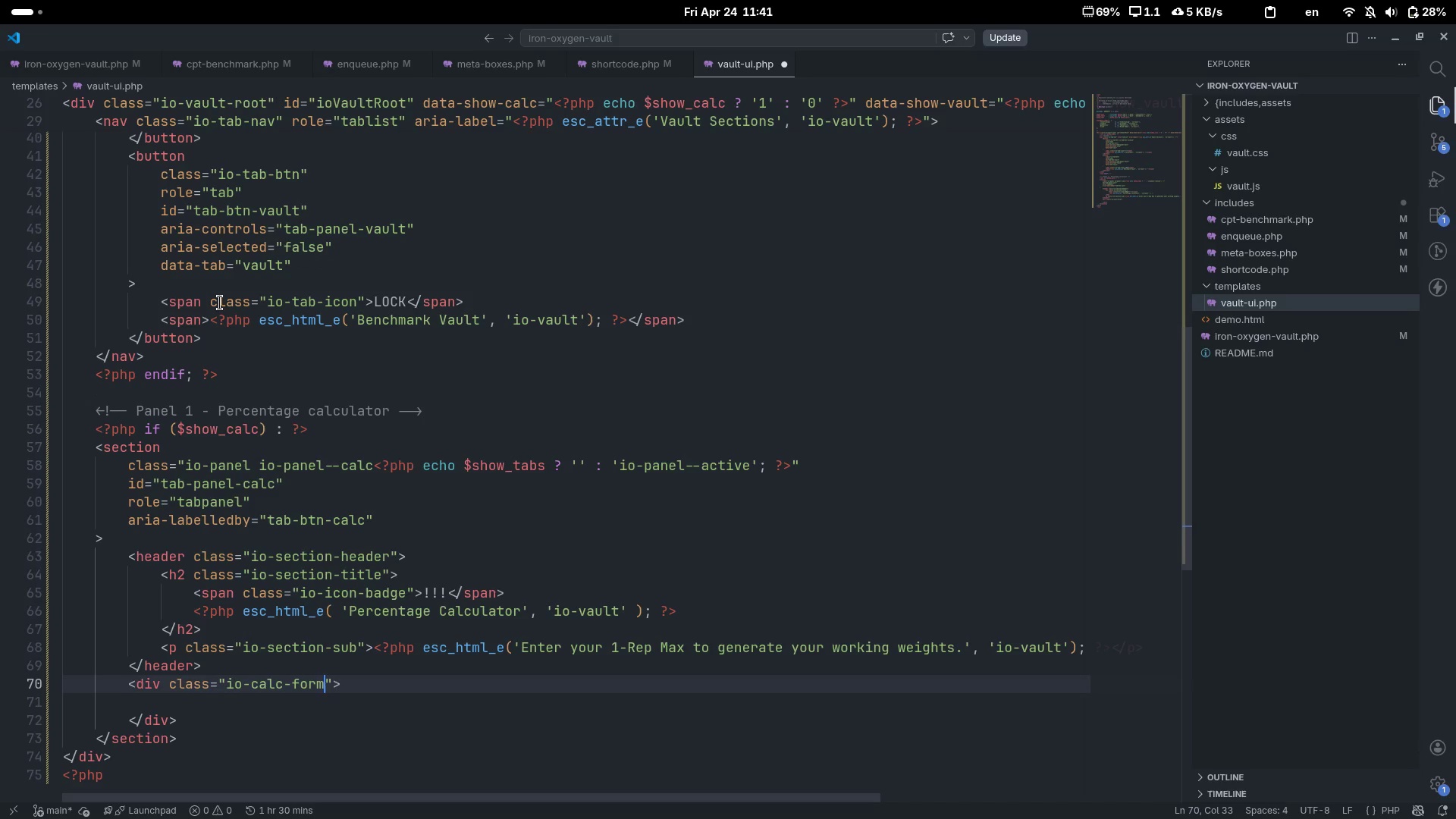 
key(ArrowDown)
 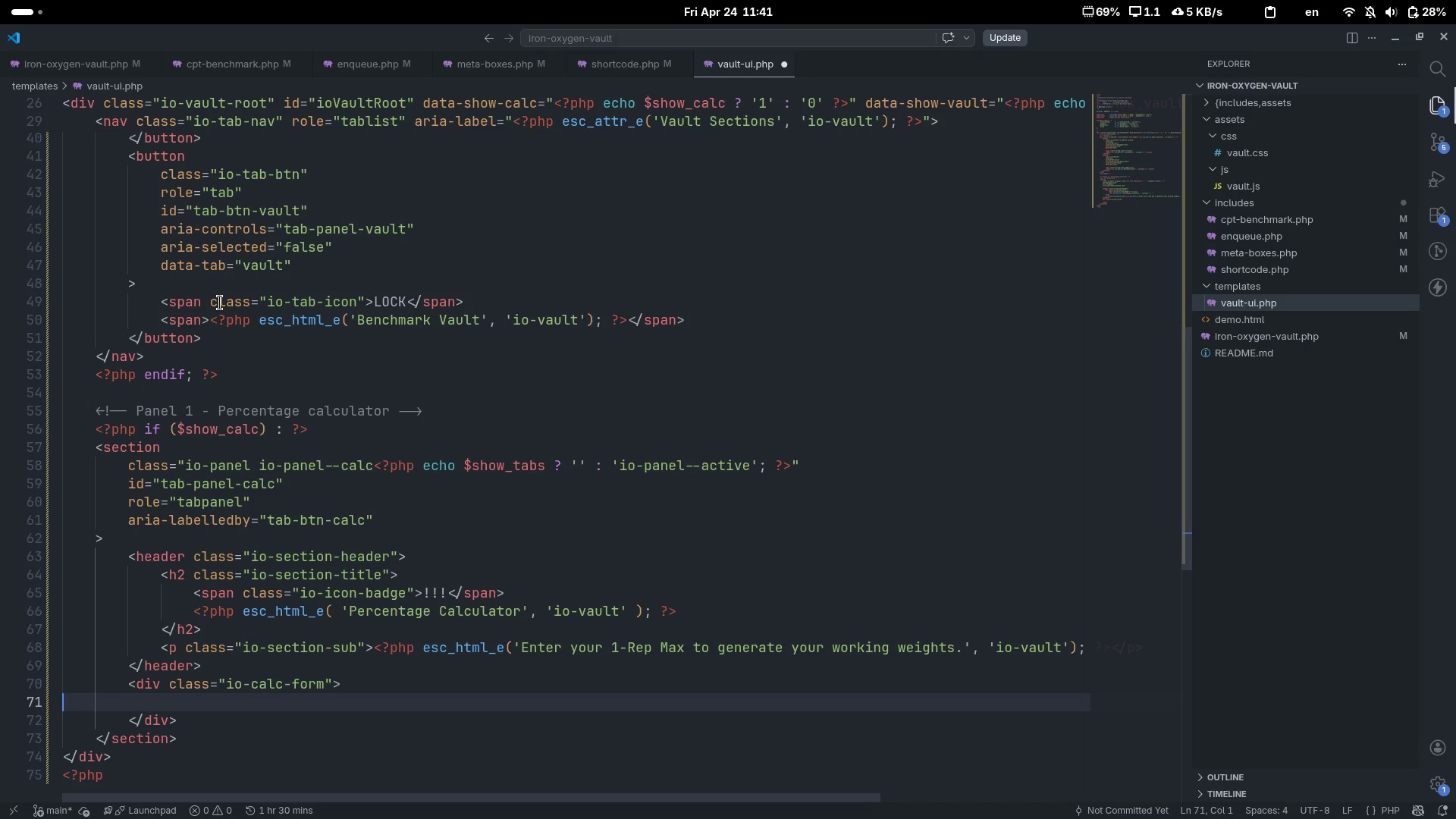 
key(Tab)
 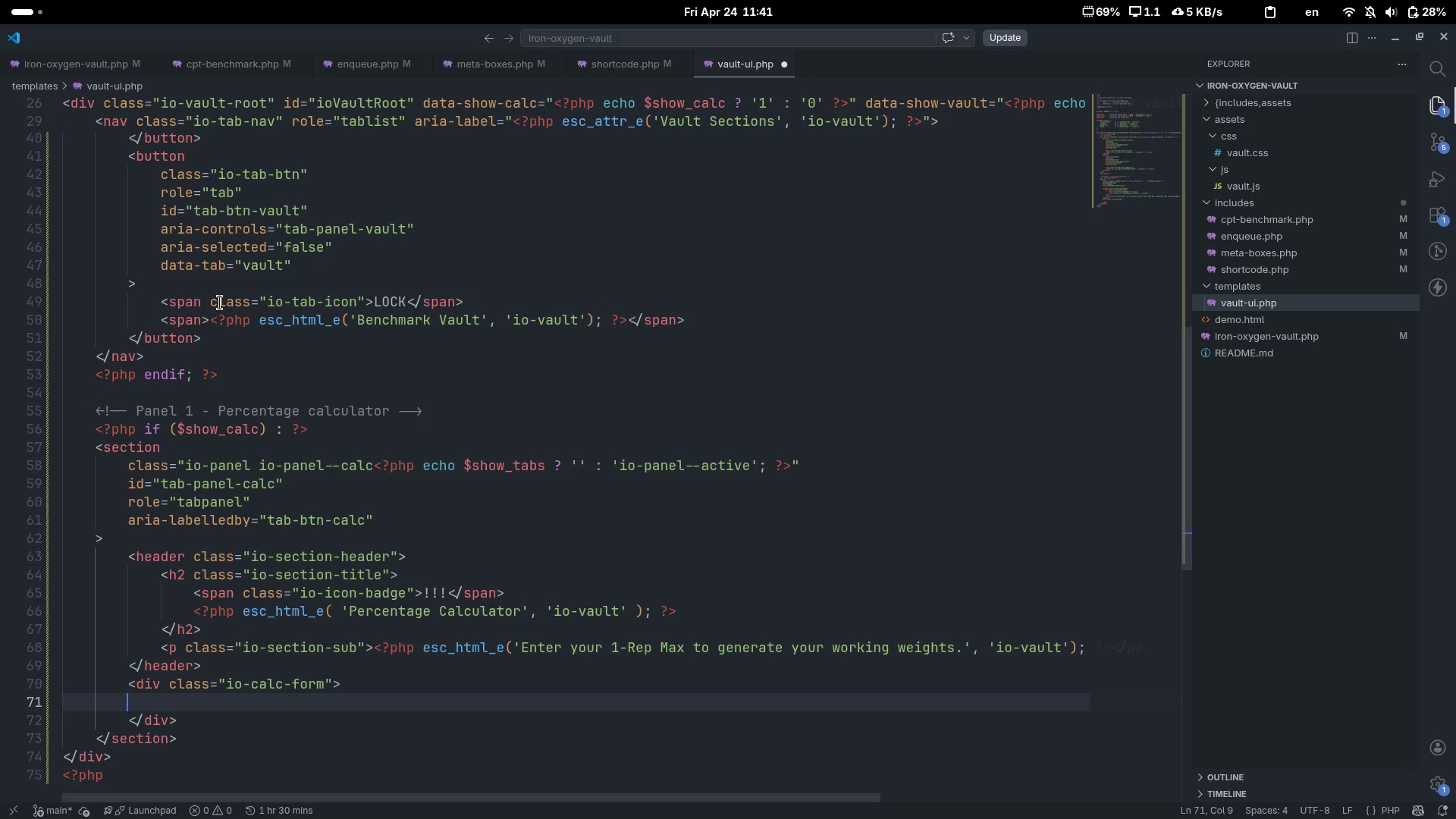 
key(Tab)
 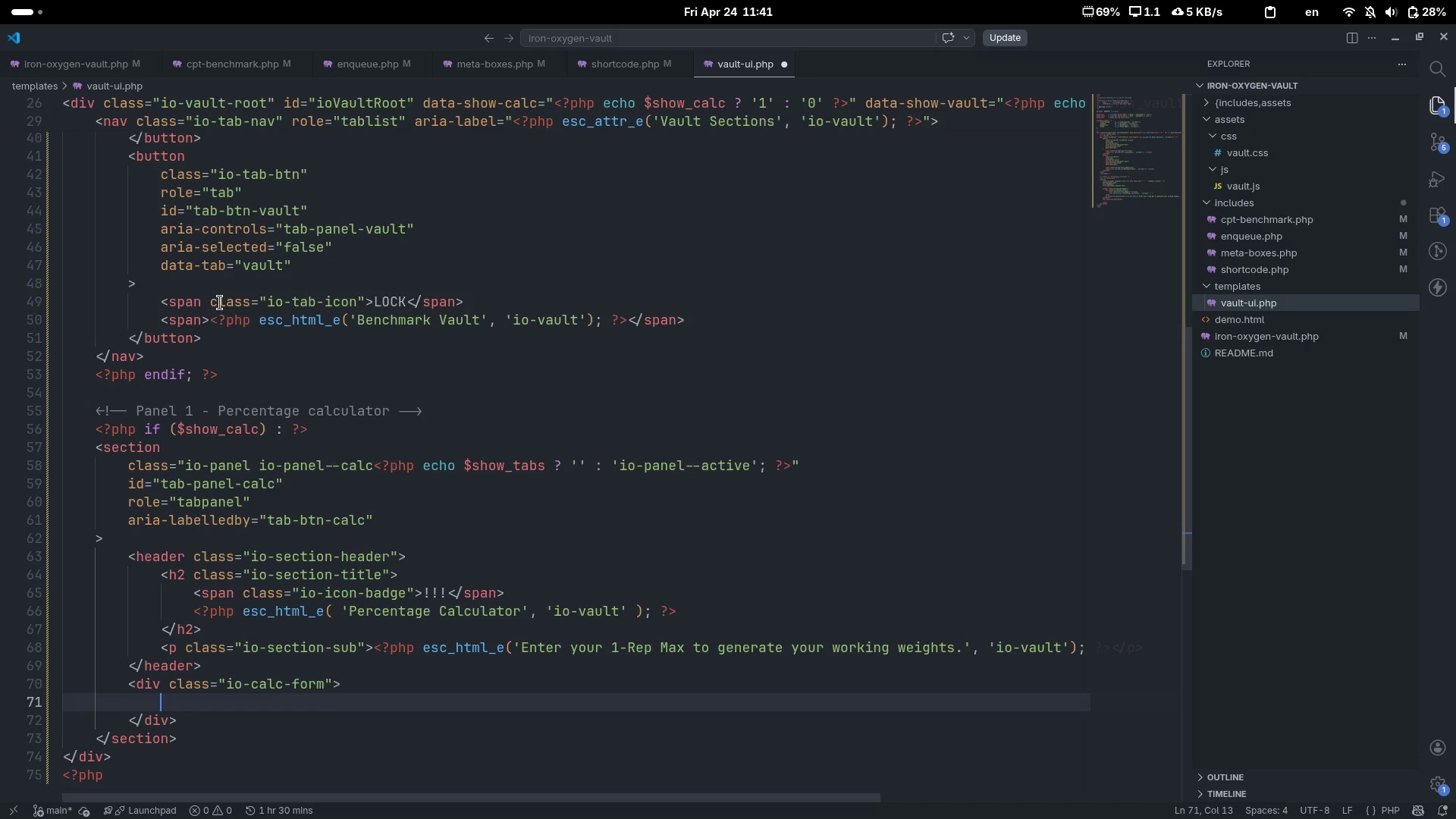 
key(Shift+Comma)
 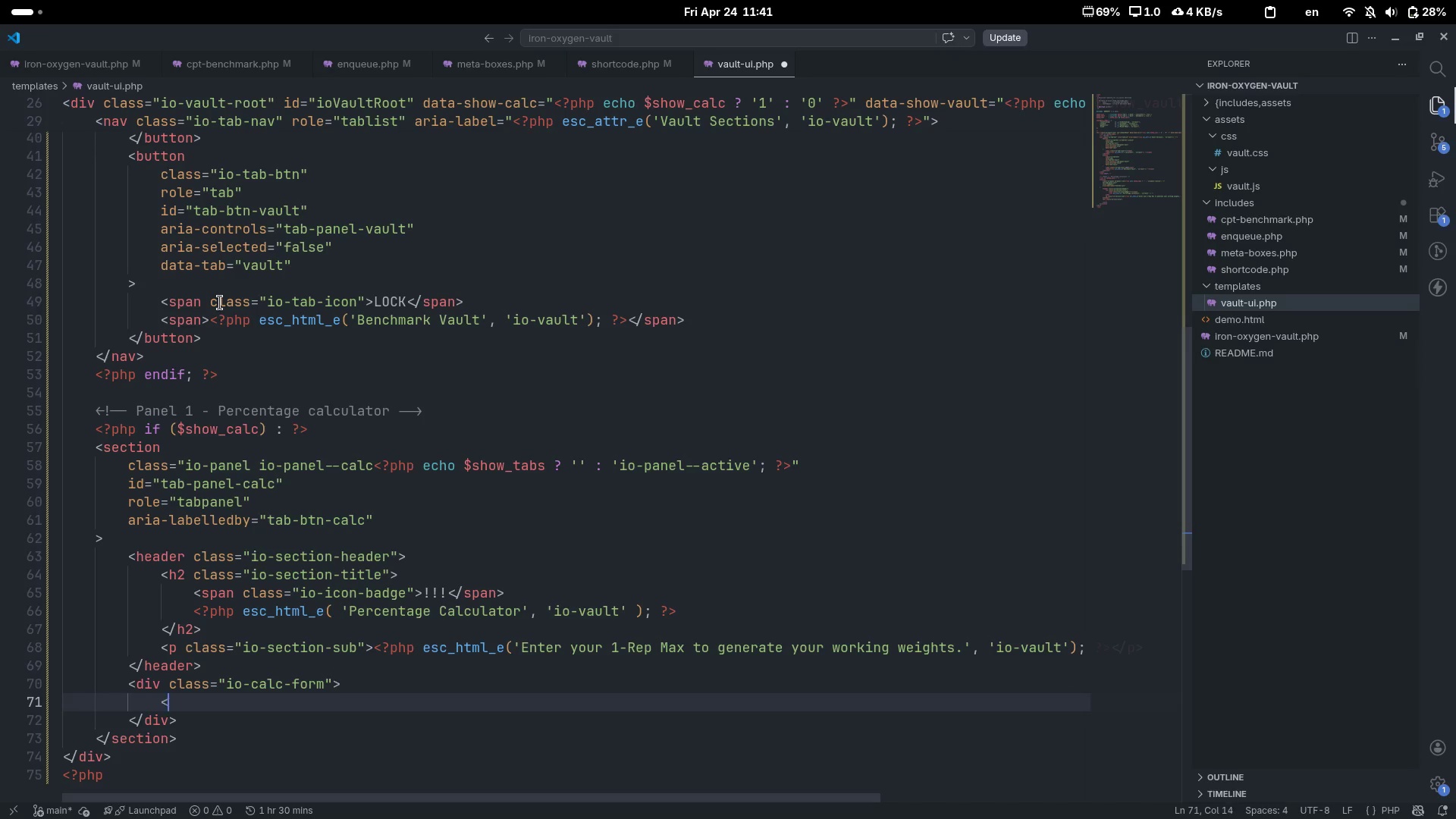 
key(Shift+Period)
 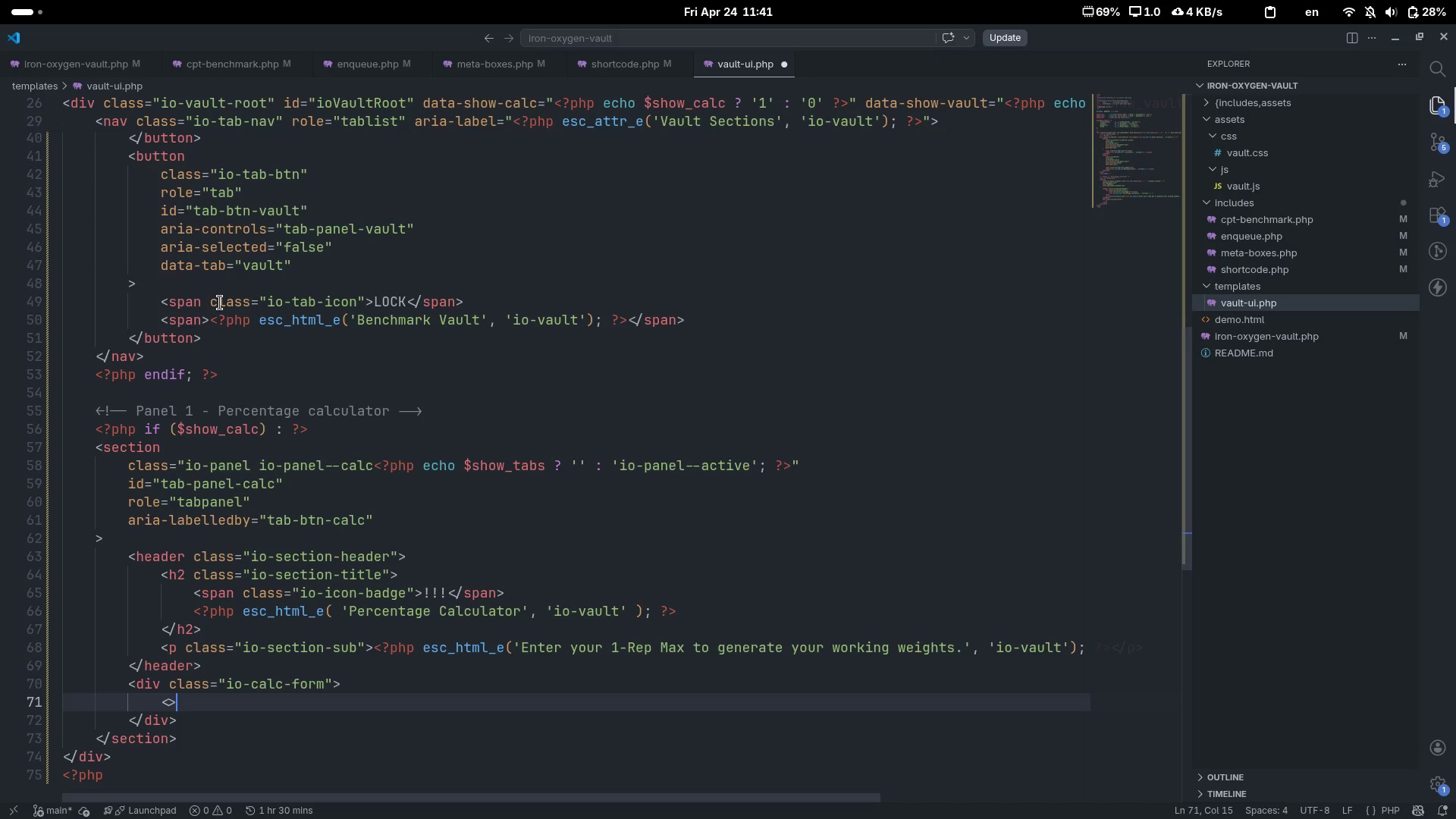 
key(ArrowLeft)
 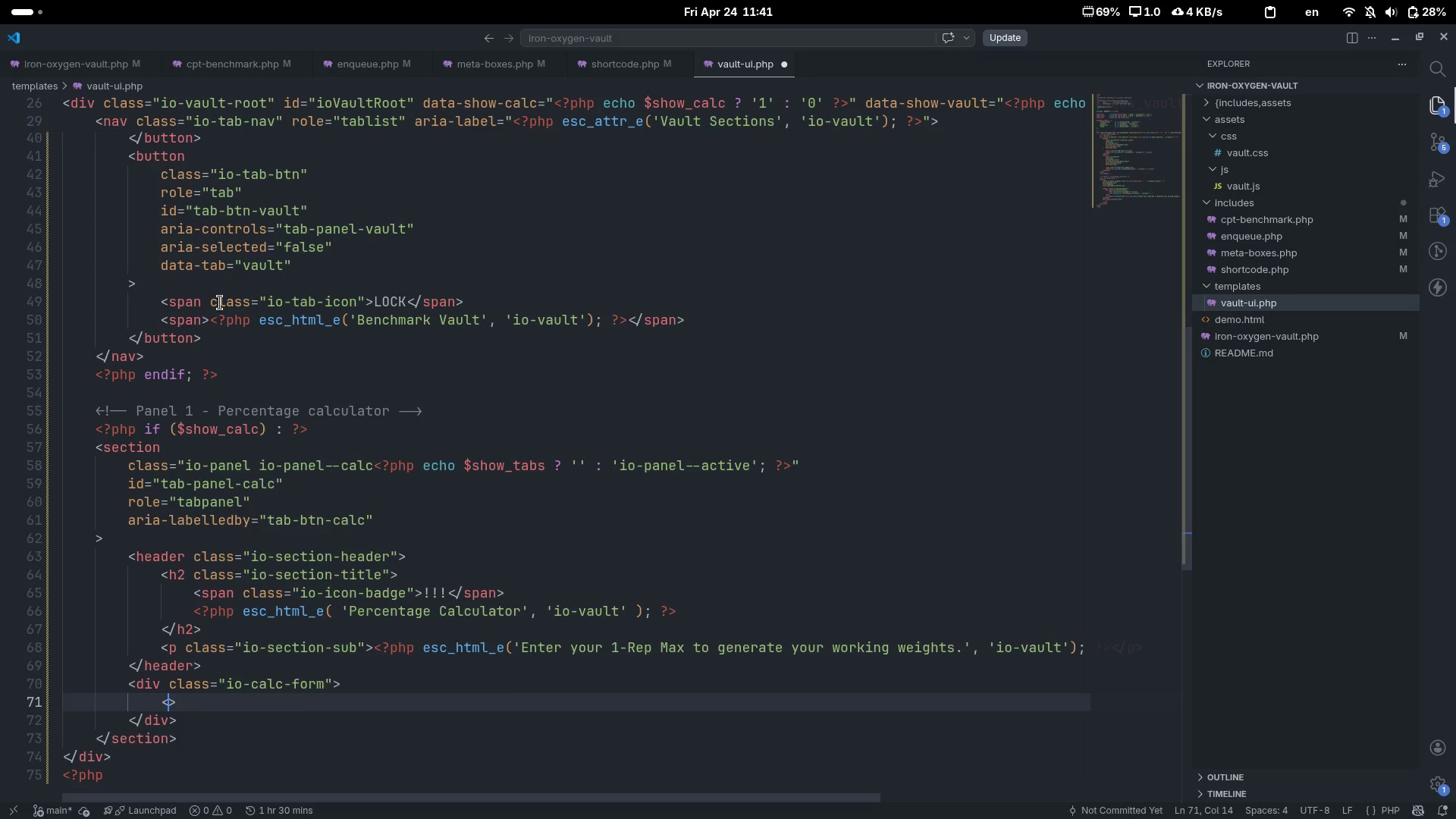 
type(dov)
key(Backspace)
key(Backspace)
type(ic)
key(Backspace)
type(v)
 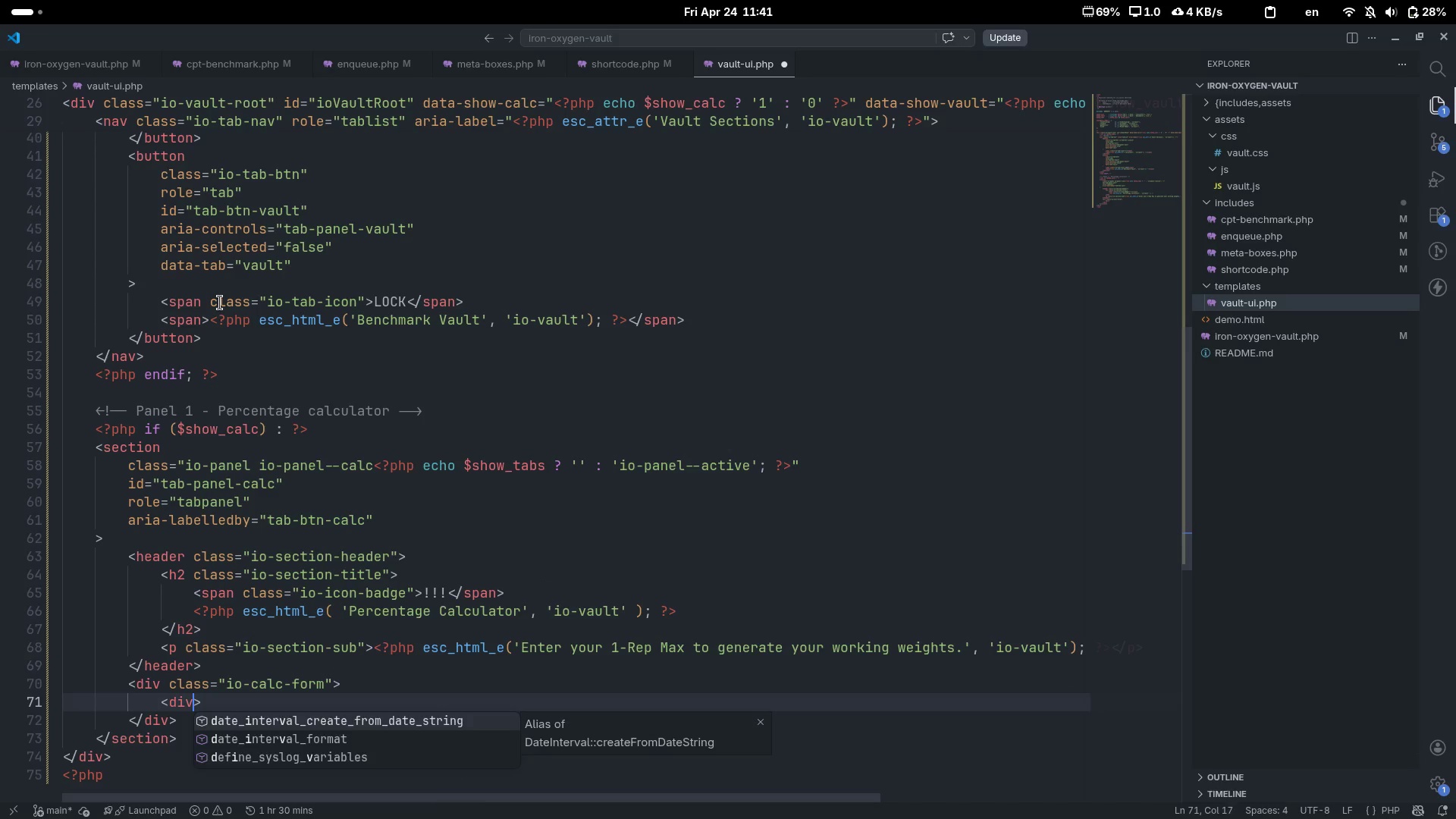 
key(ArrowRight)
 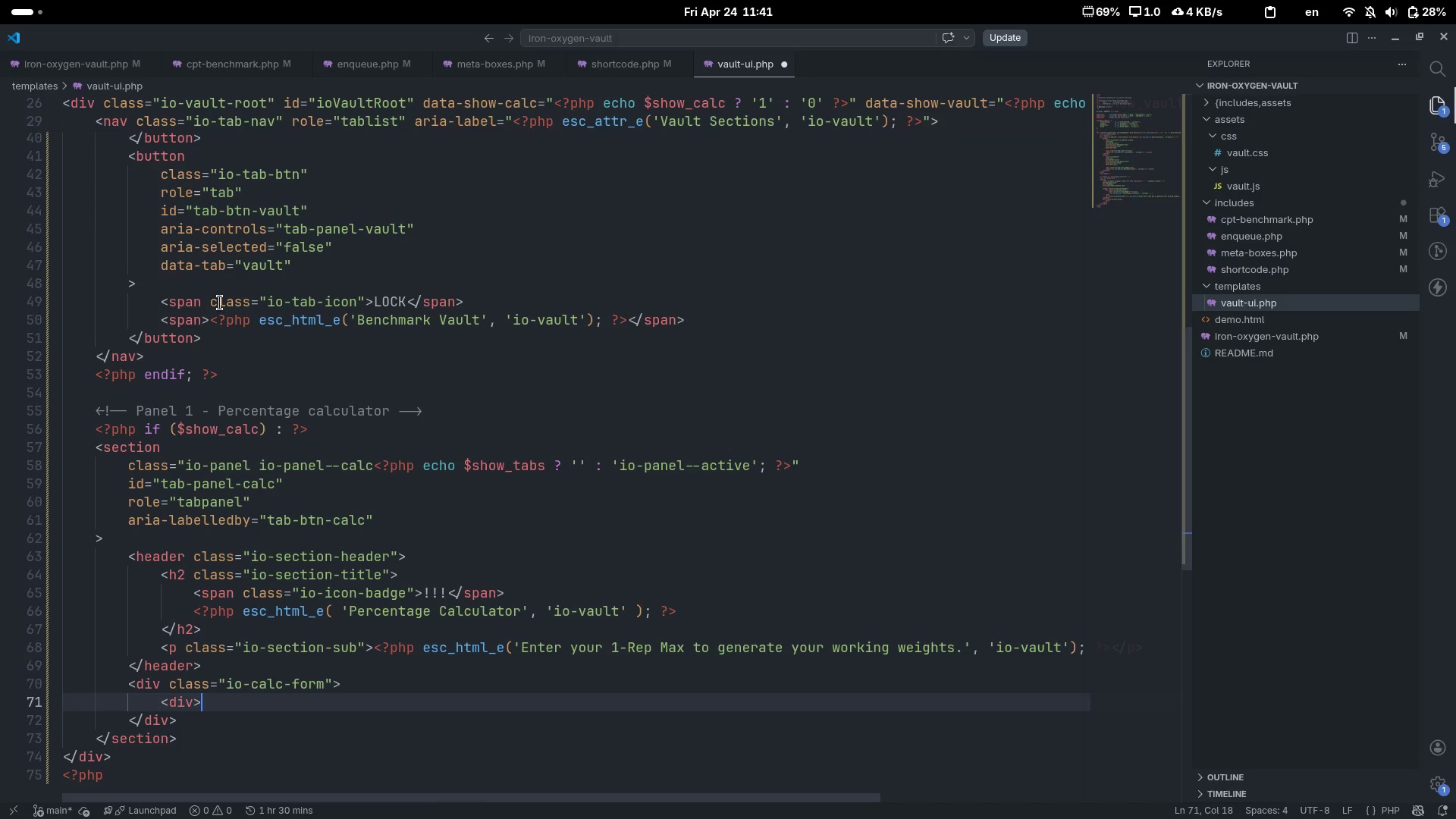 
key(Shift+Comma)
 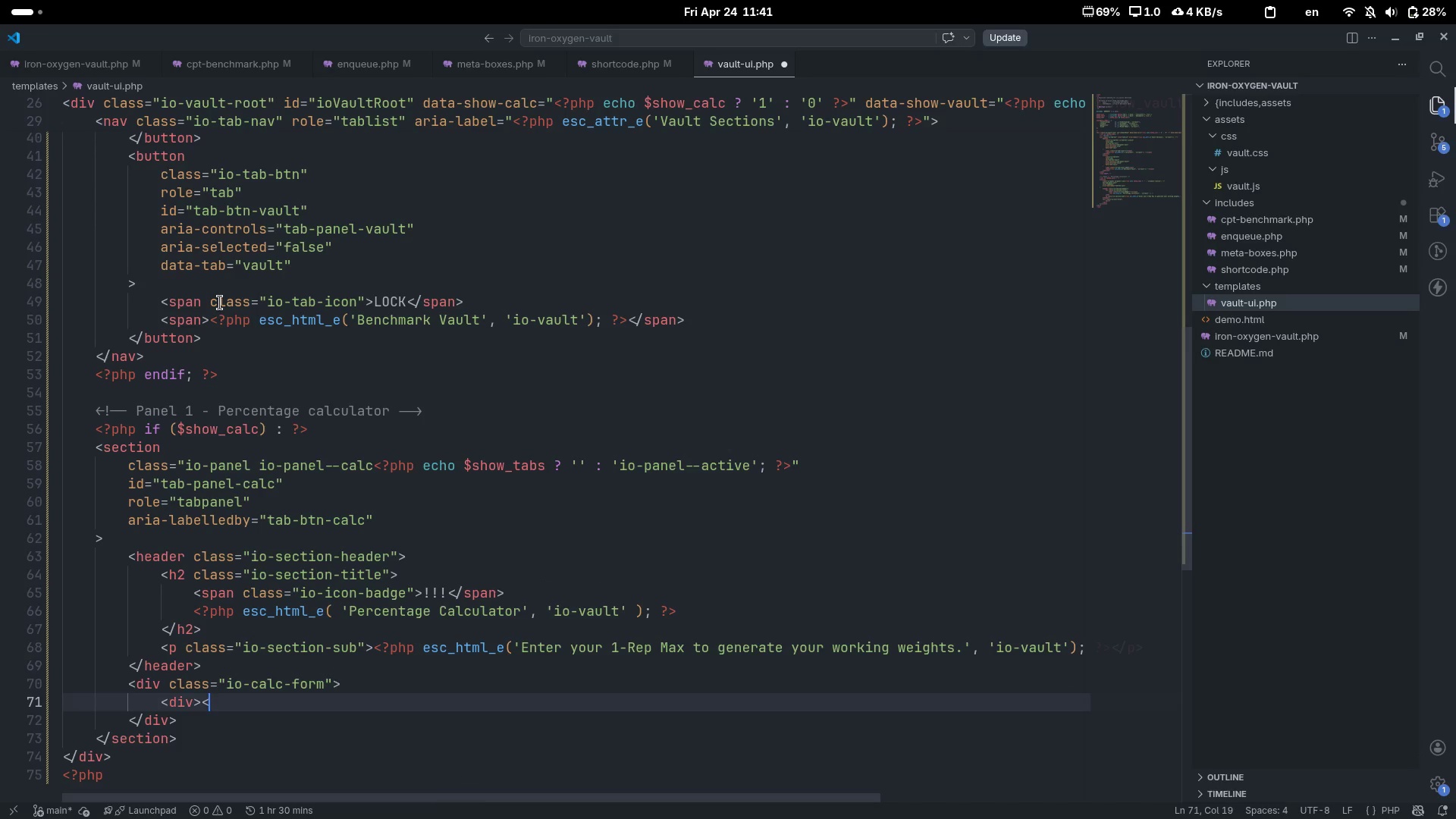 
key(Shift+Period)
 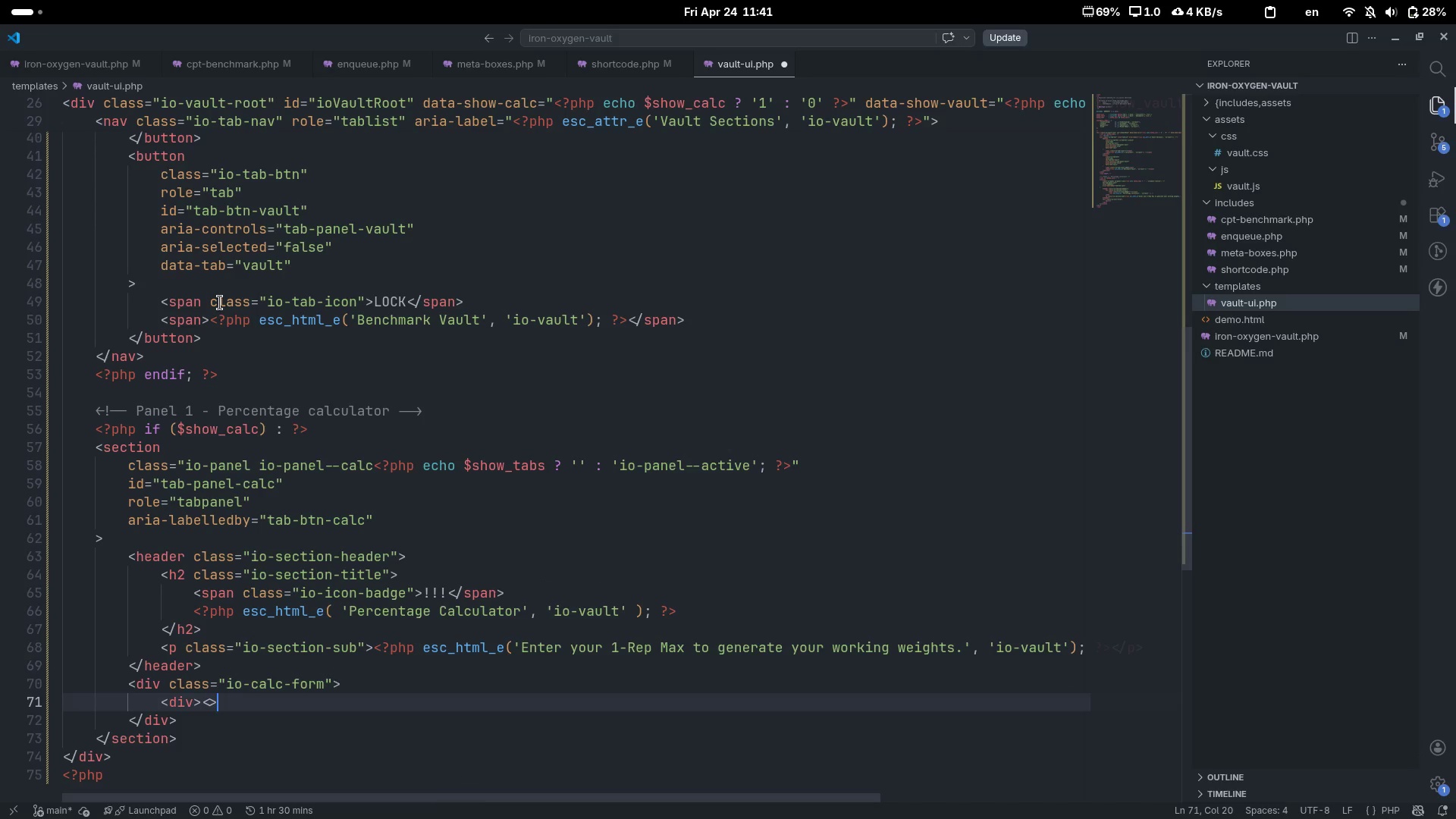 
key(ArrowLeft)
 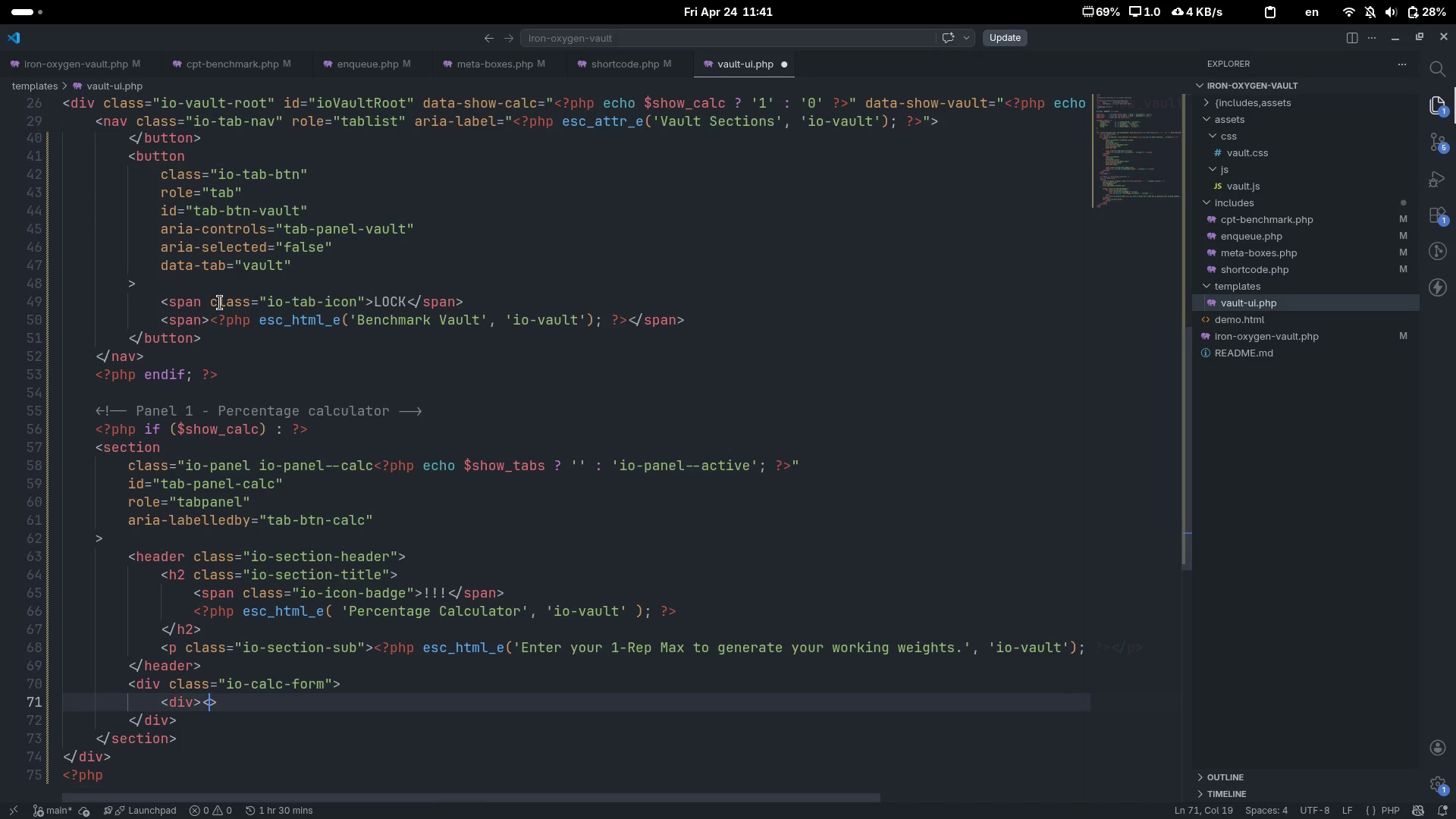 
type(div)
 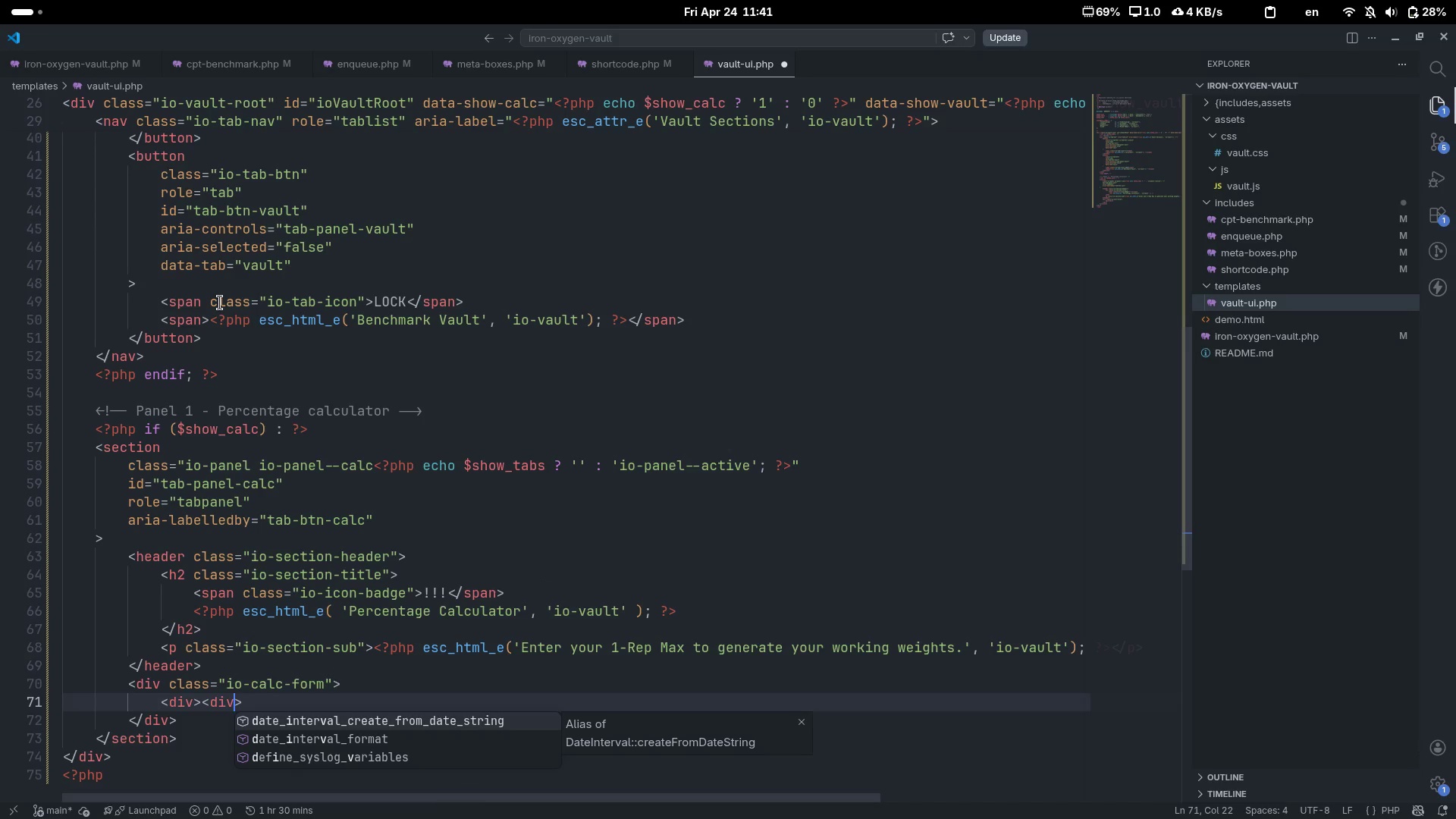 
key(ArrowRight)
 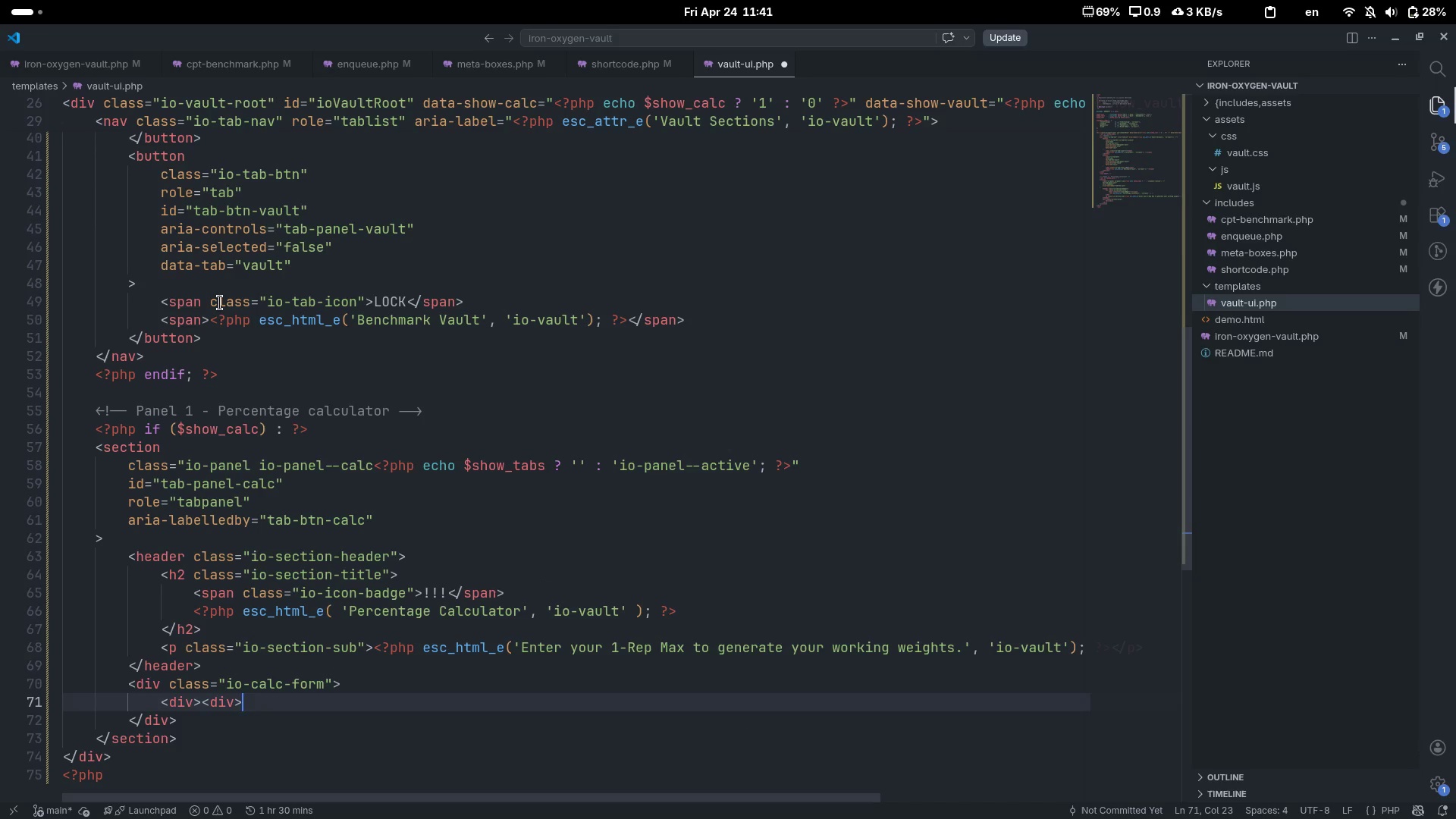 
key(Control+ControlLeft)
 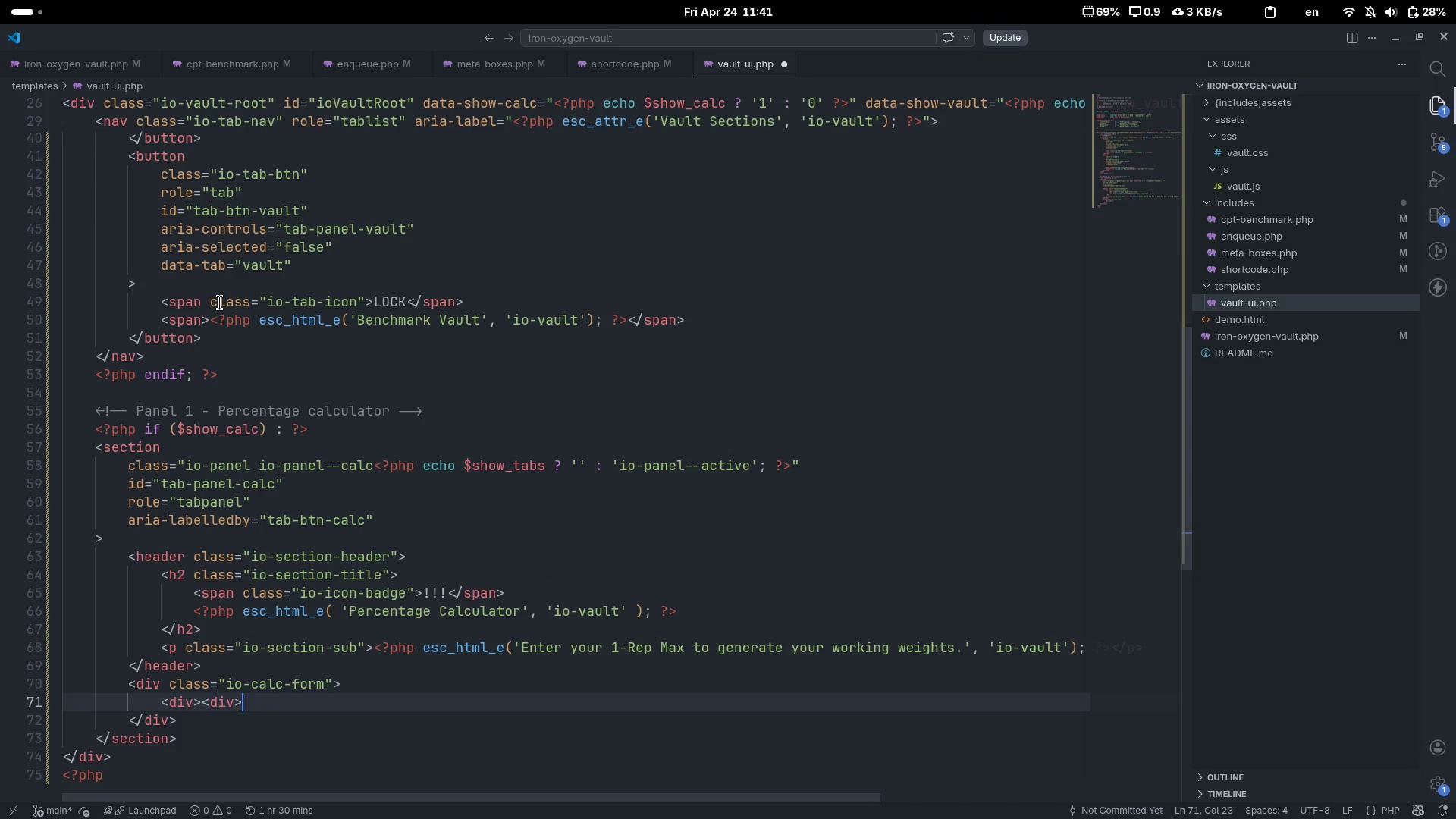 
key(Control+ArrowLeft)
 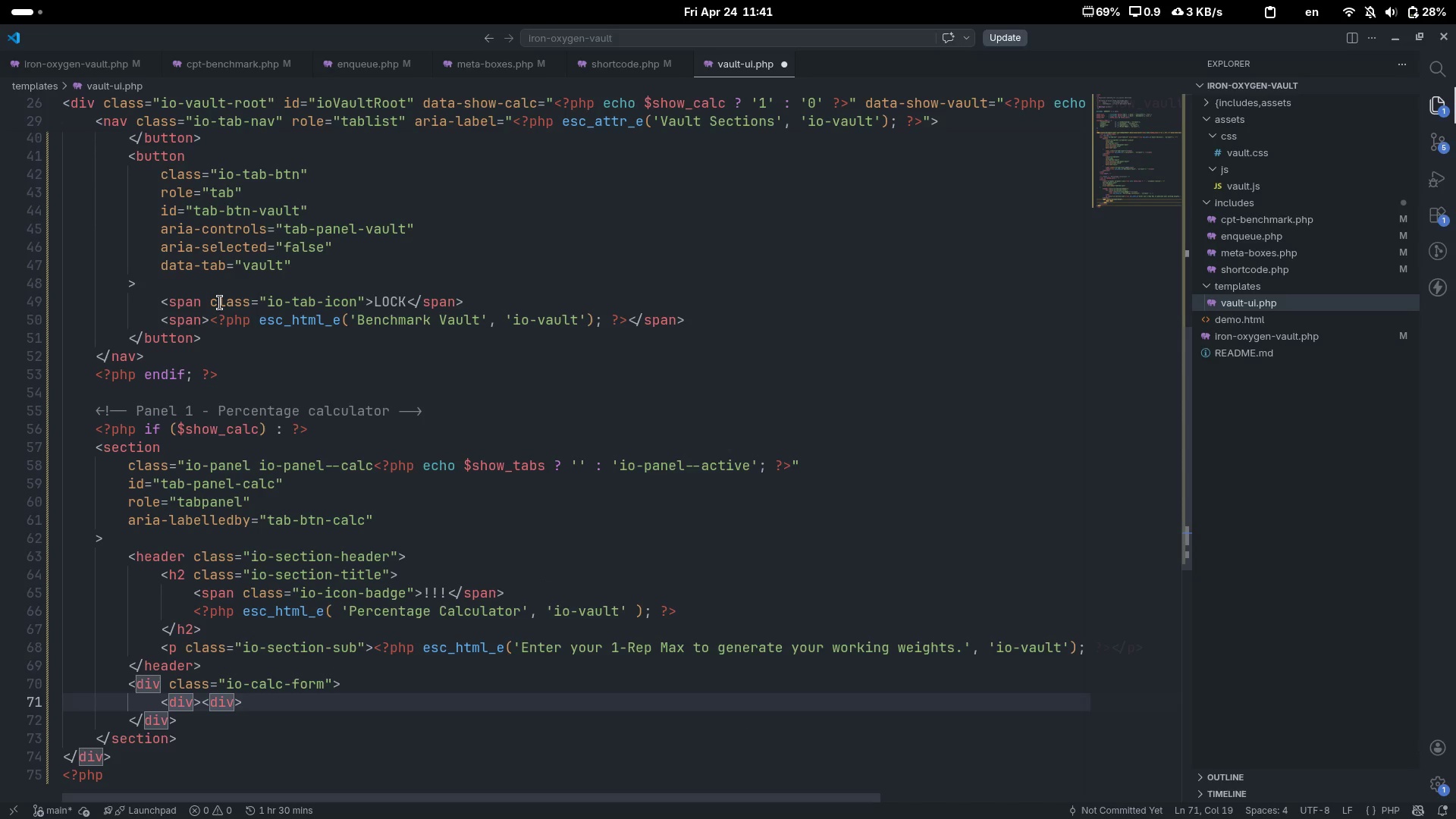 
key(Slash)
 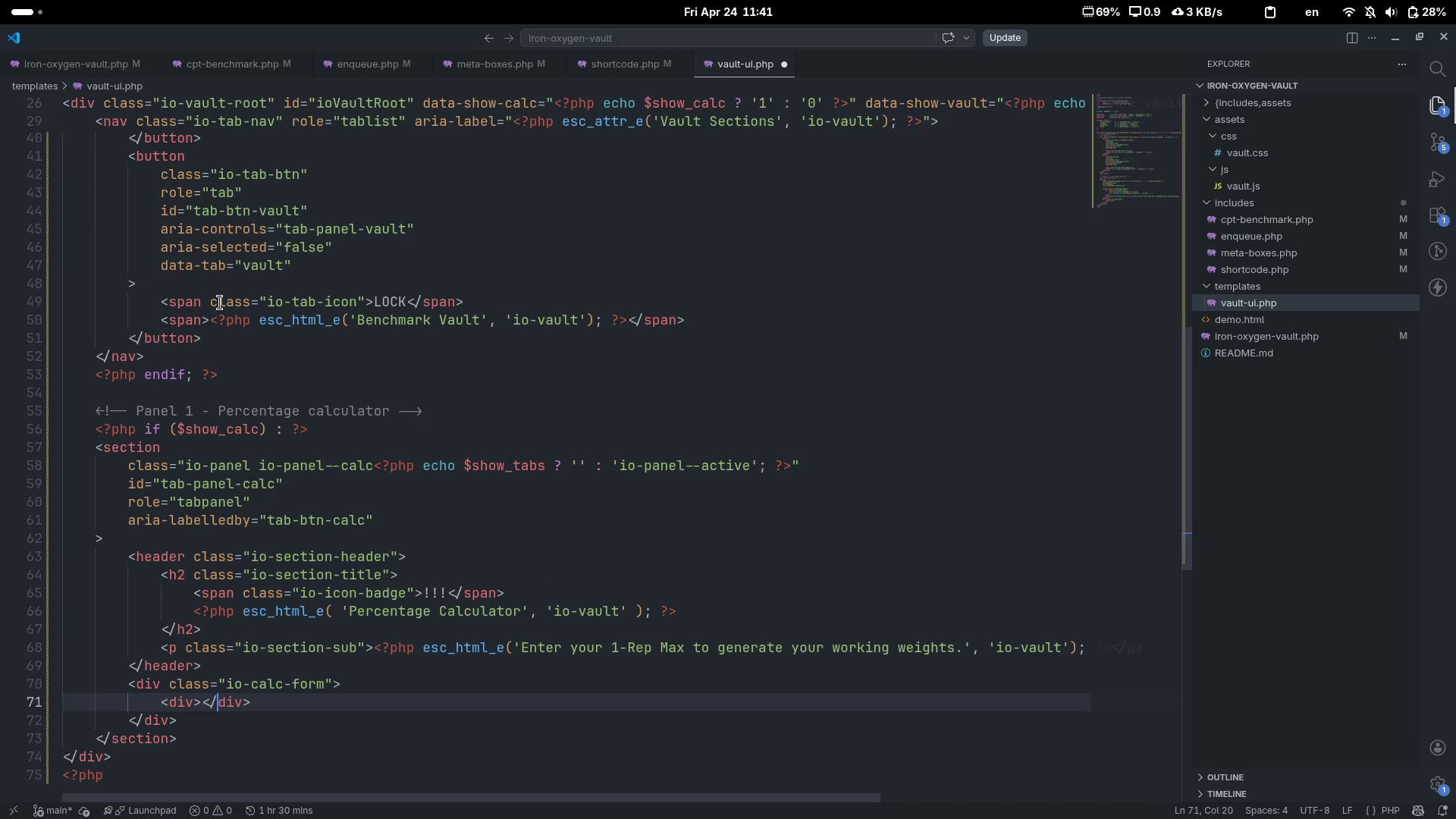 
key(ArrowLeft)
 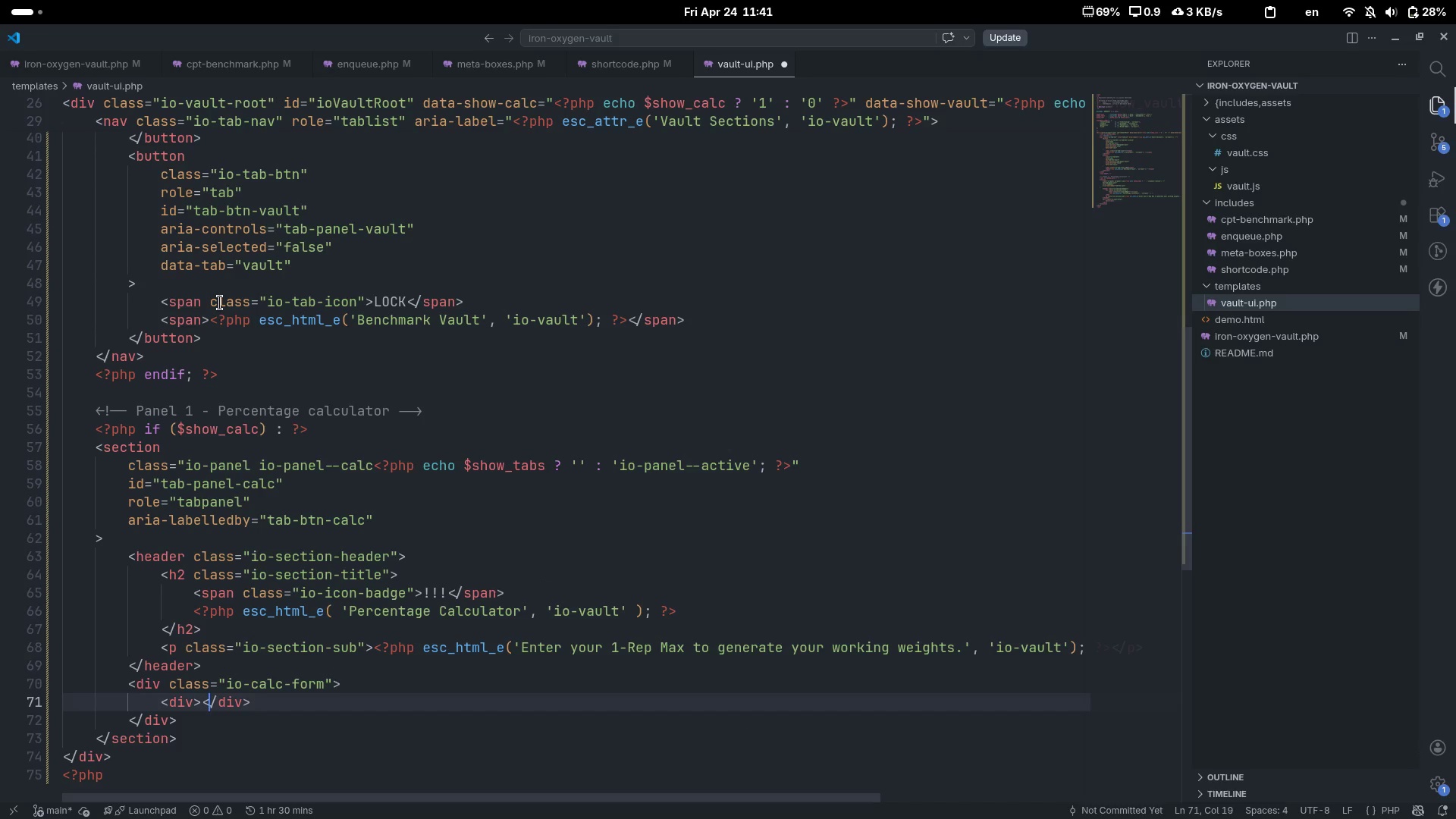 
key(ArrowLeft)
 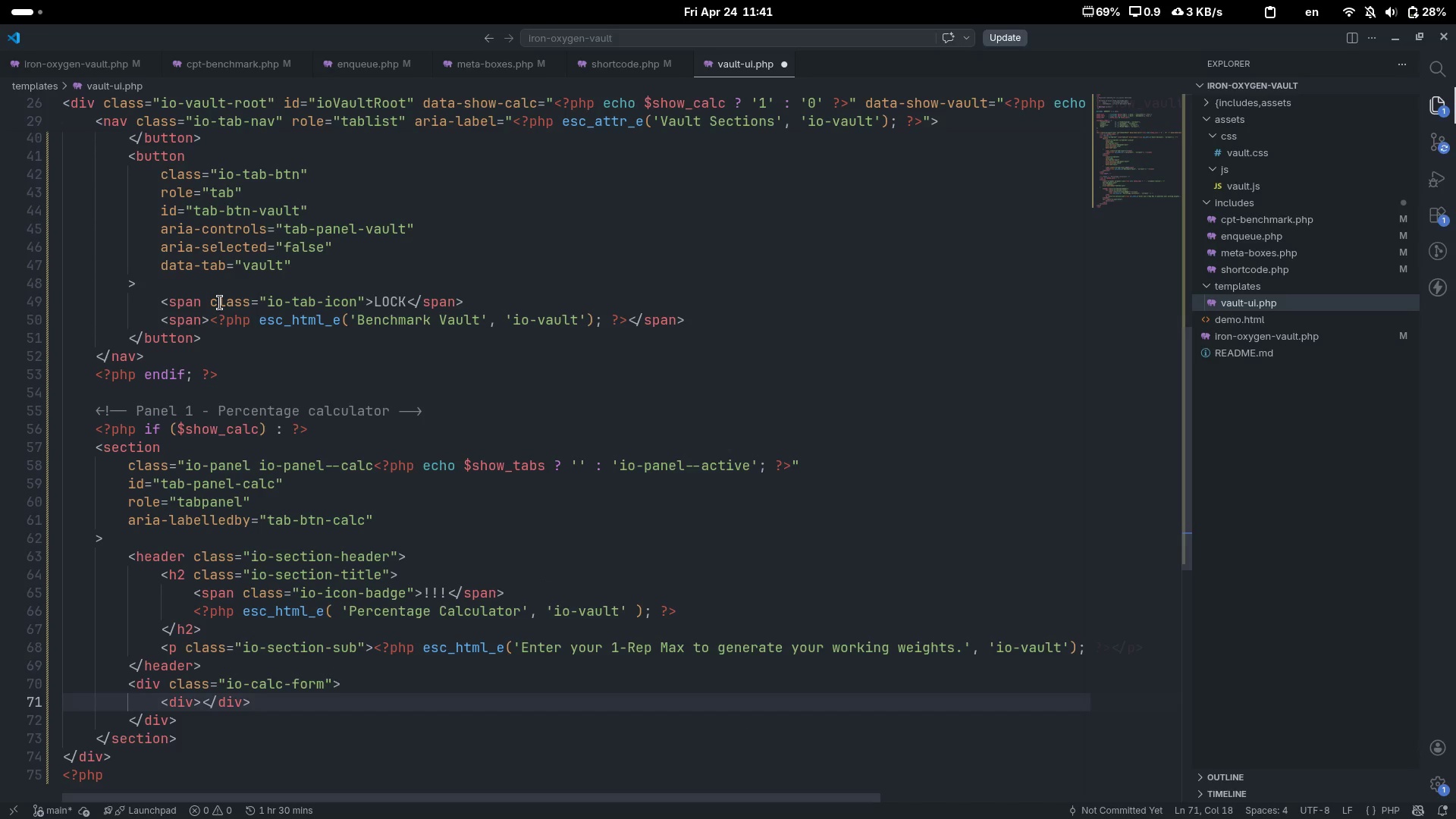 
key(Enter)
 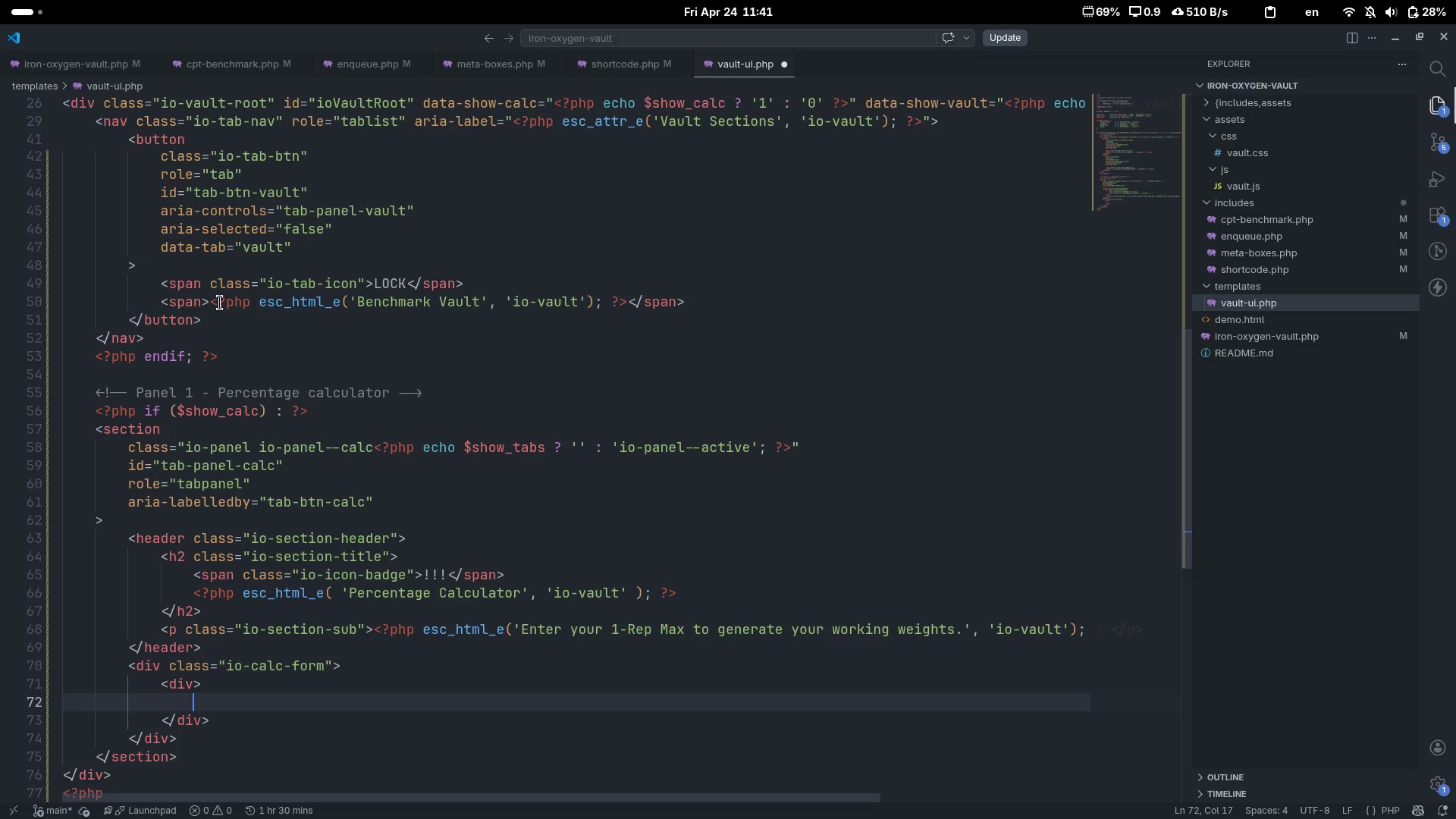 
wait(6.97)
 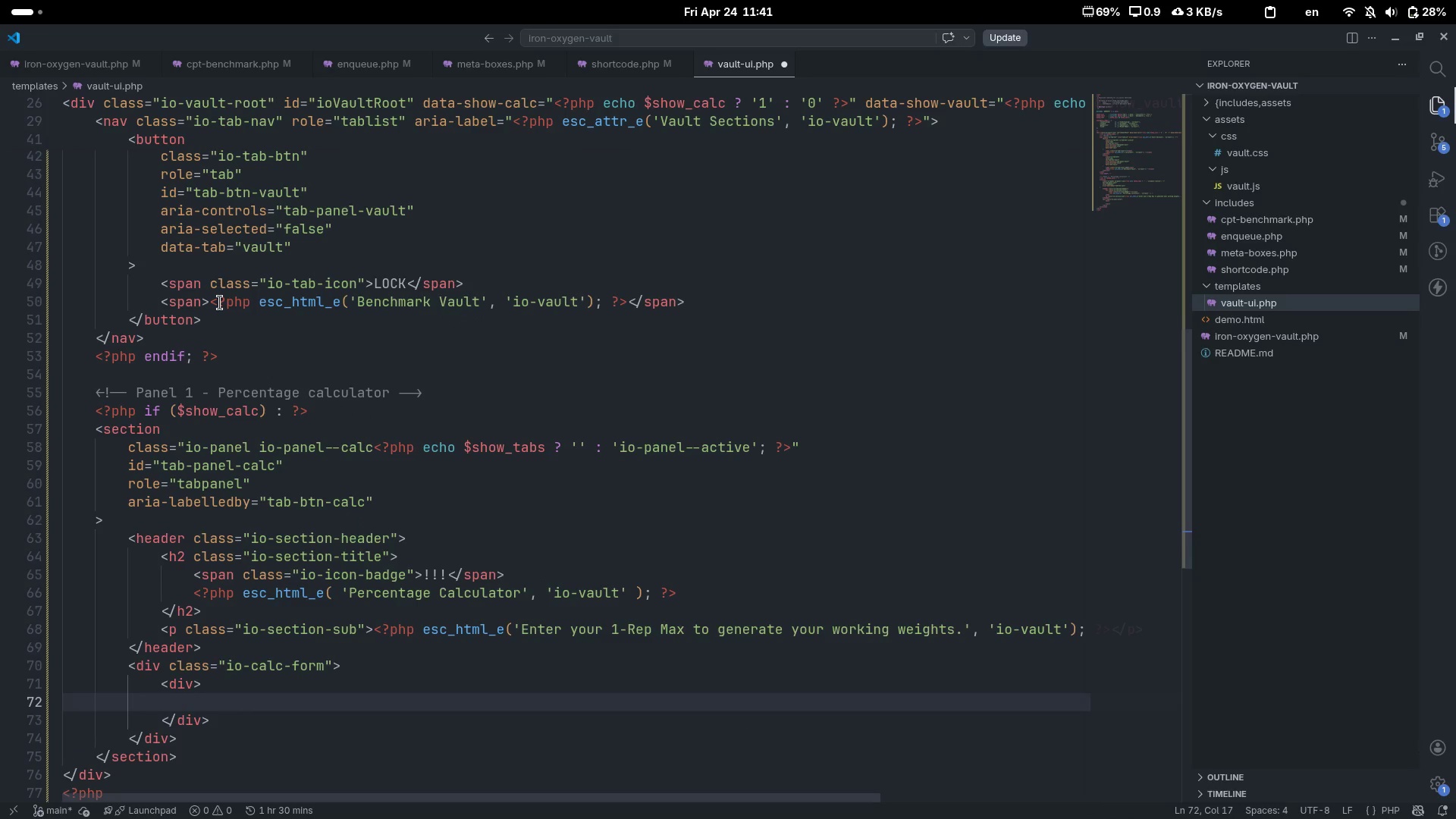 
key(ArrowUp)
 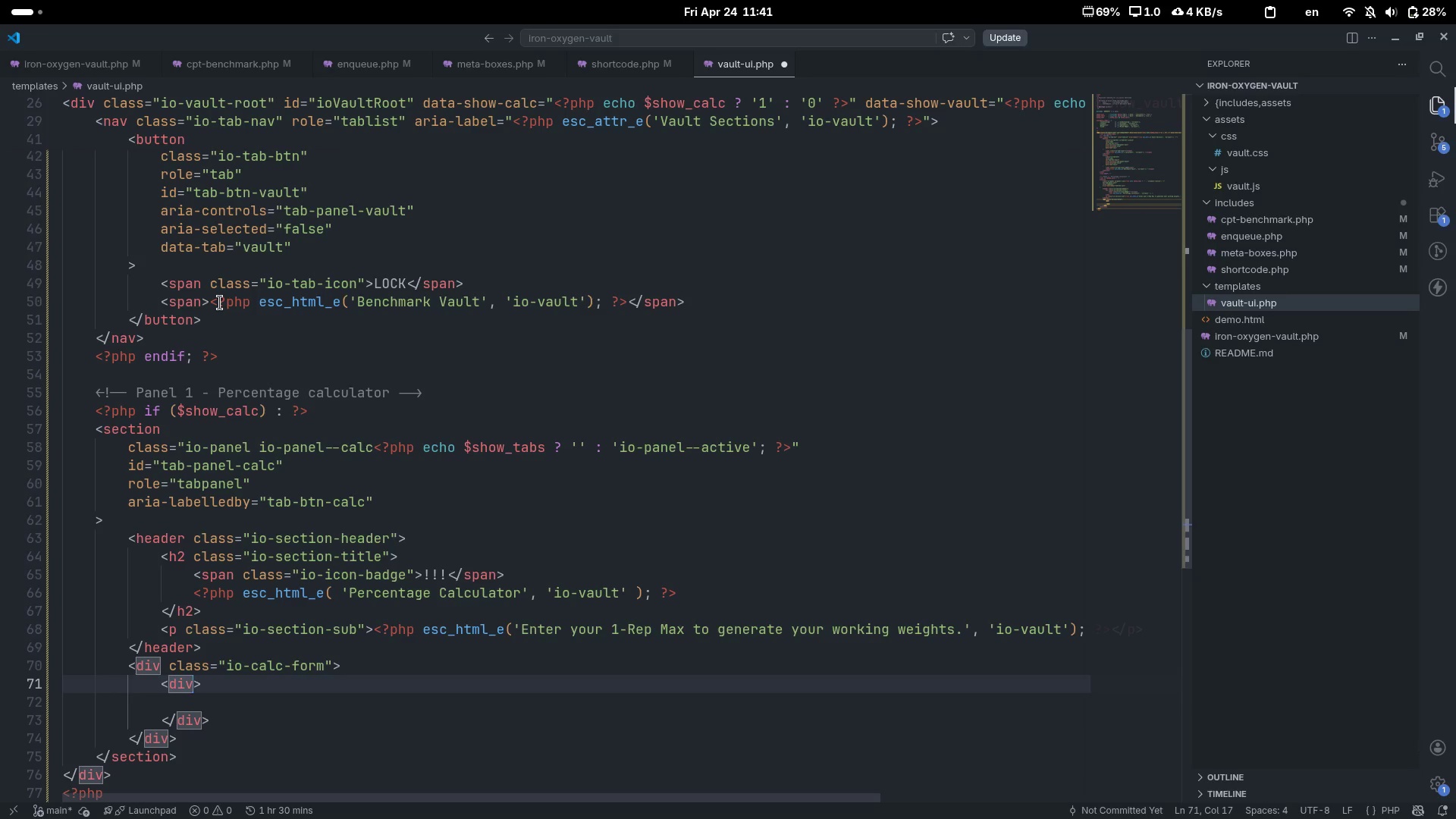 
type( class="")
 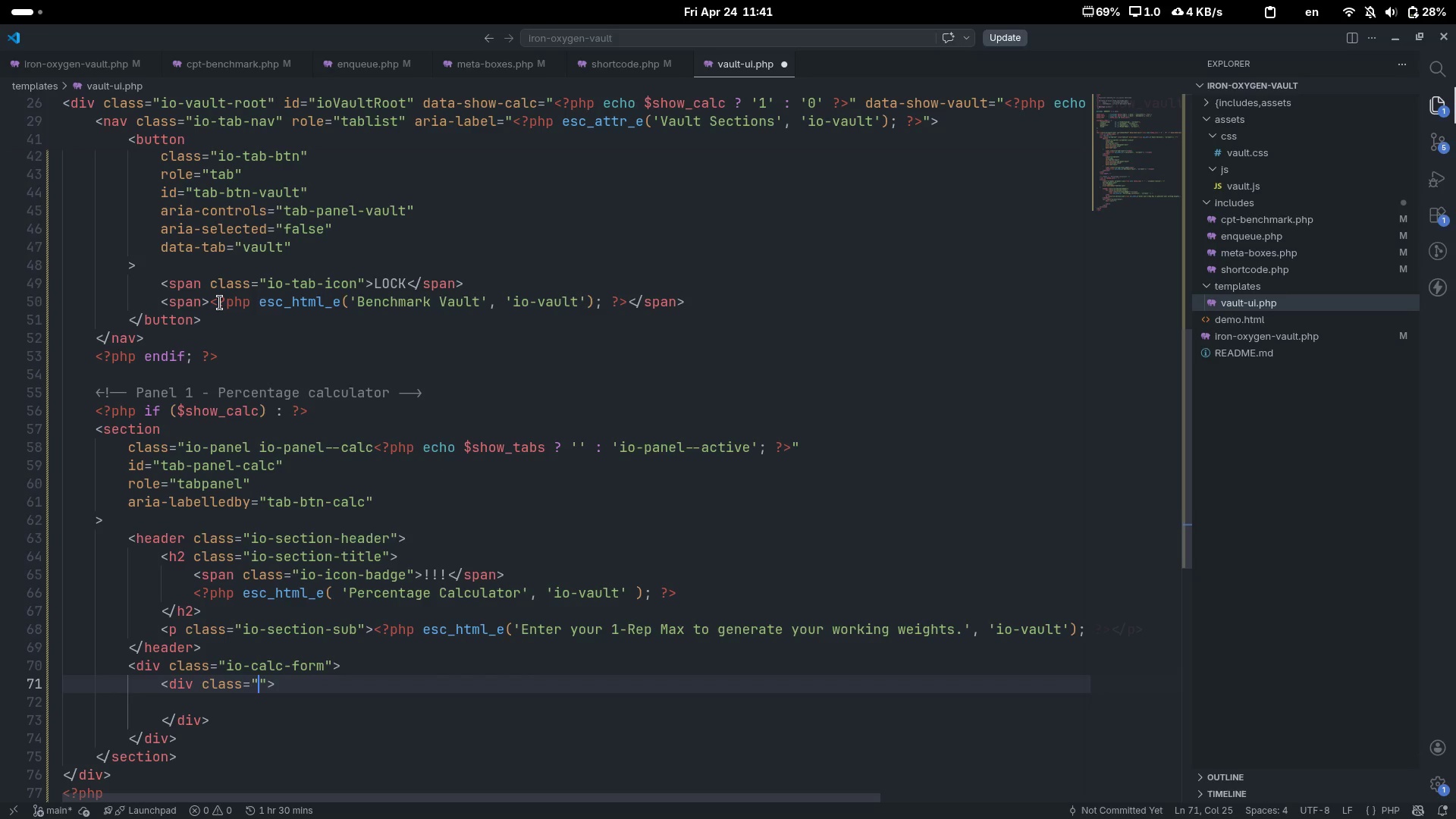 
 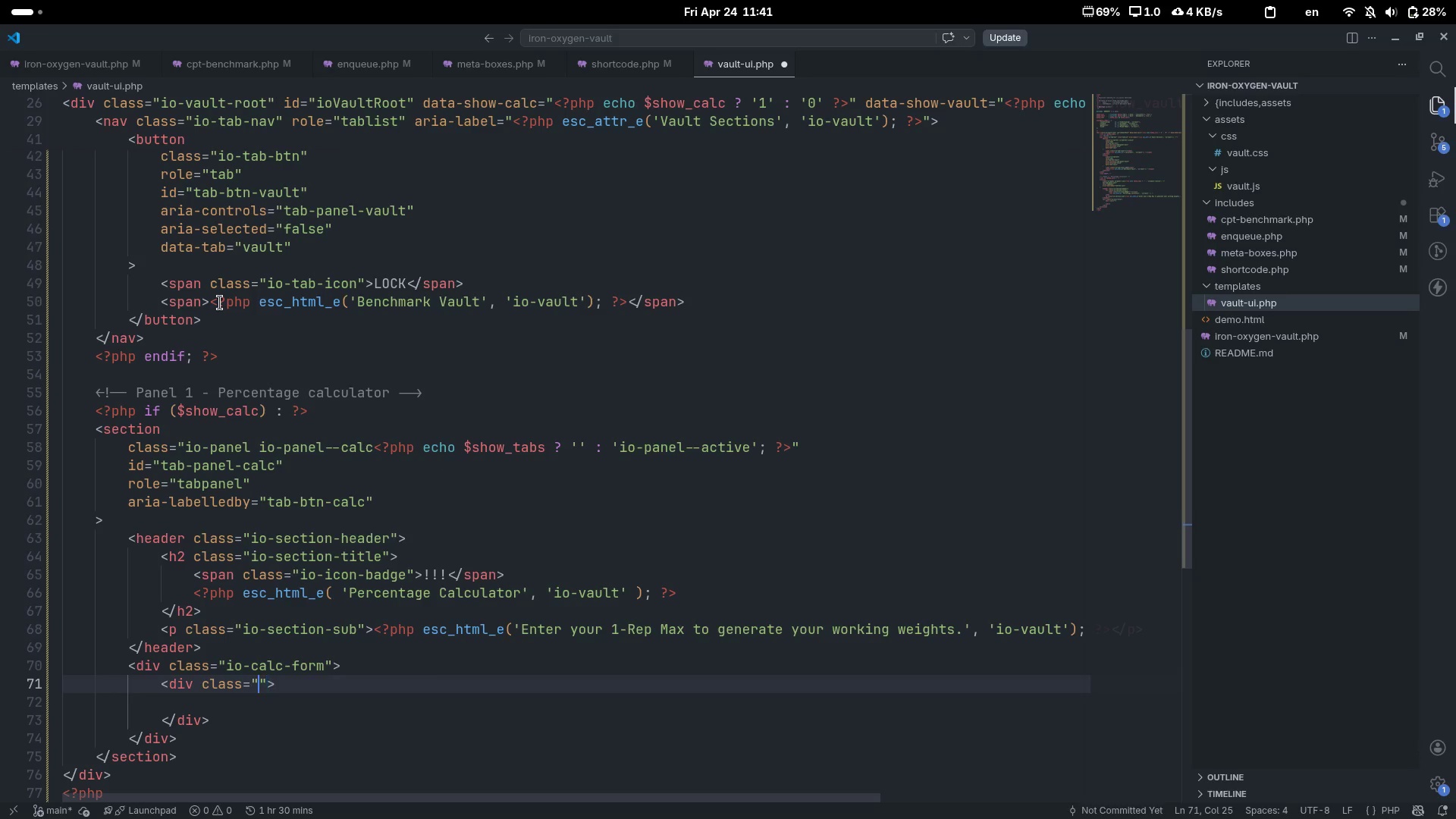 
key(ArrowLeft)
 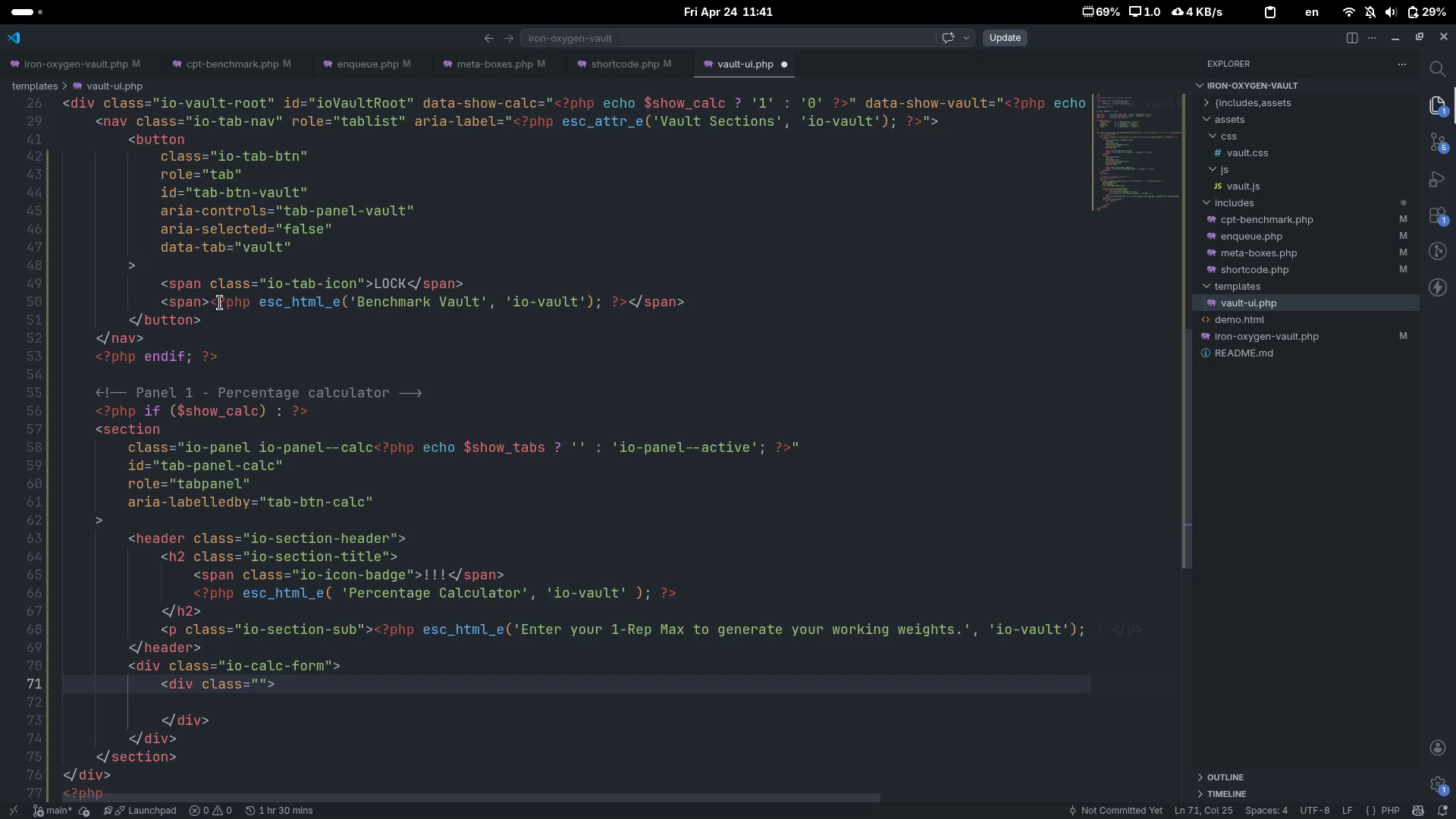 
type(io-input-group)
 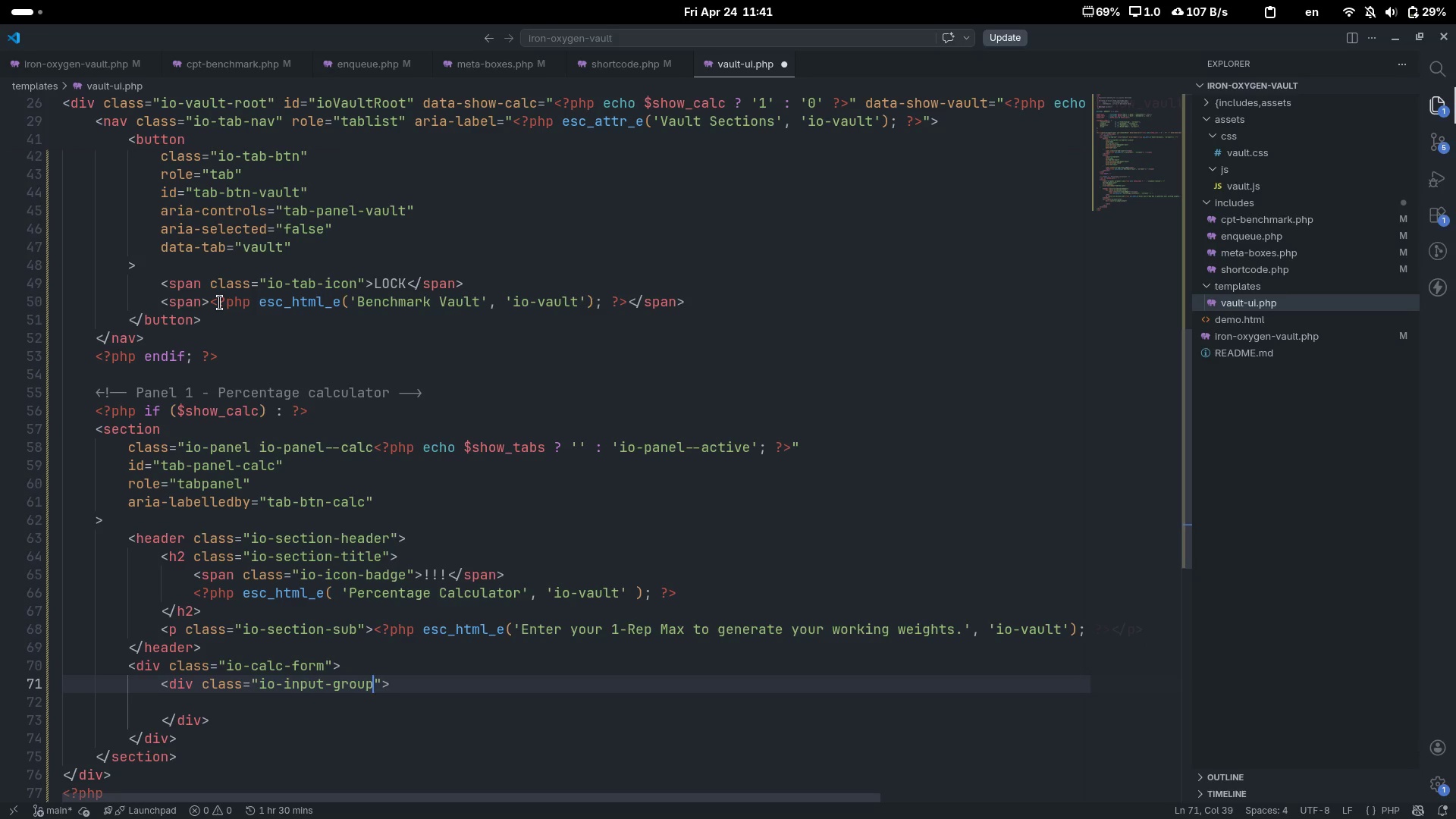 
key(ArrowDown)
 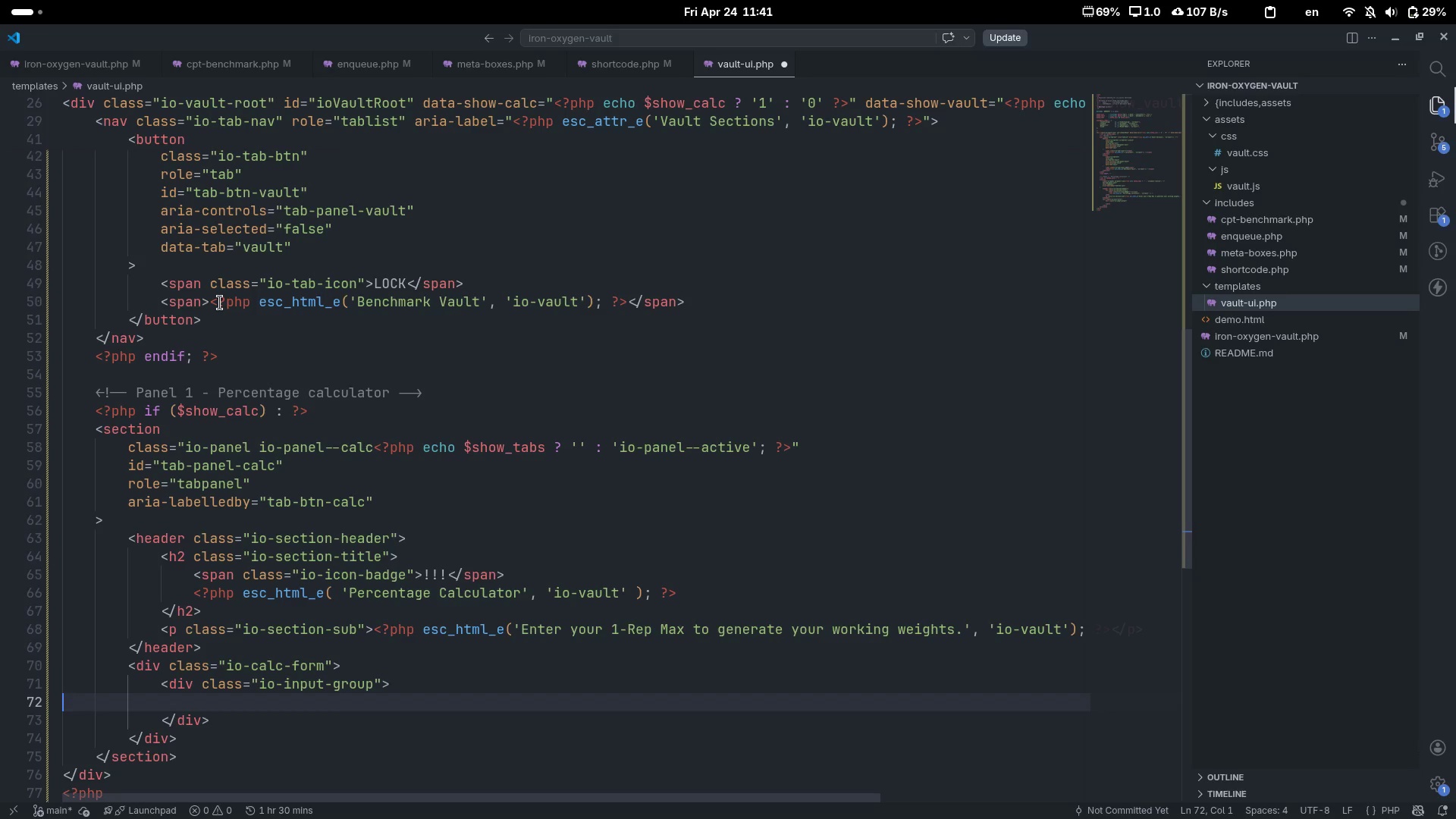 
key(Tab)
 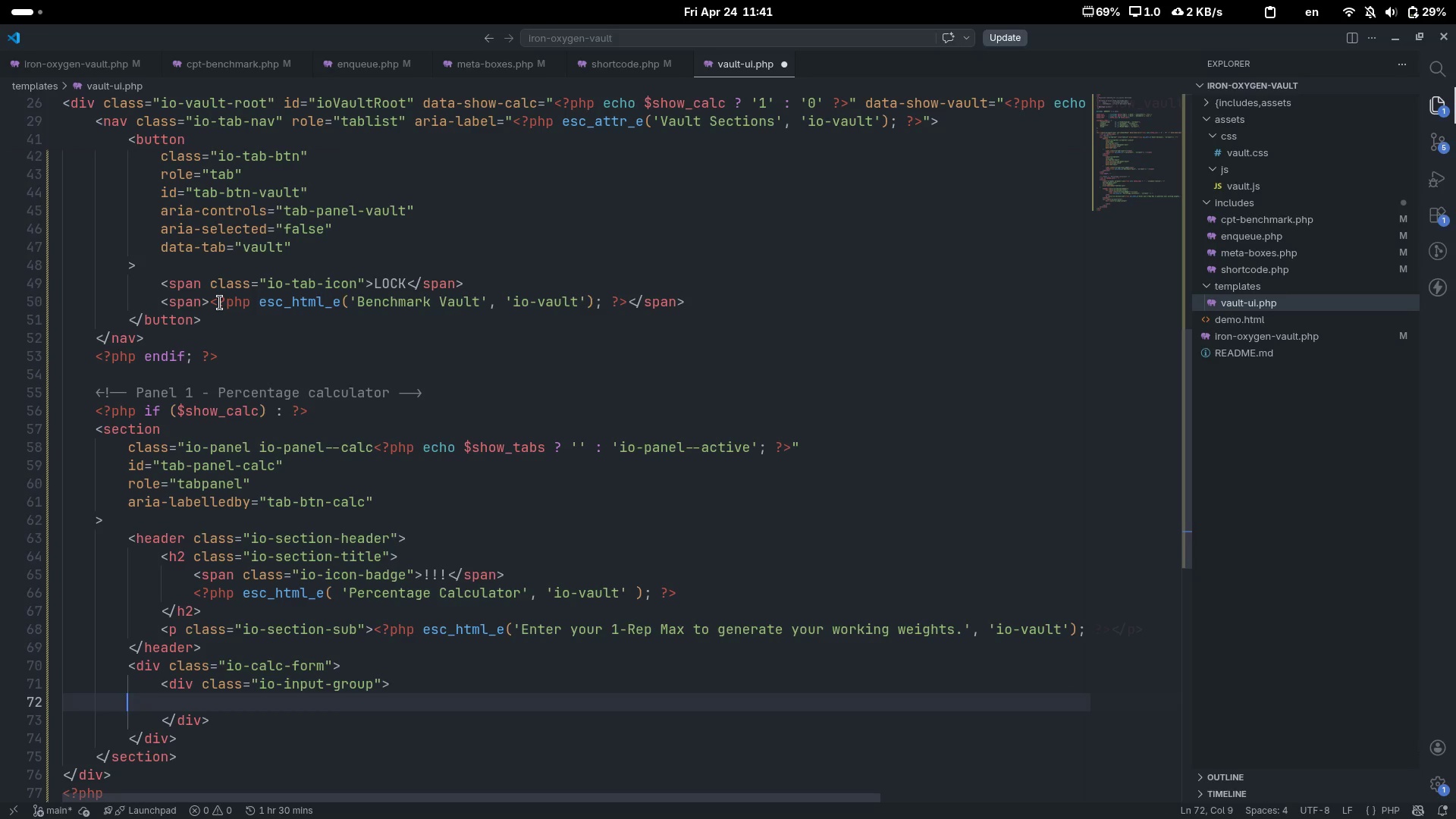 
key(Tab)
 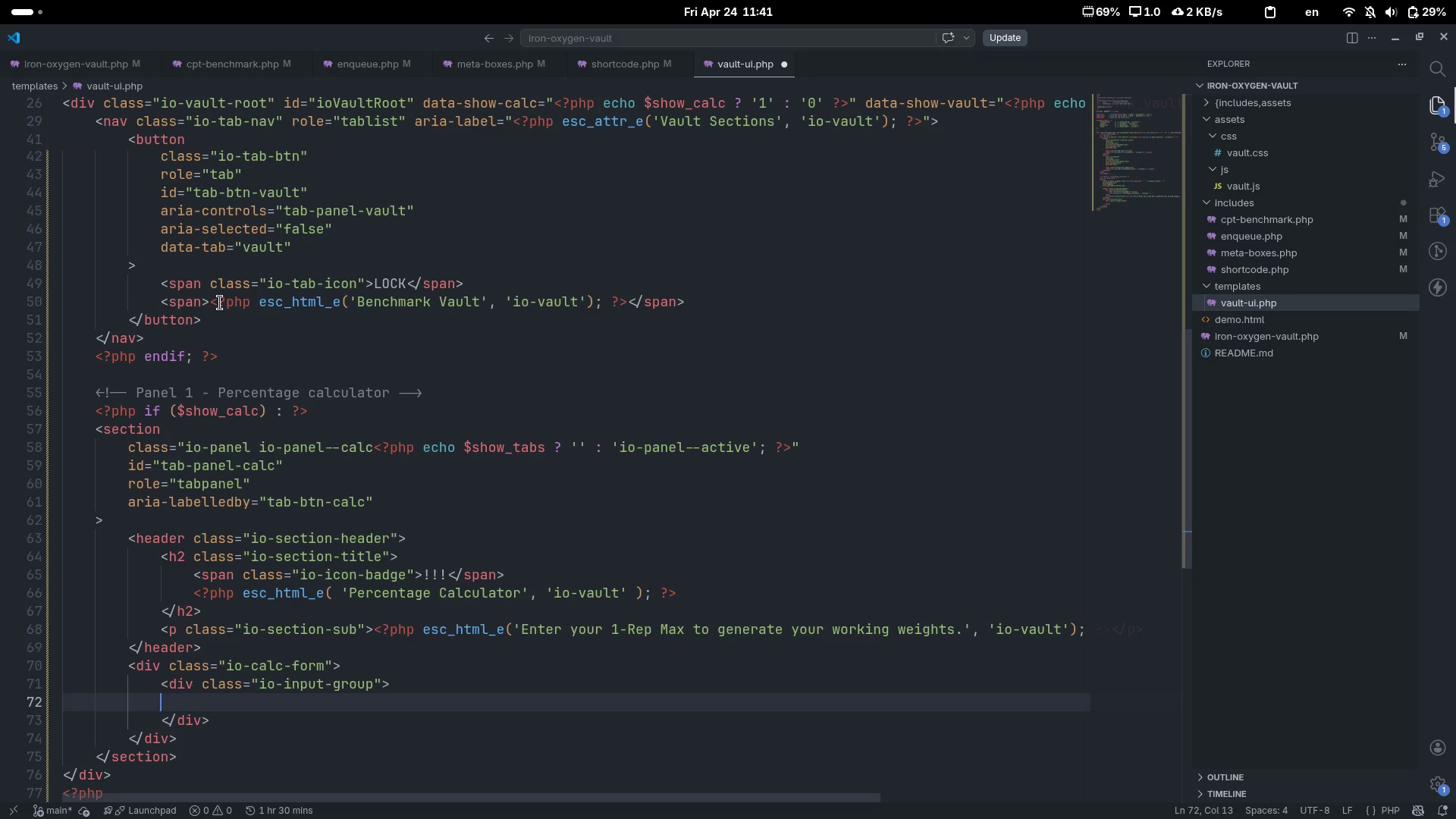 
key(Tab)
 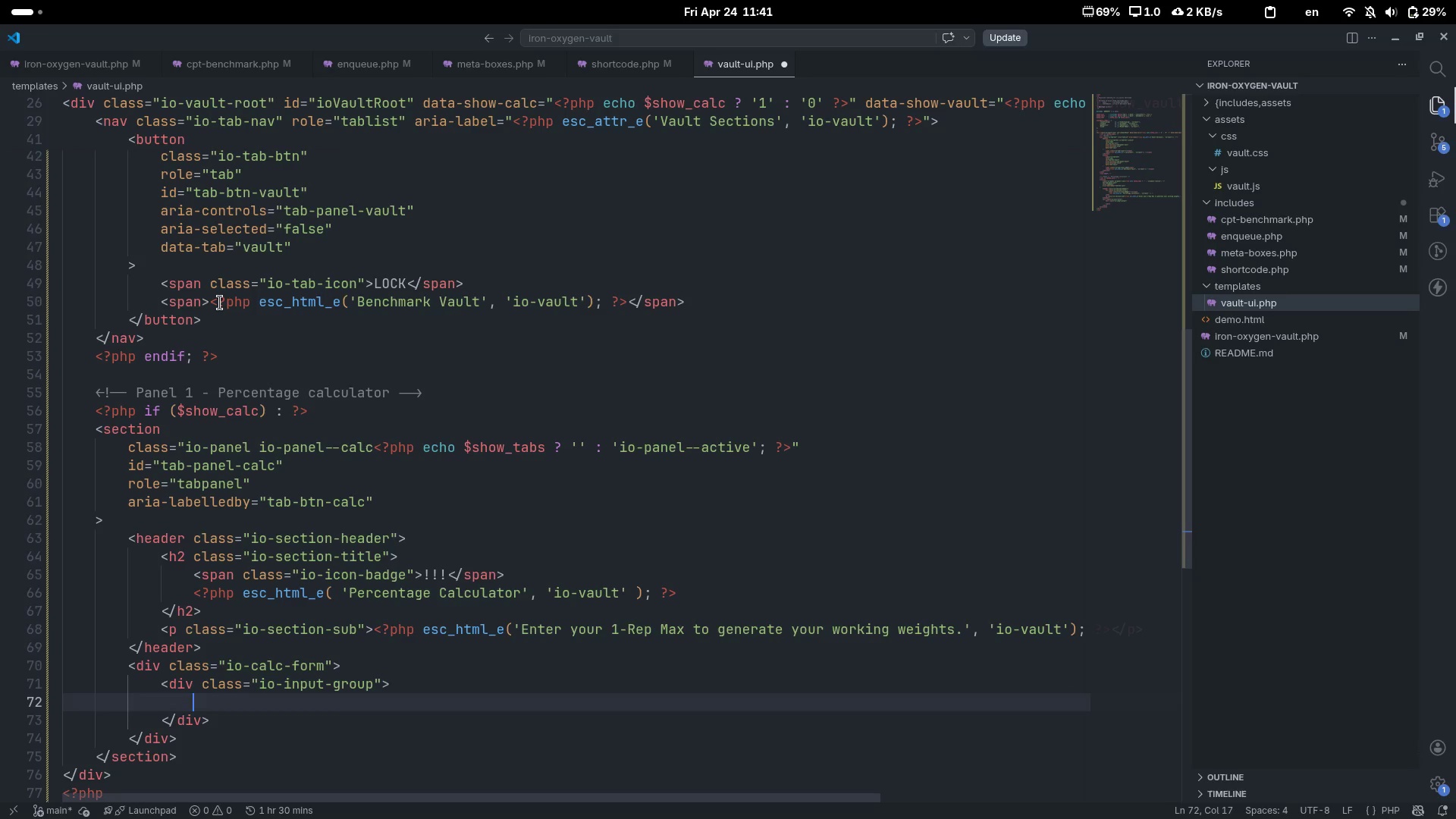 
key(Shift+ShiftLeft)
 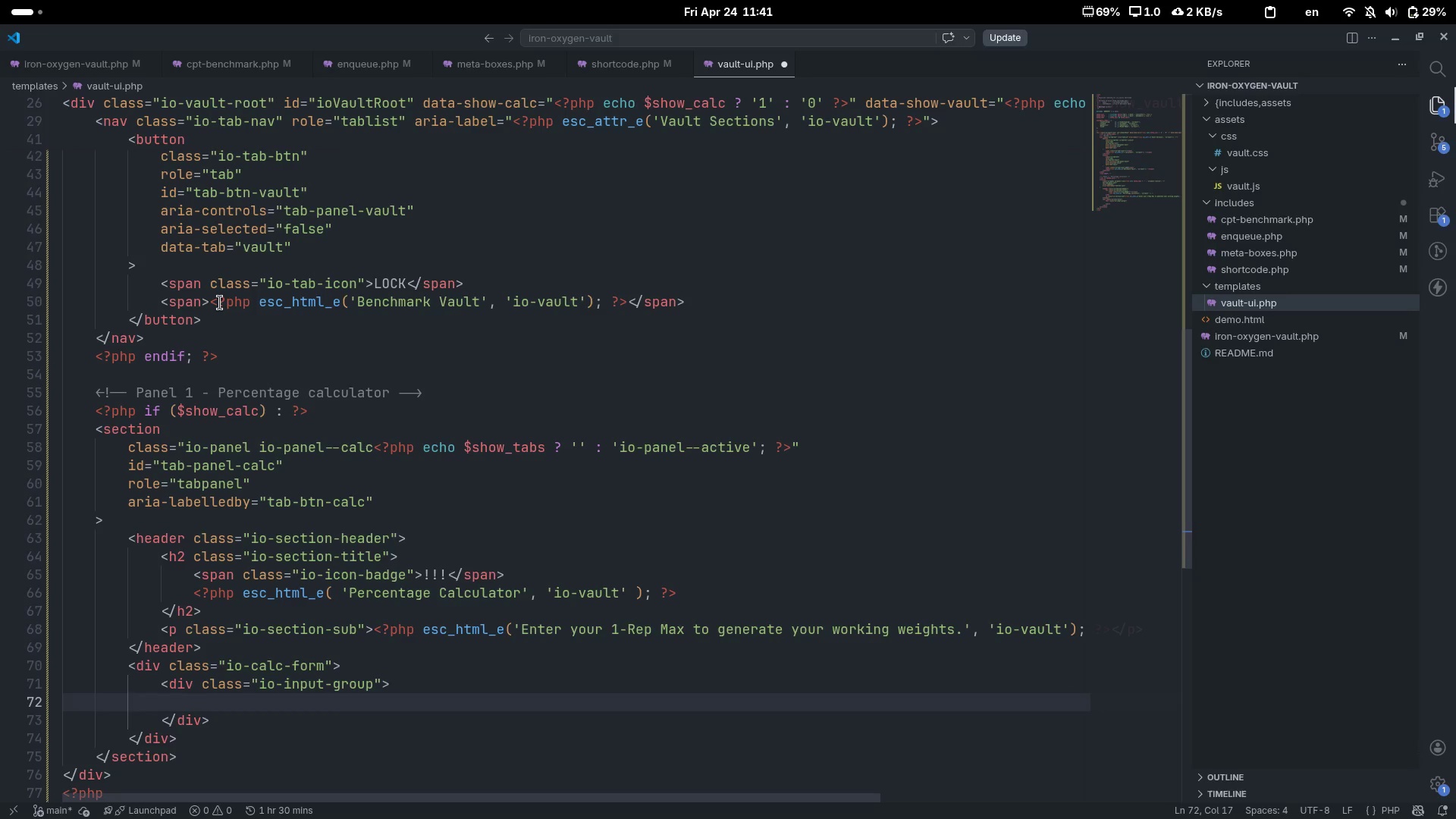 
key(Shift+Comma)
 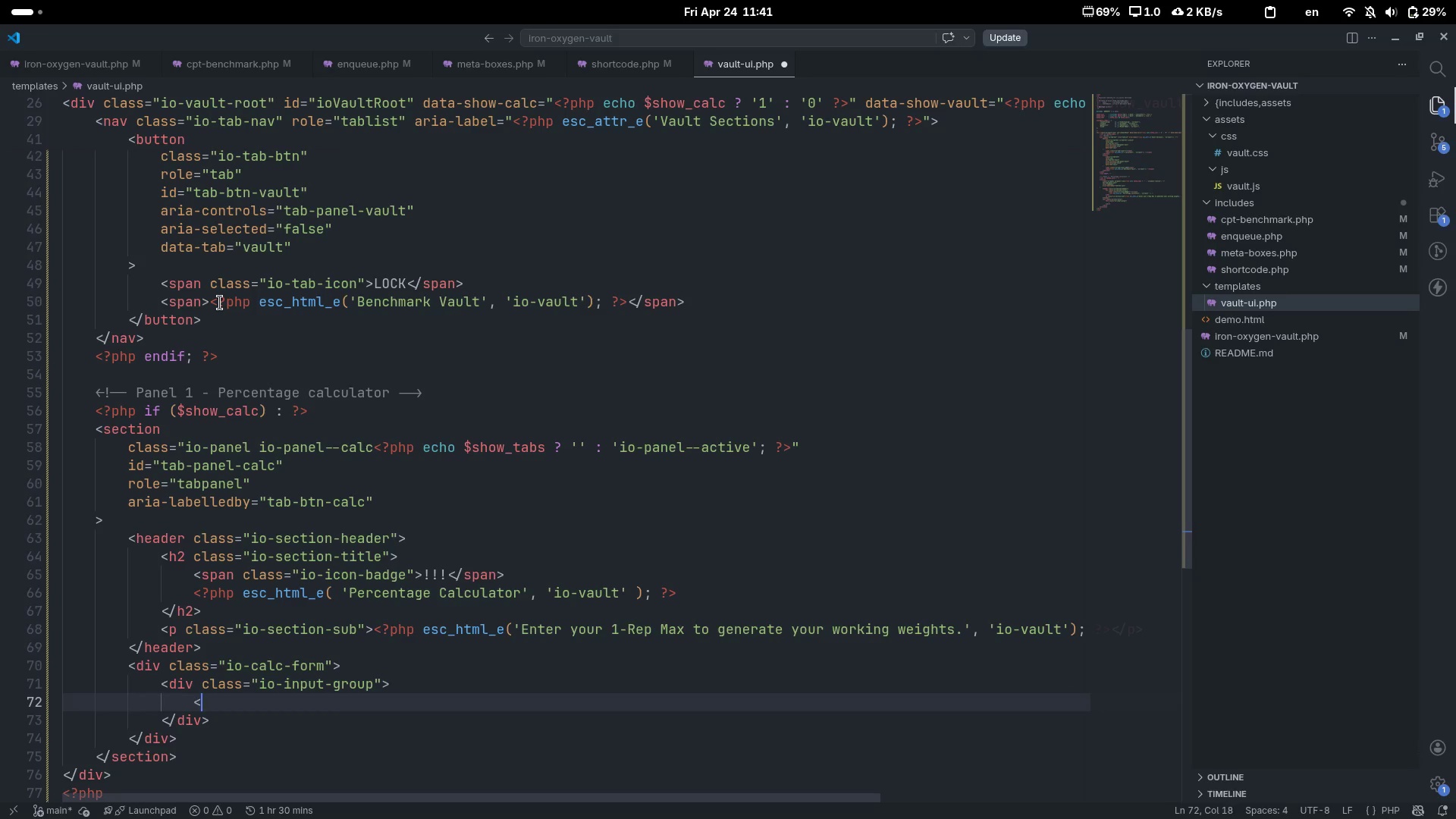 
key(Shift+Period)
 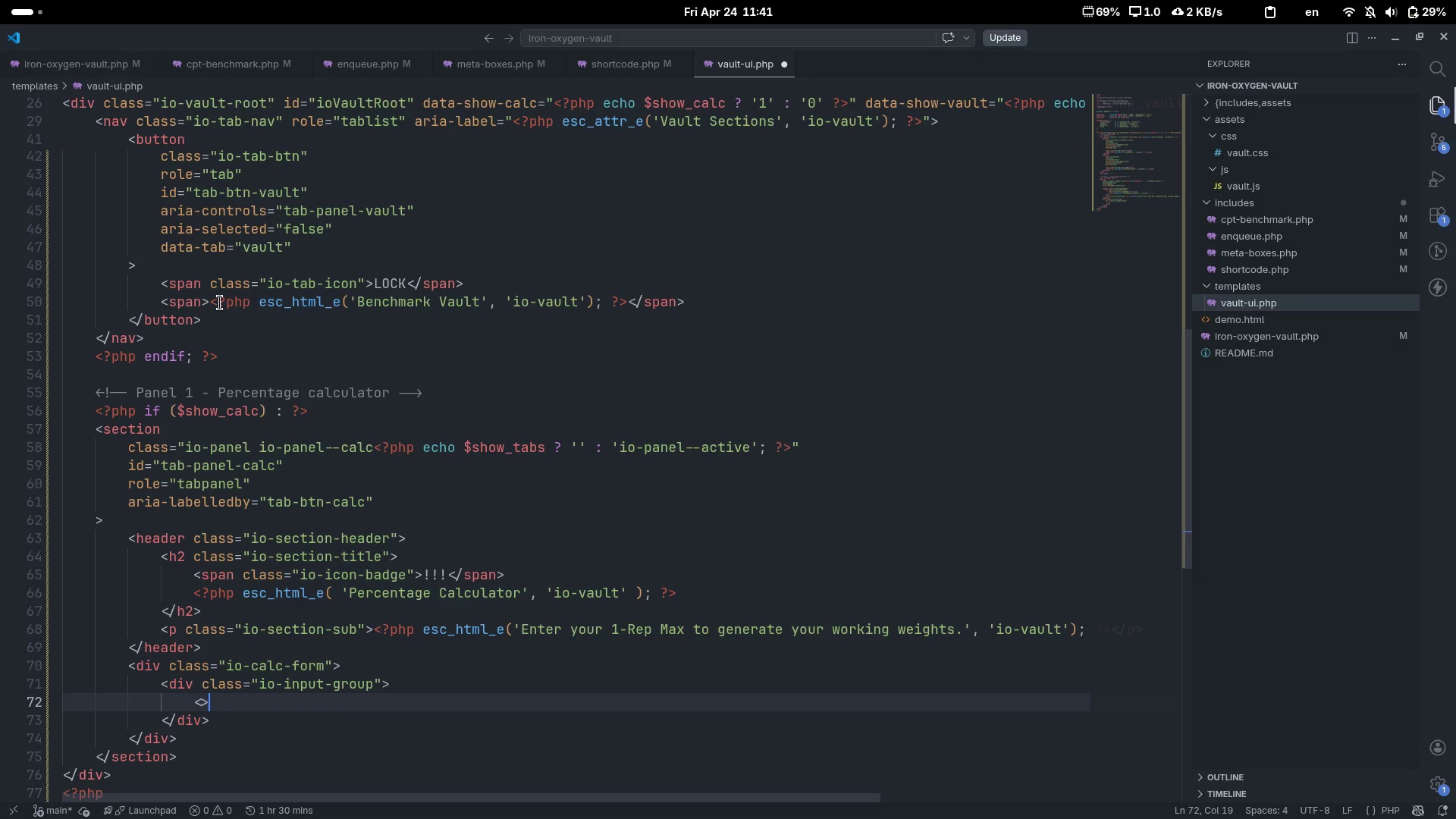 
key(ArrowLeft)
 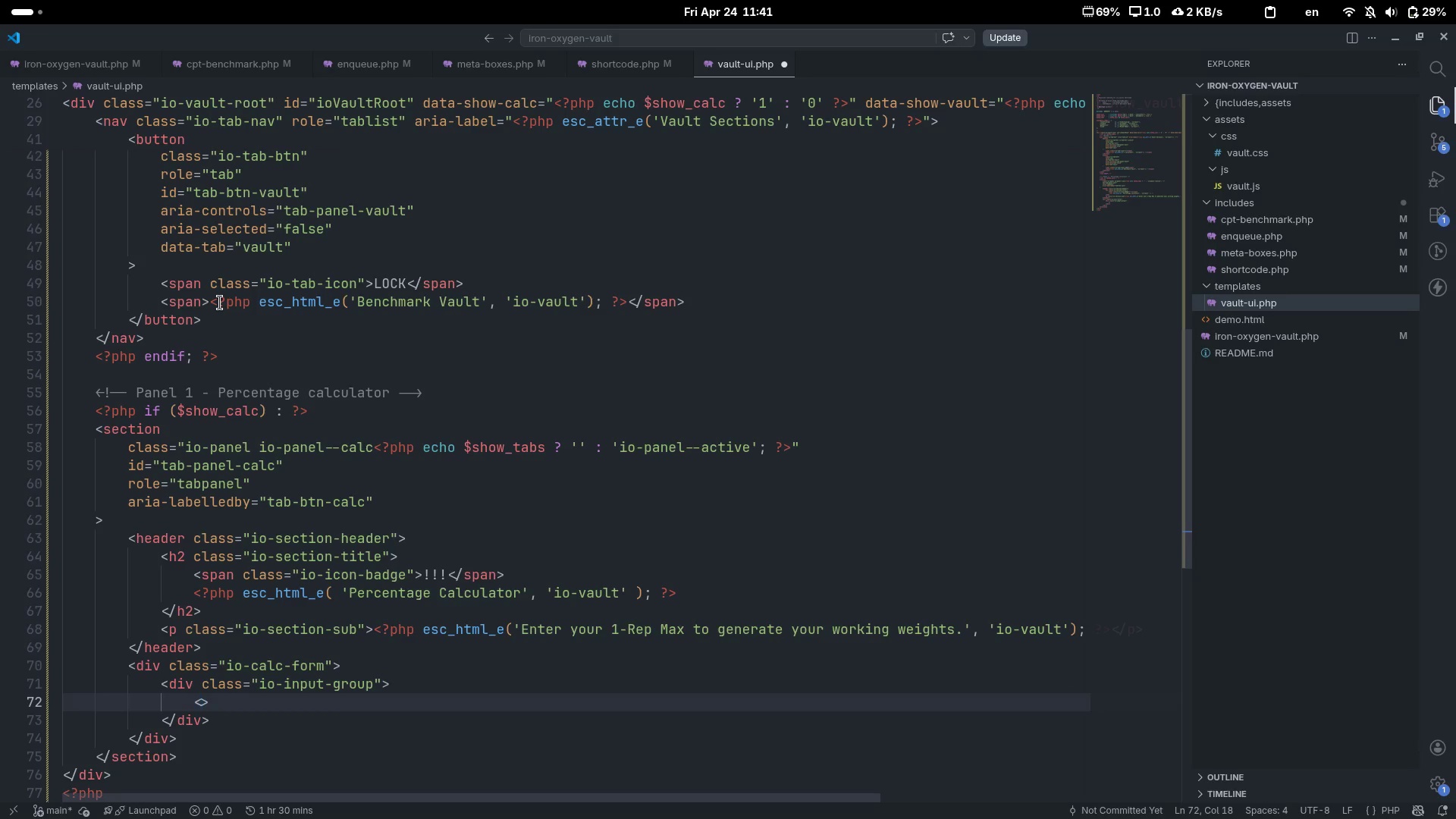 
type(label)
key(Escape)
 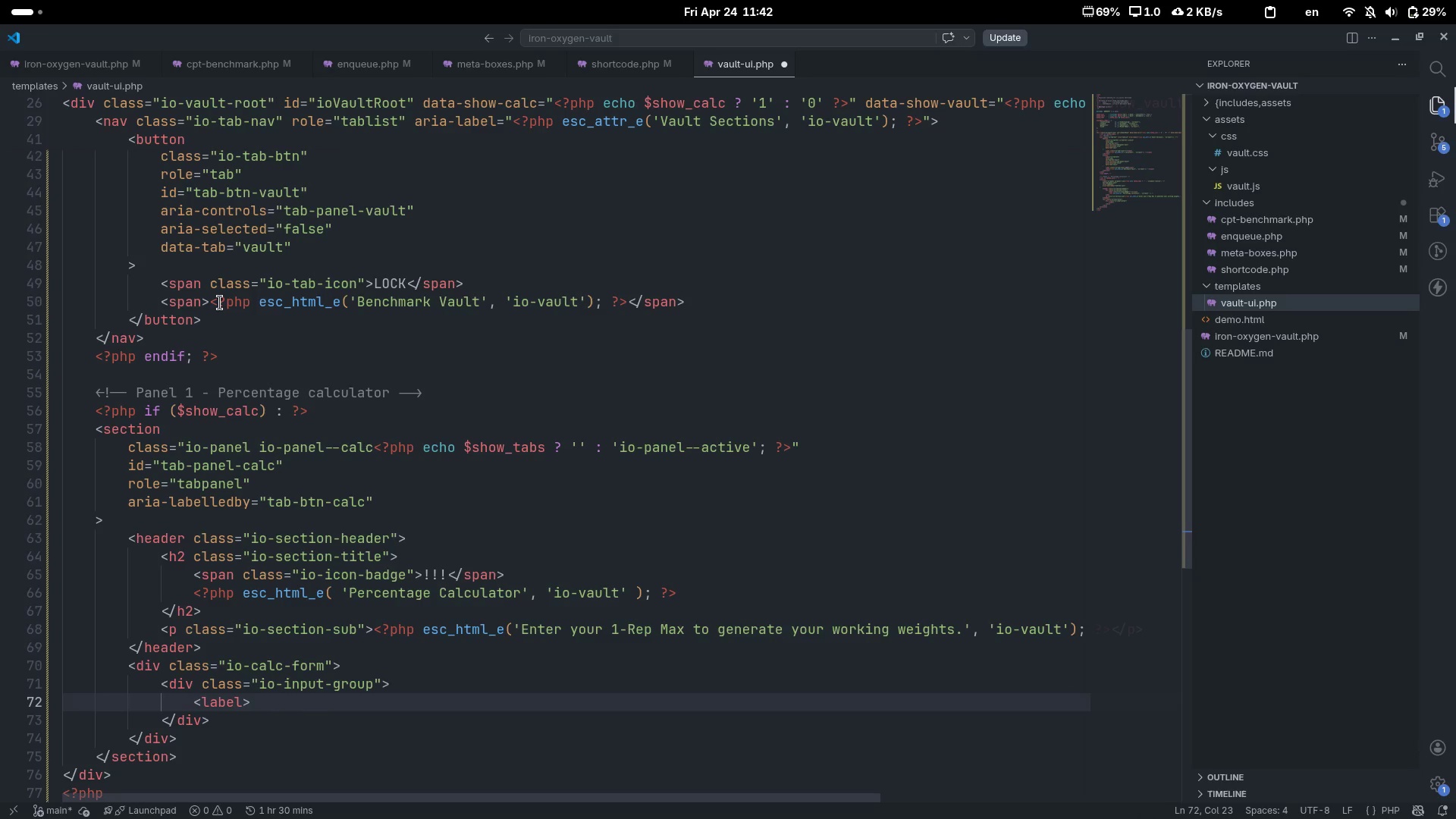 
key(ArrowRight)
 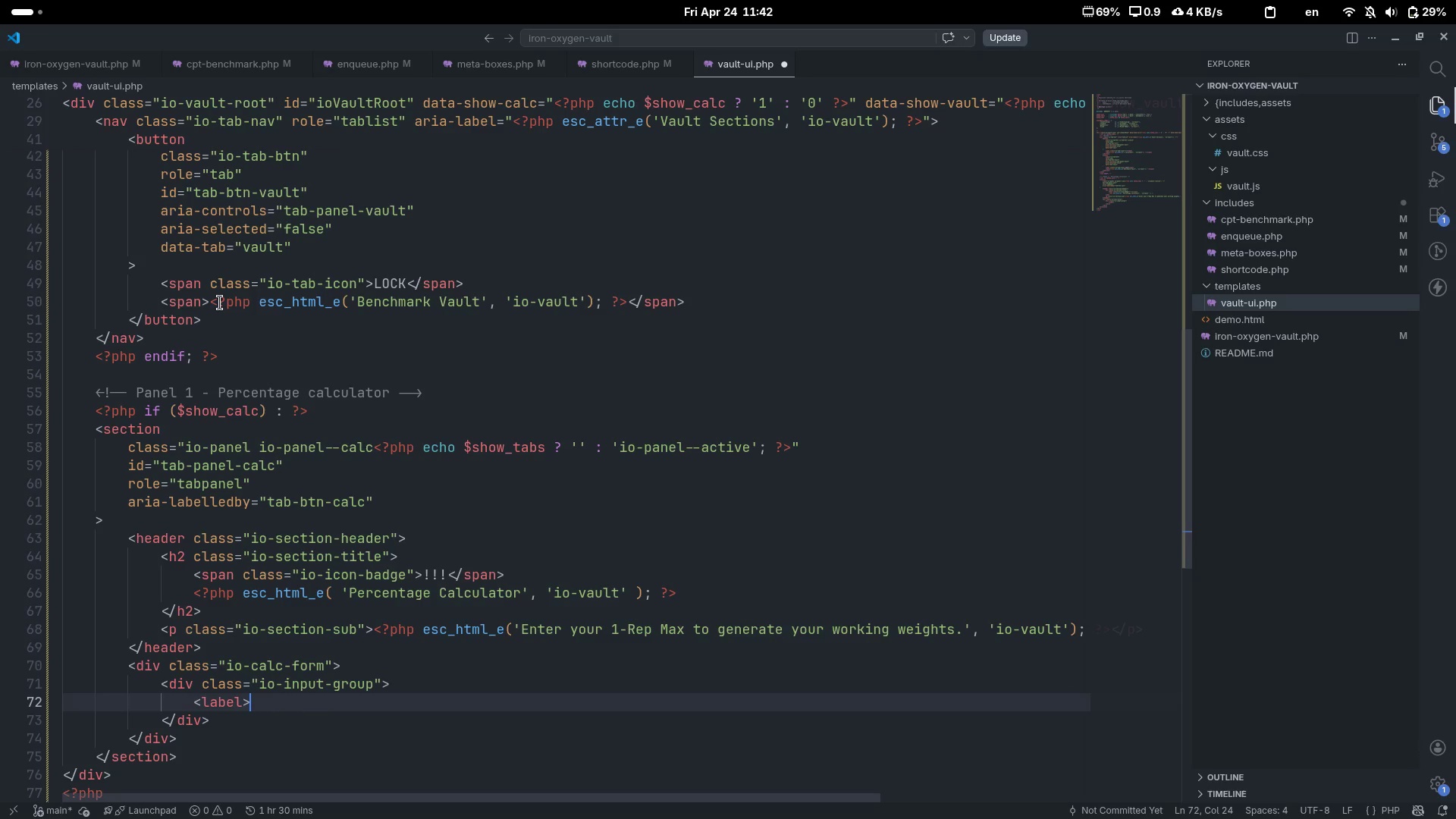 
key(Shift+Comma)
 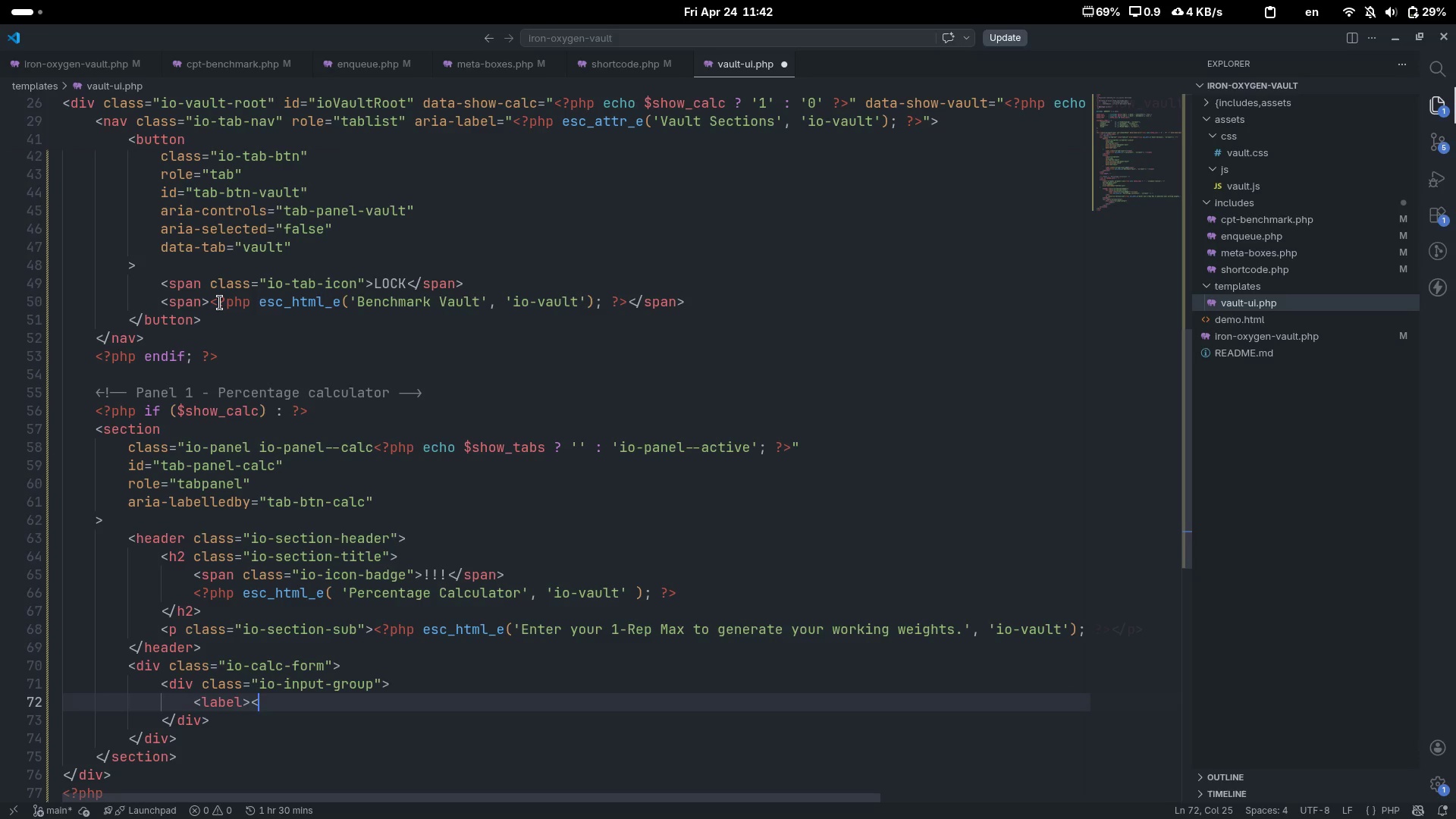 
key(Shift+Period)
 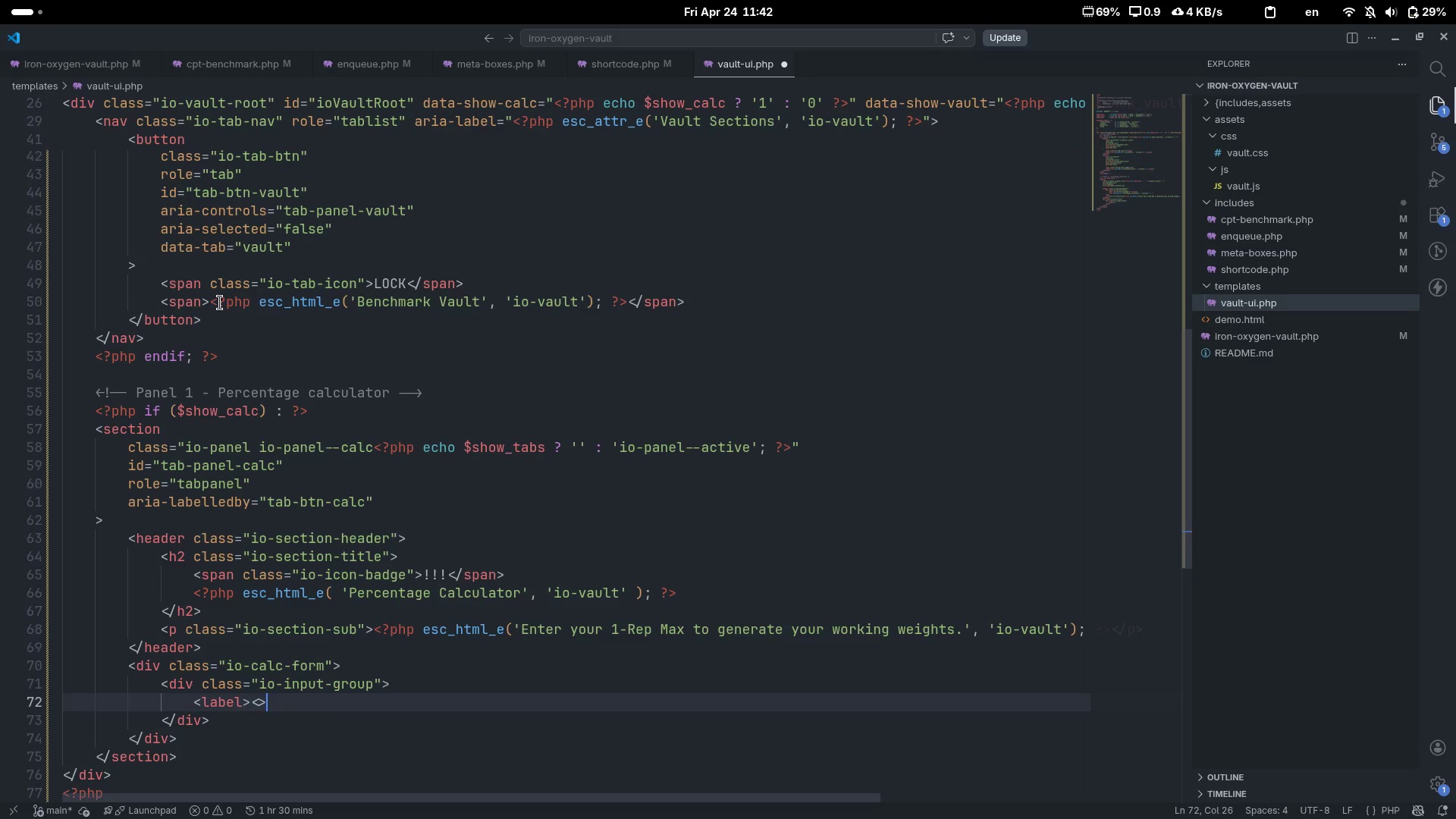 
key(ArrowLeft)
 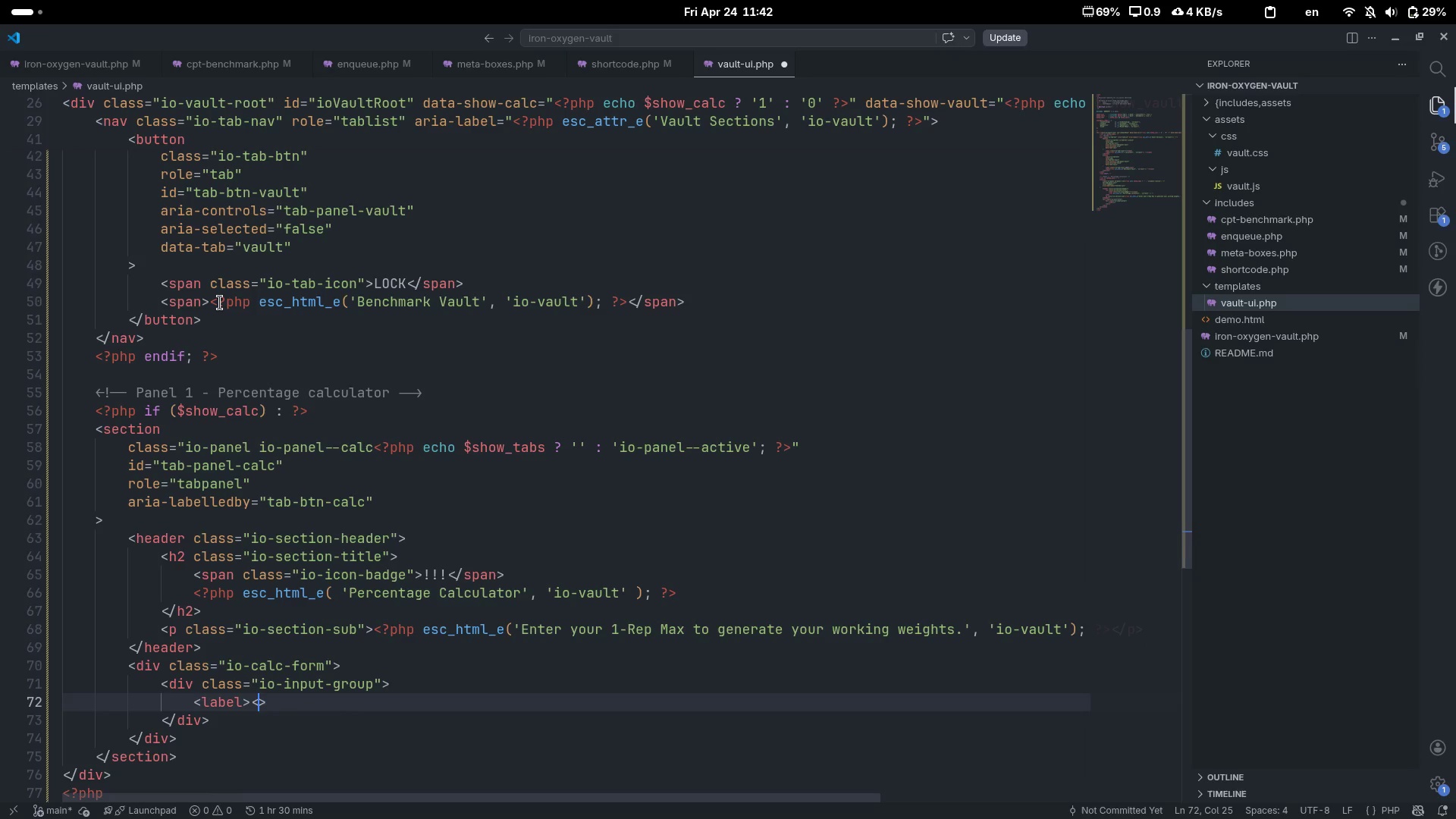 
type(/lae)
key(Backspace)
type(bel)
key(Escape)
 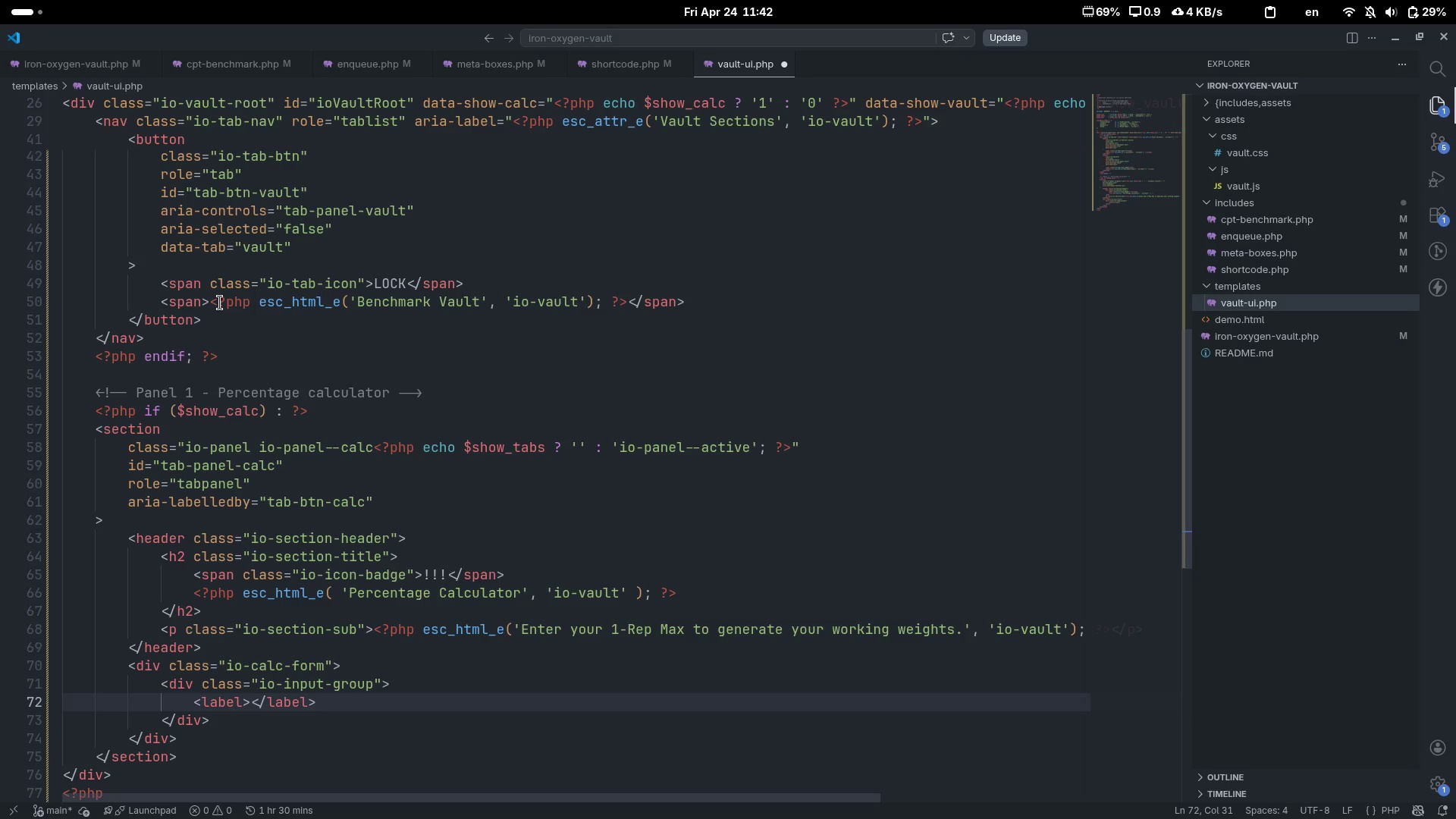 
key(Control+ControlLeft)
 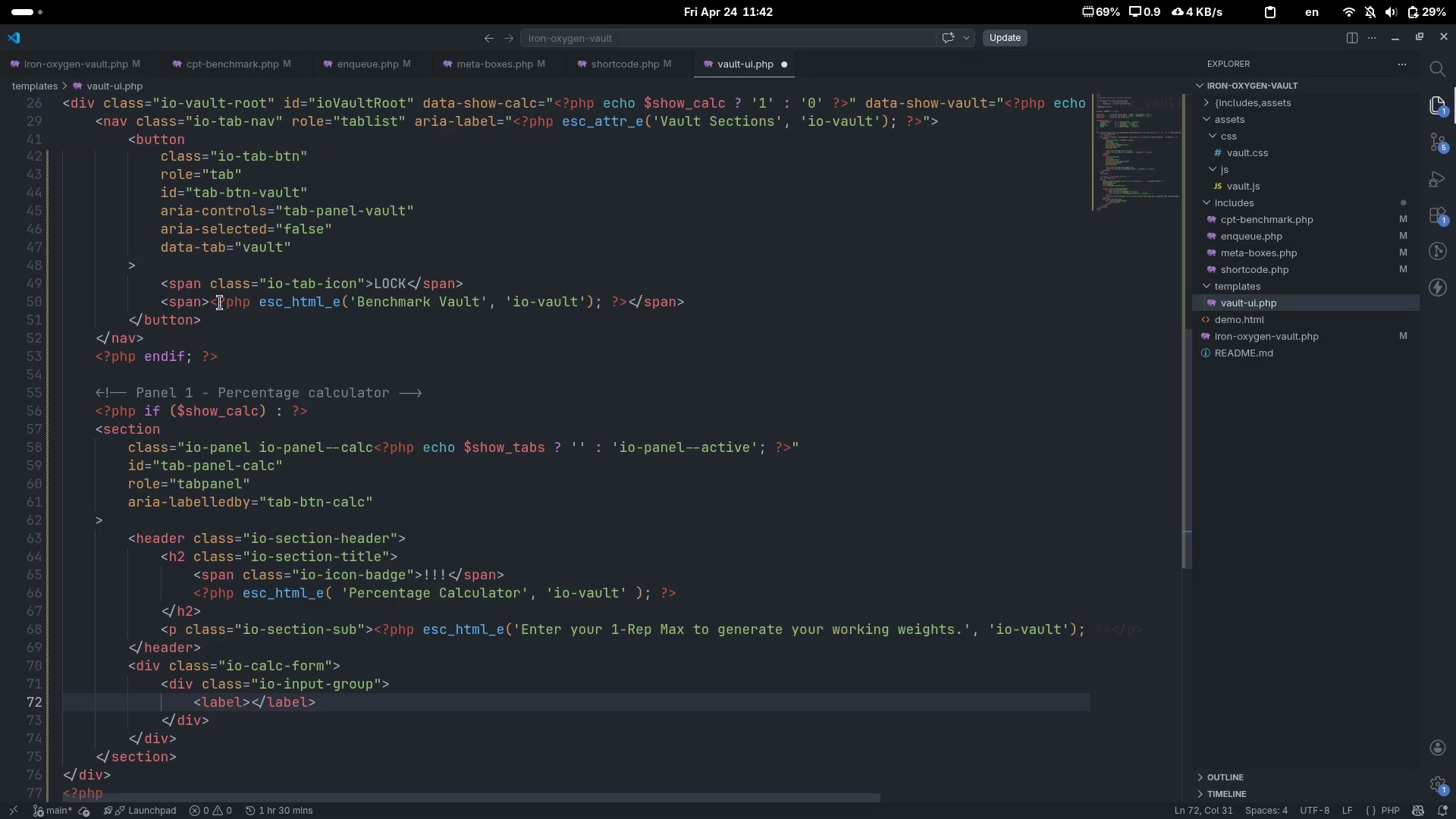 
key(Control+ArrowLeft)
 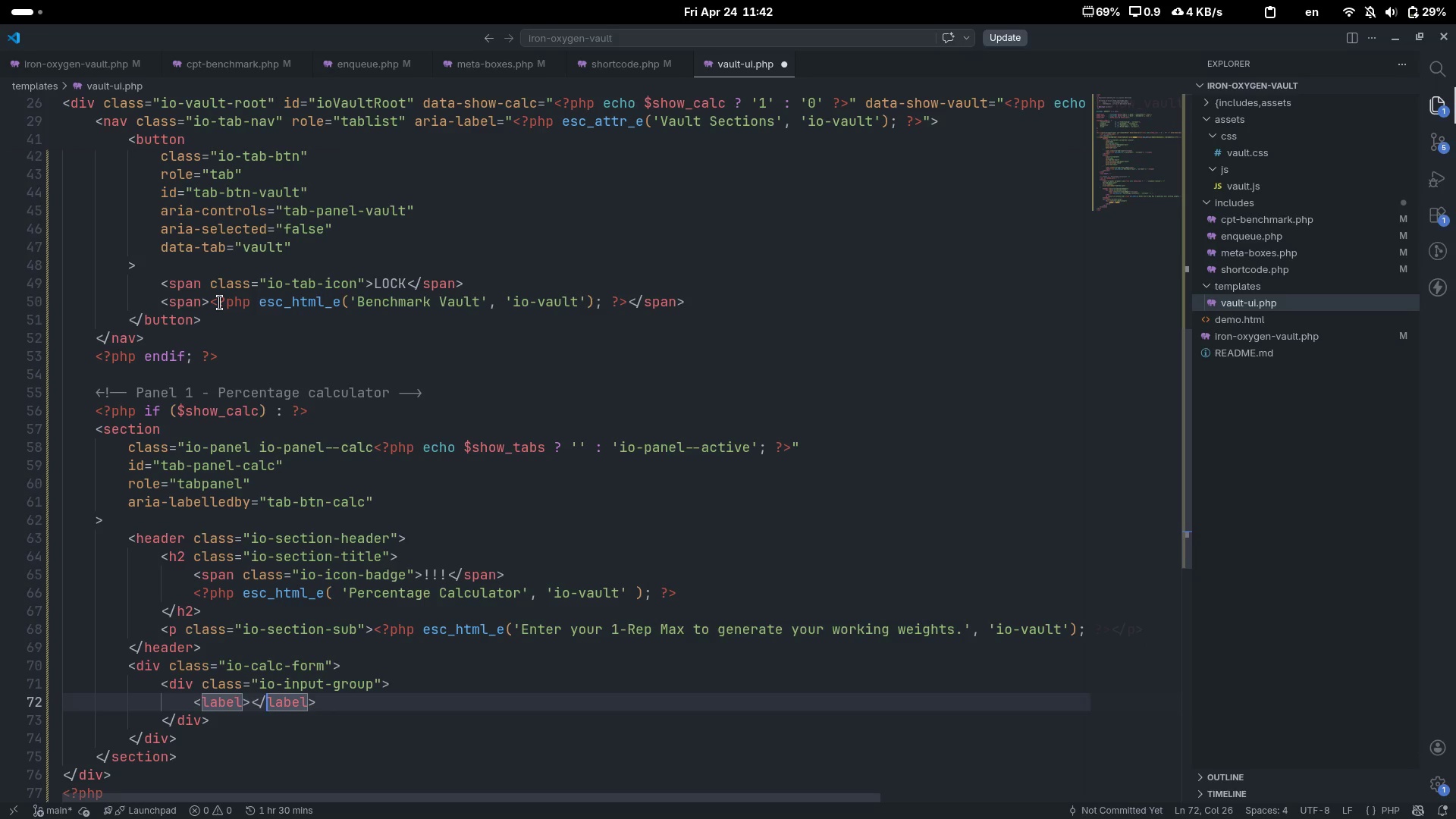 
key(ArrowLeft)
 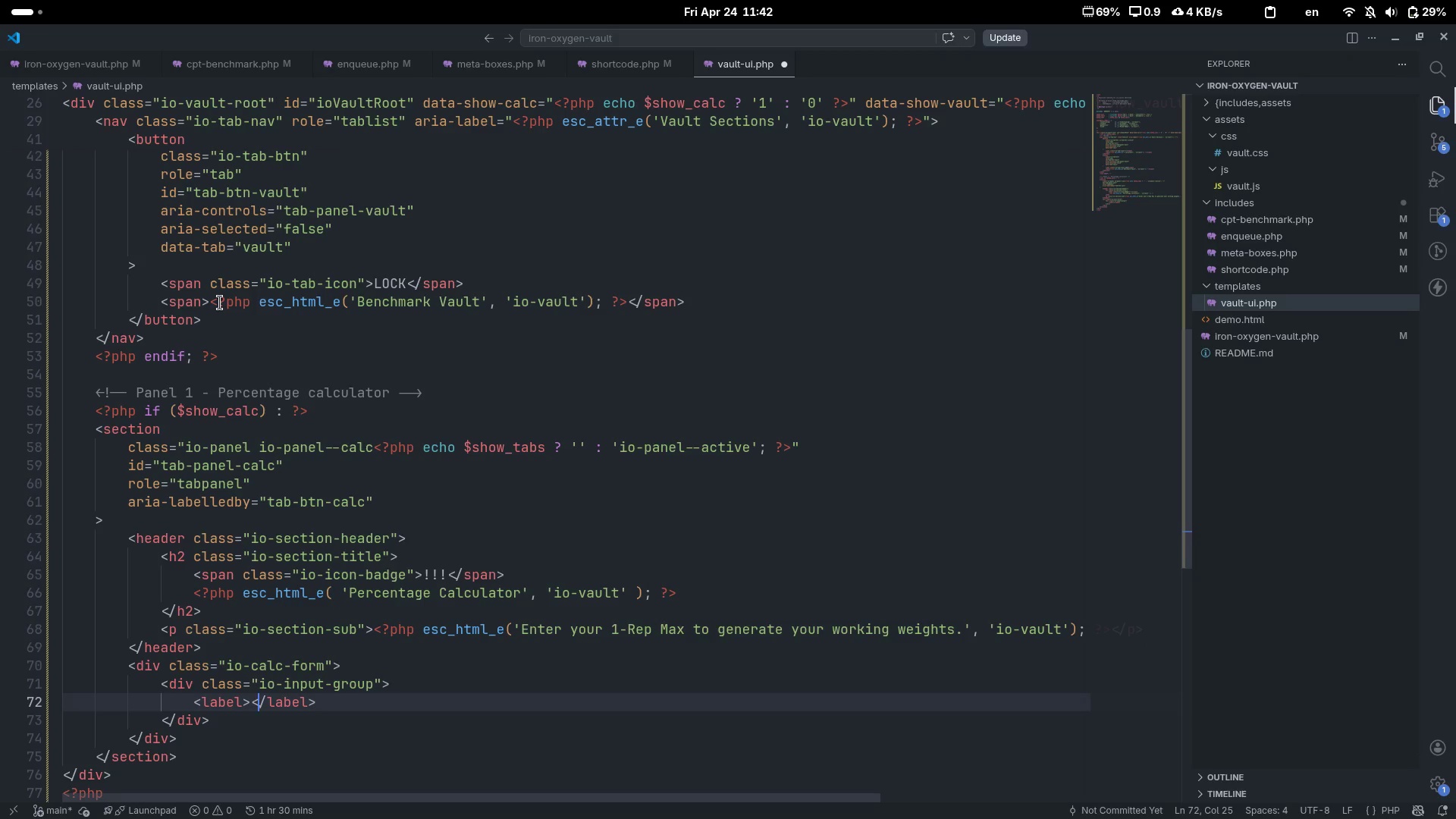 
key(ArrowLeft)
 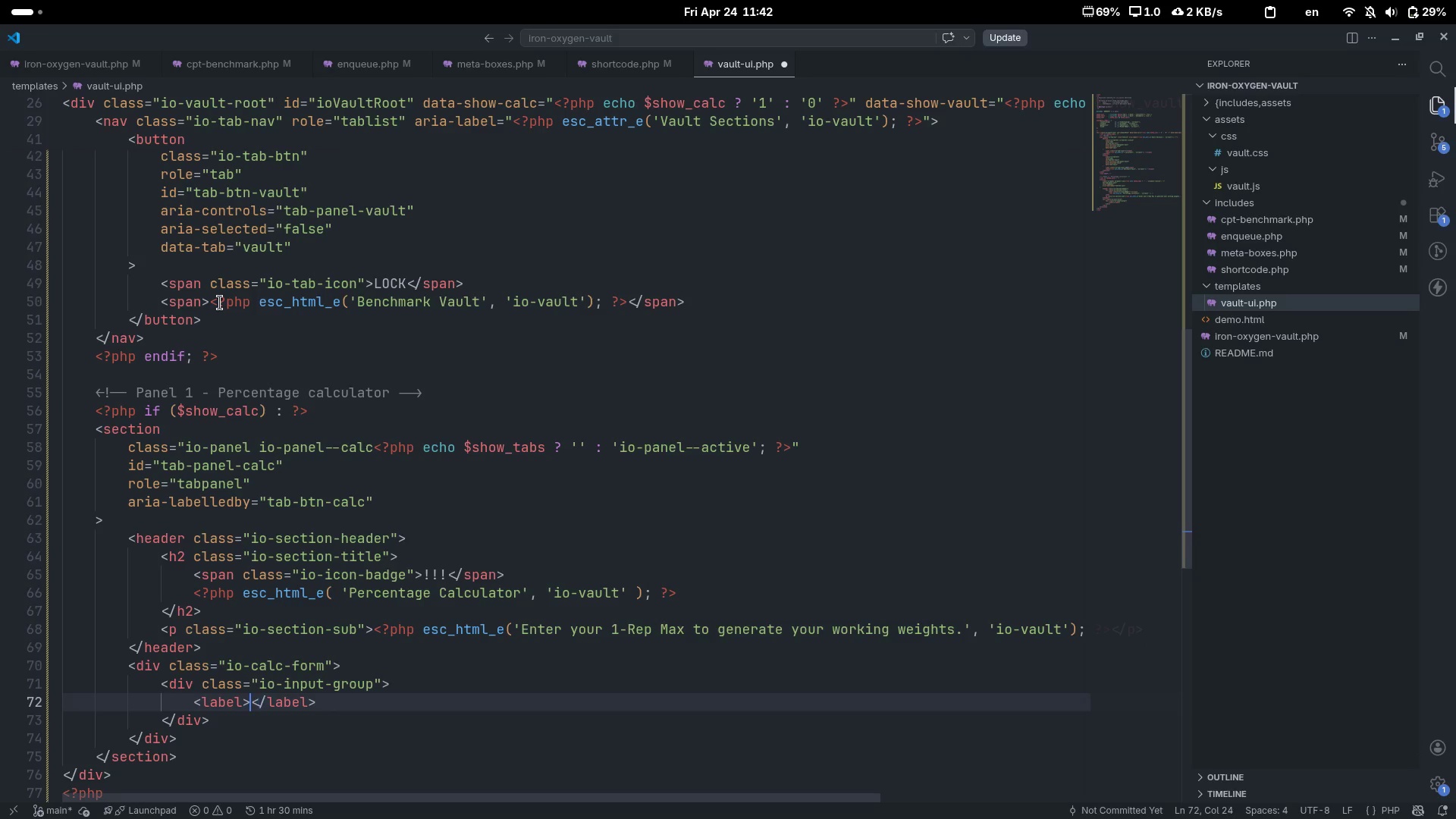 
key(ArrowLeft)
 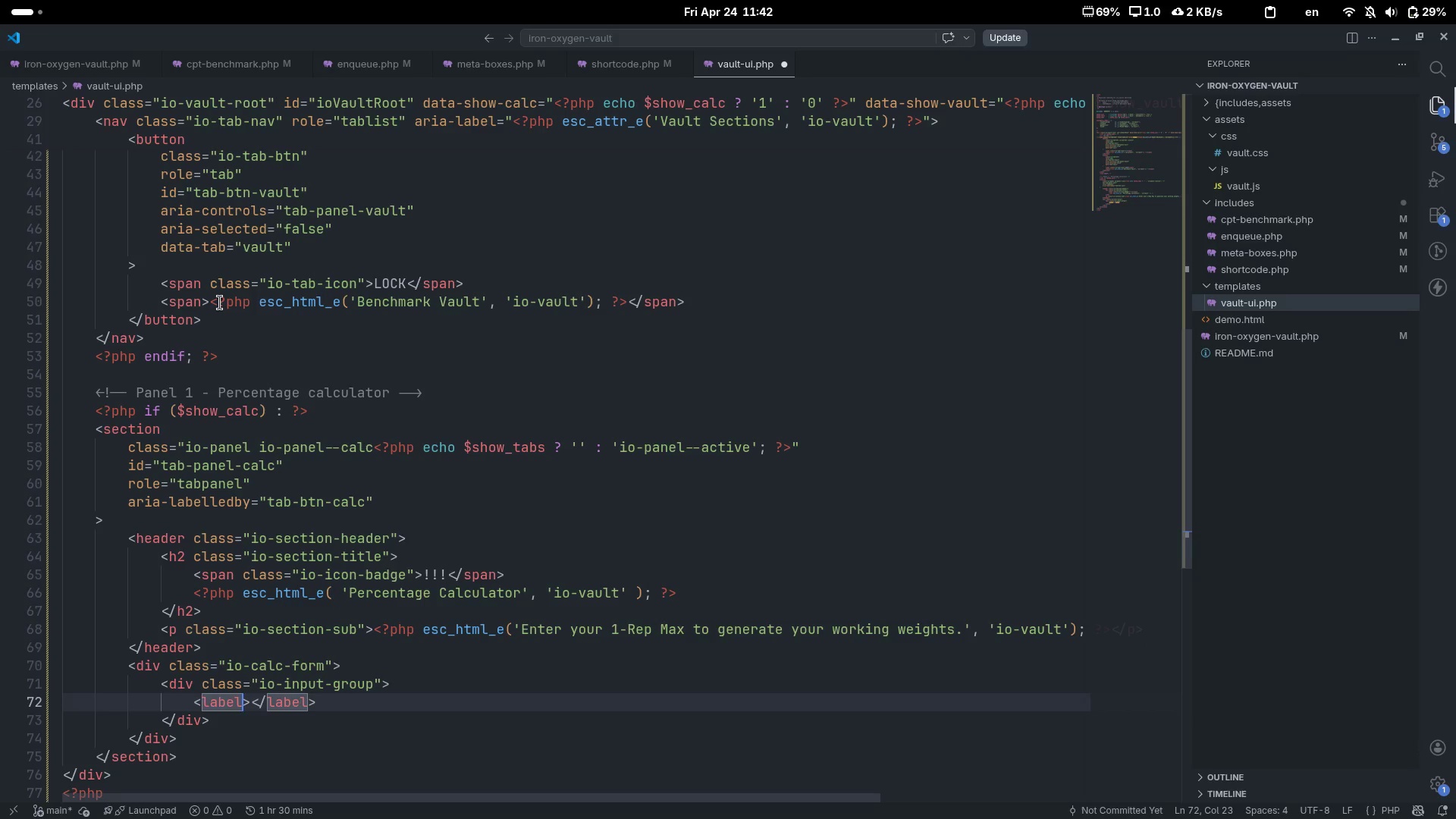 
type( class="")
 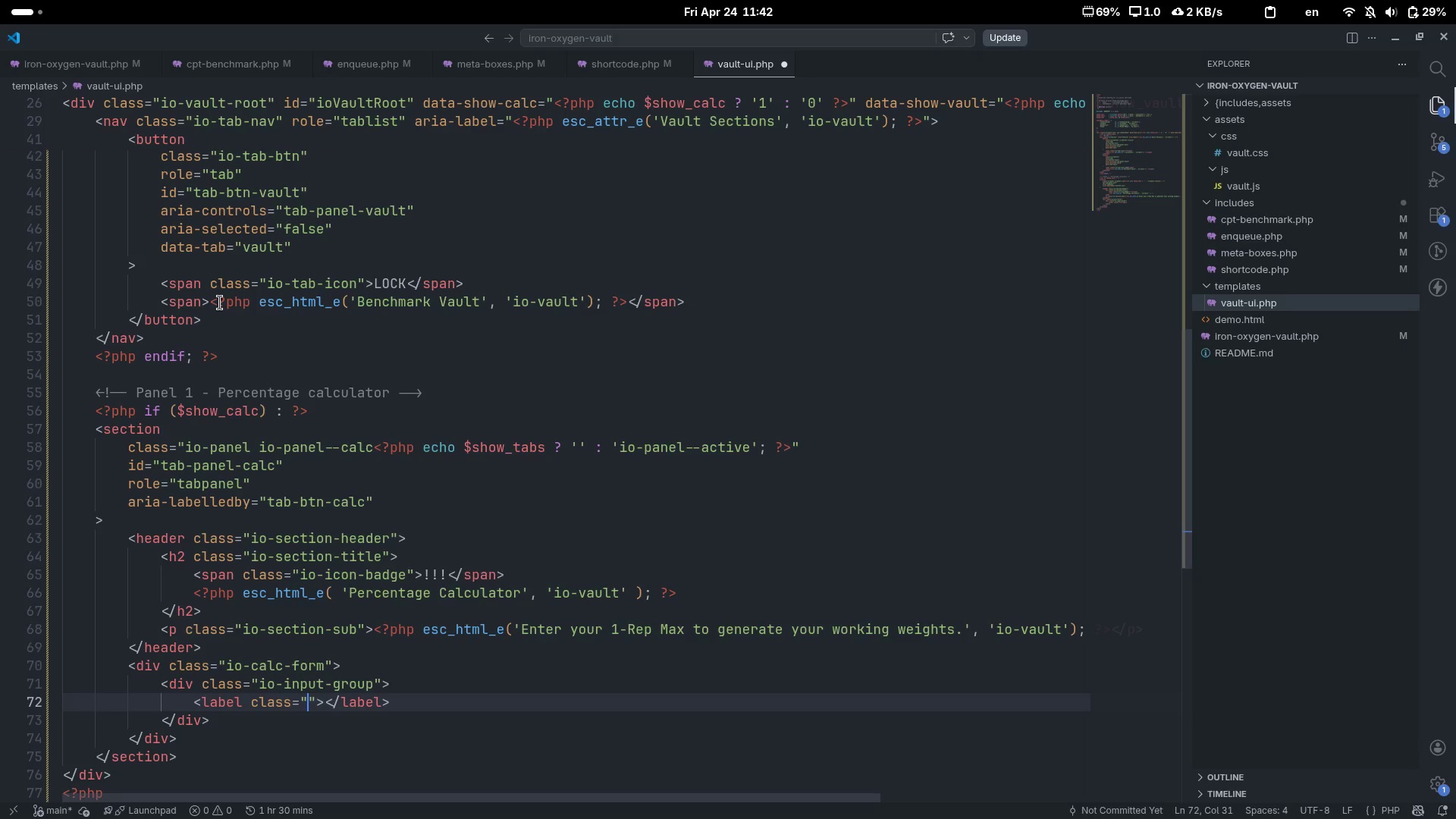 
 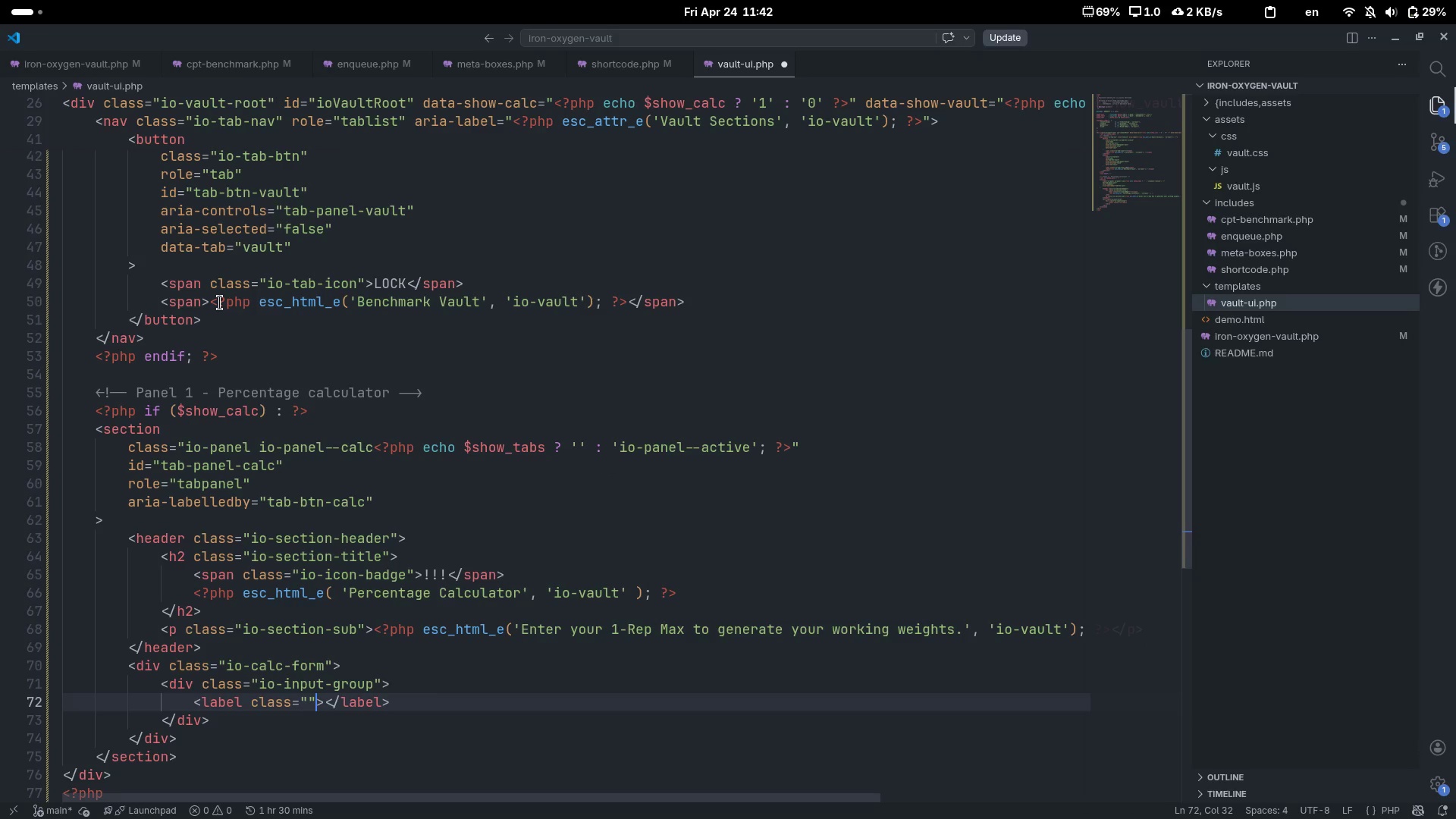 
key(ArrowLeft)
 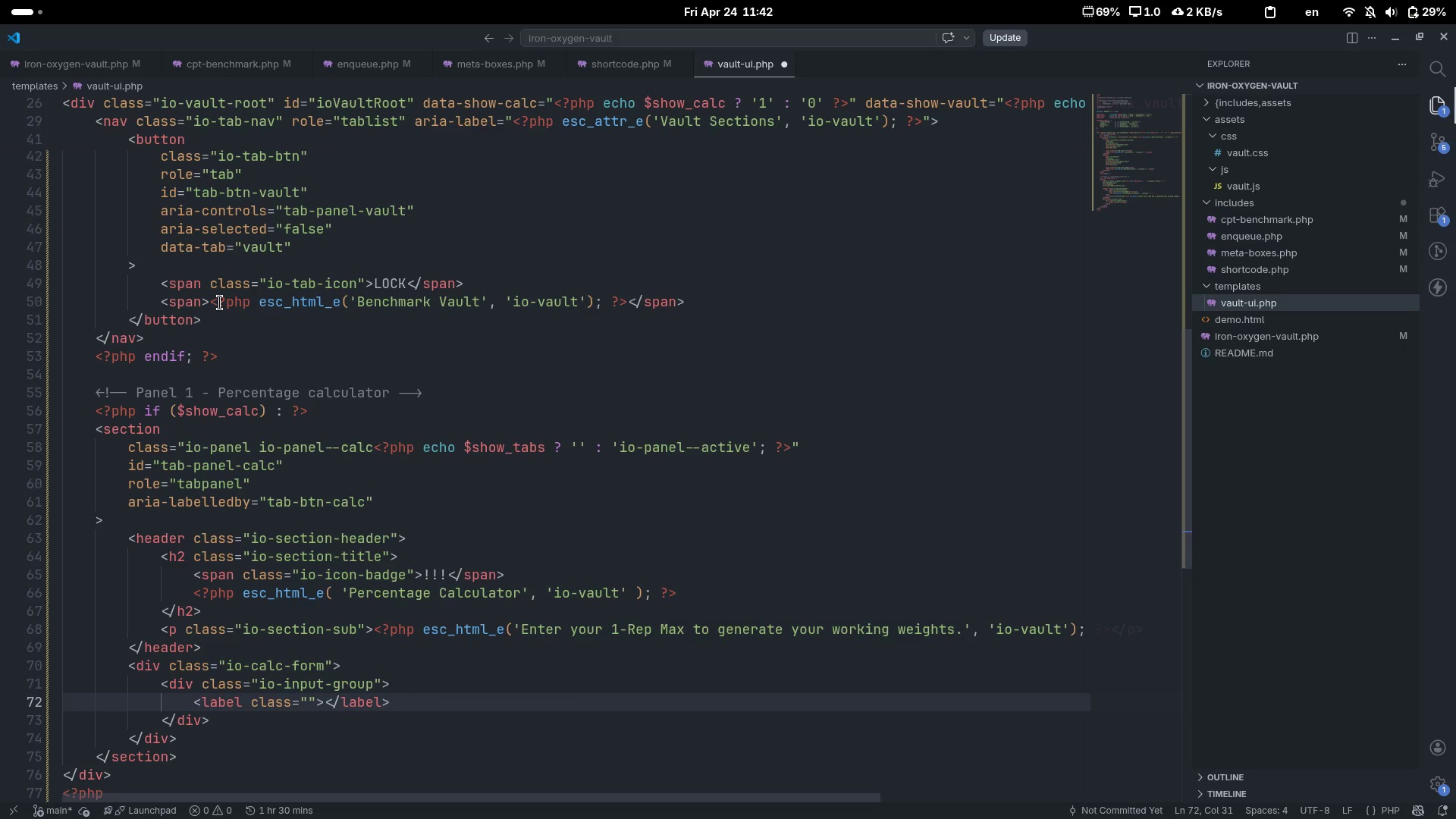 
type(io-label)
 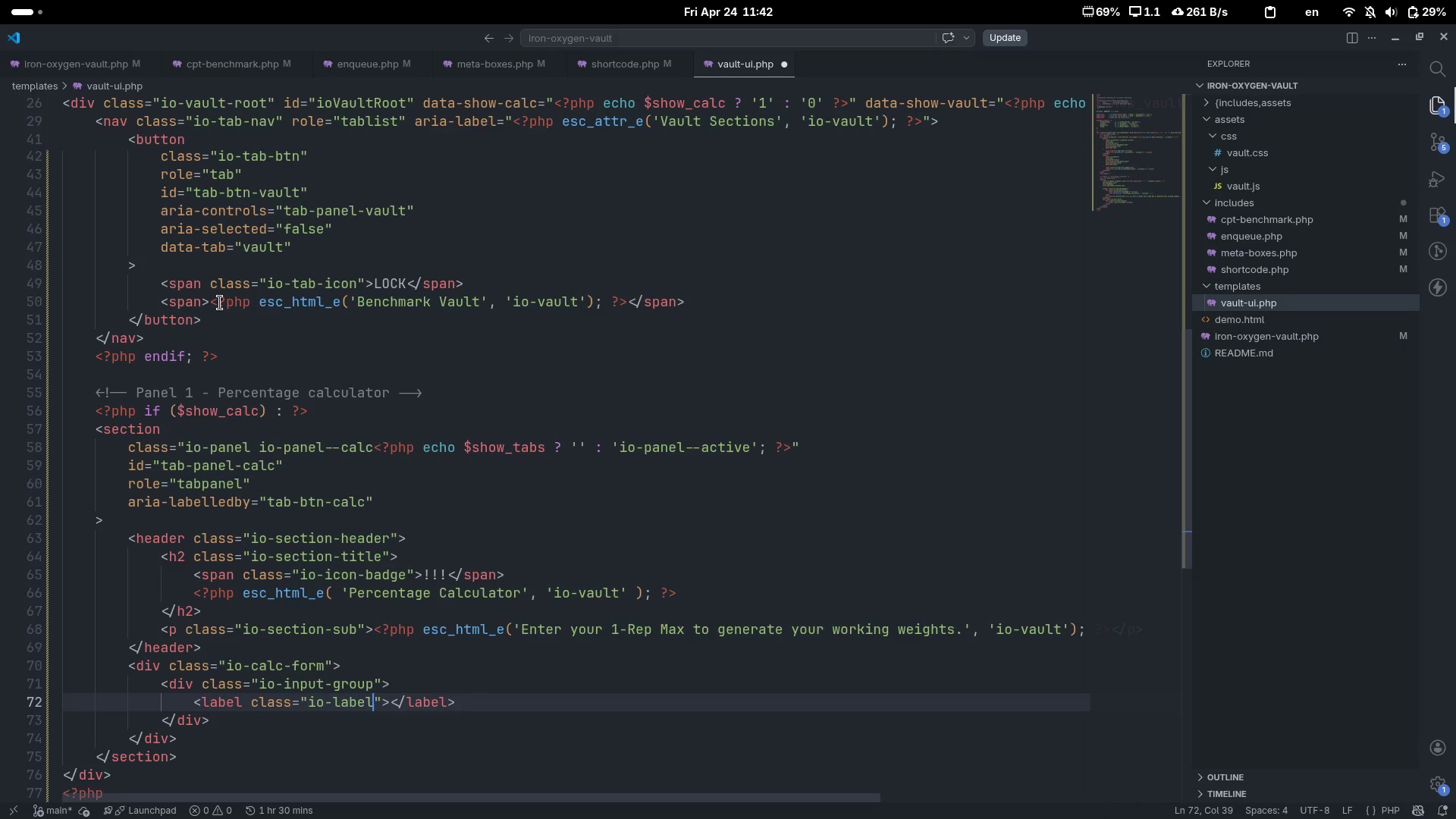 
key(ArrowRight)
 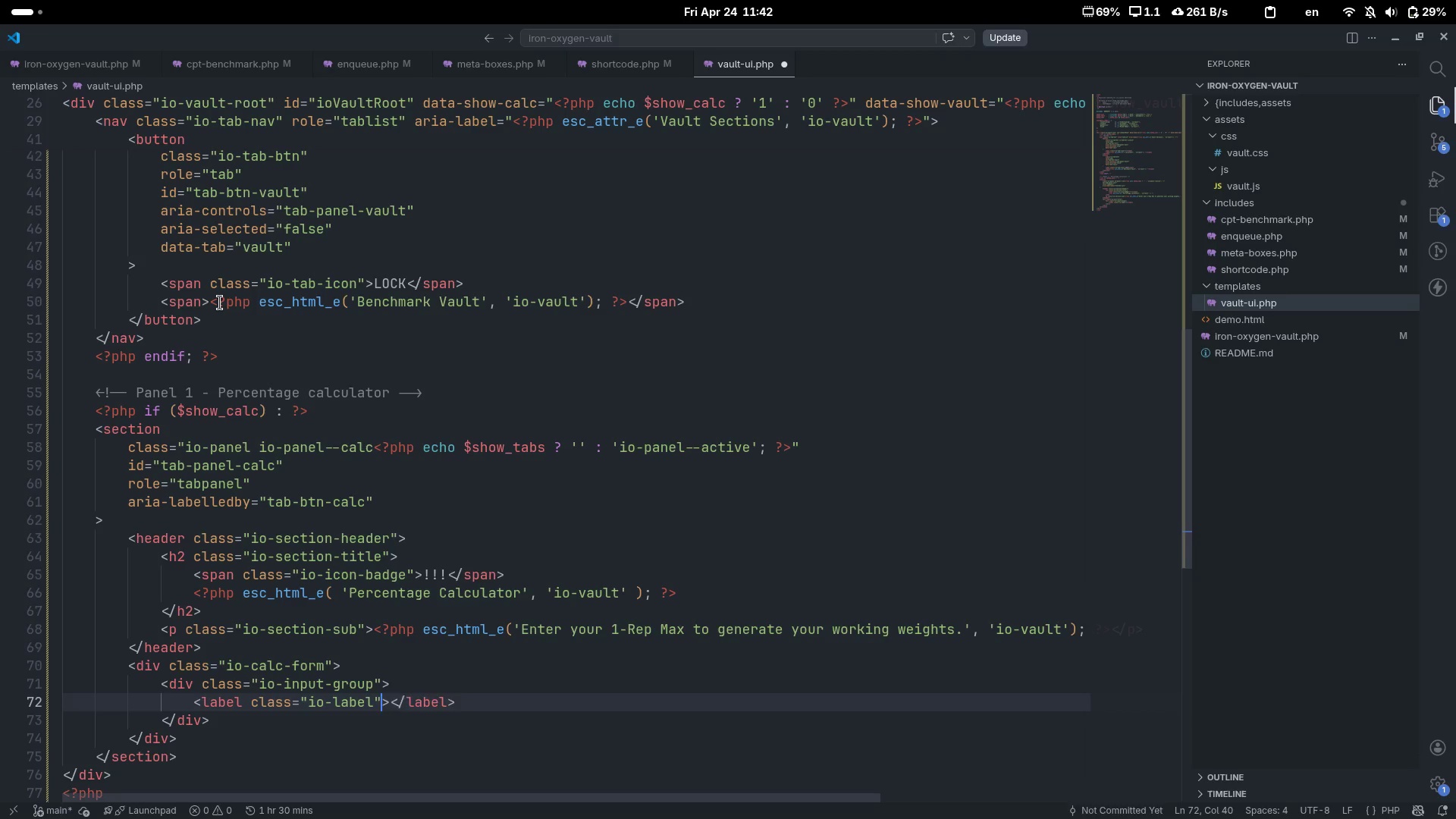 
type( for="")
 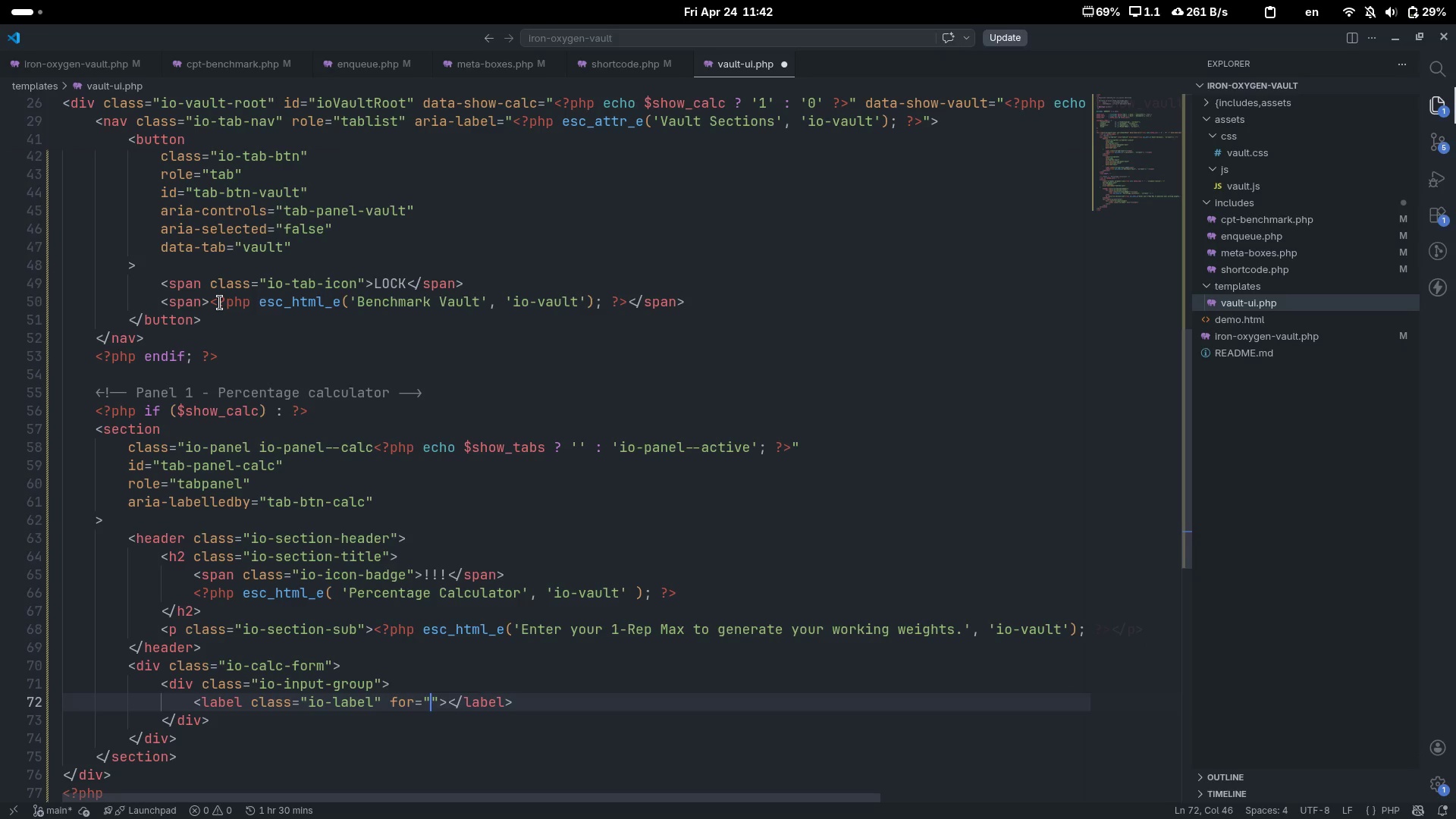 
 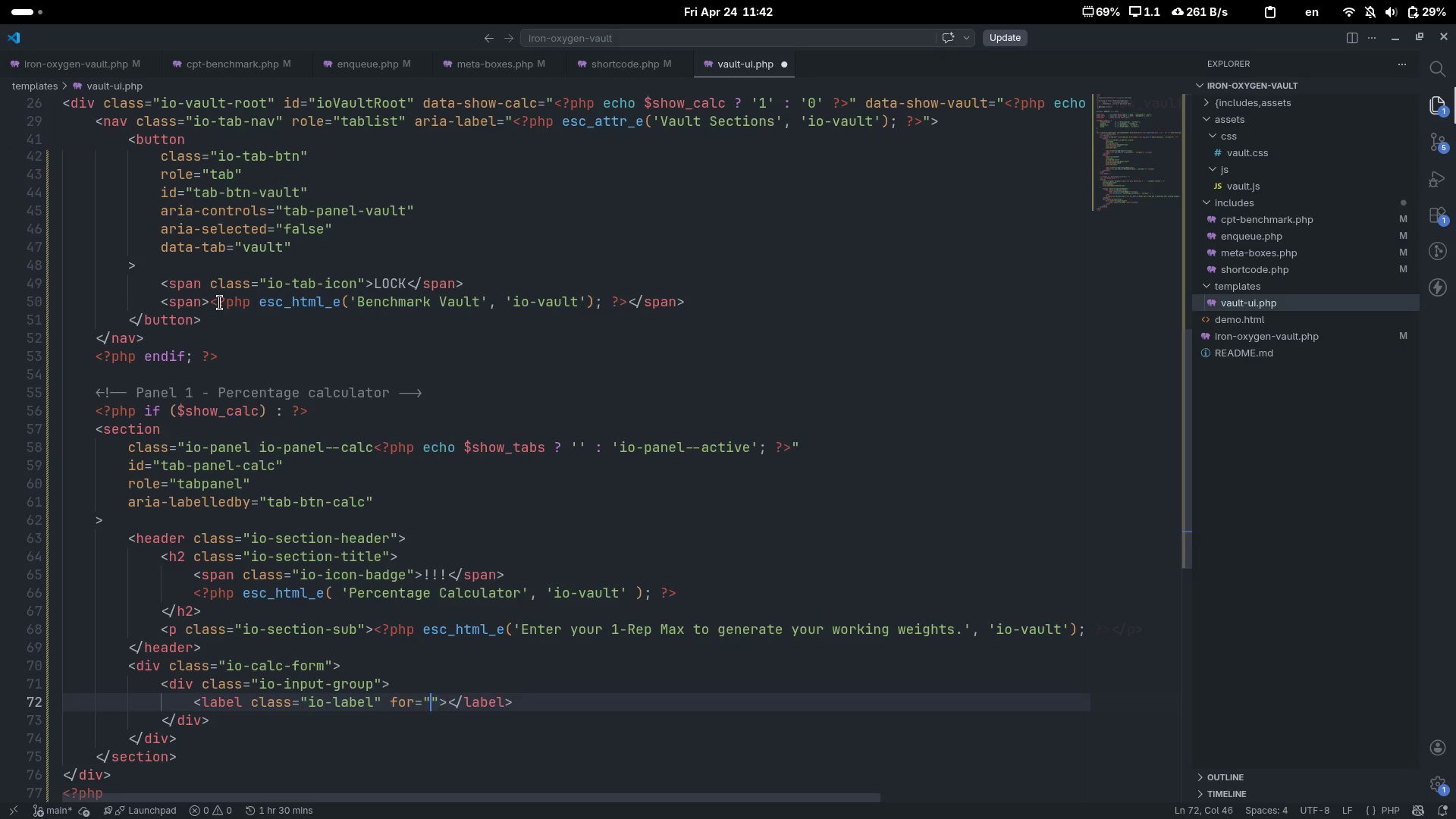 
key(ArrowLeft)
 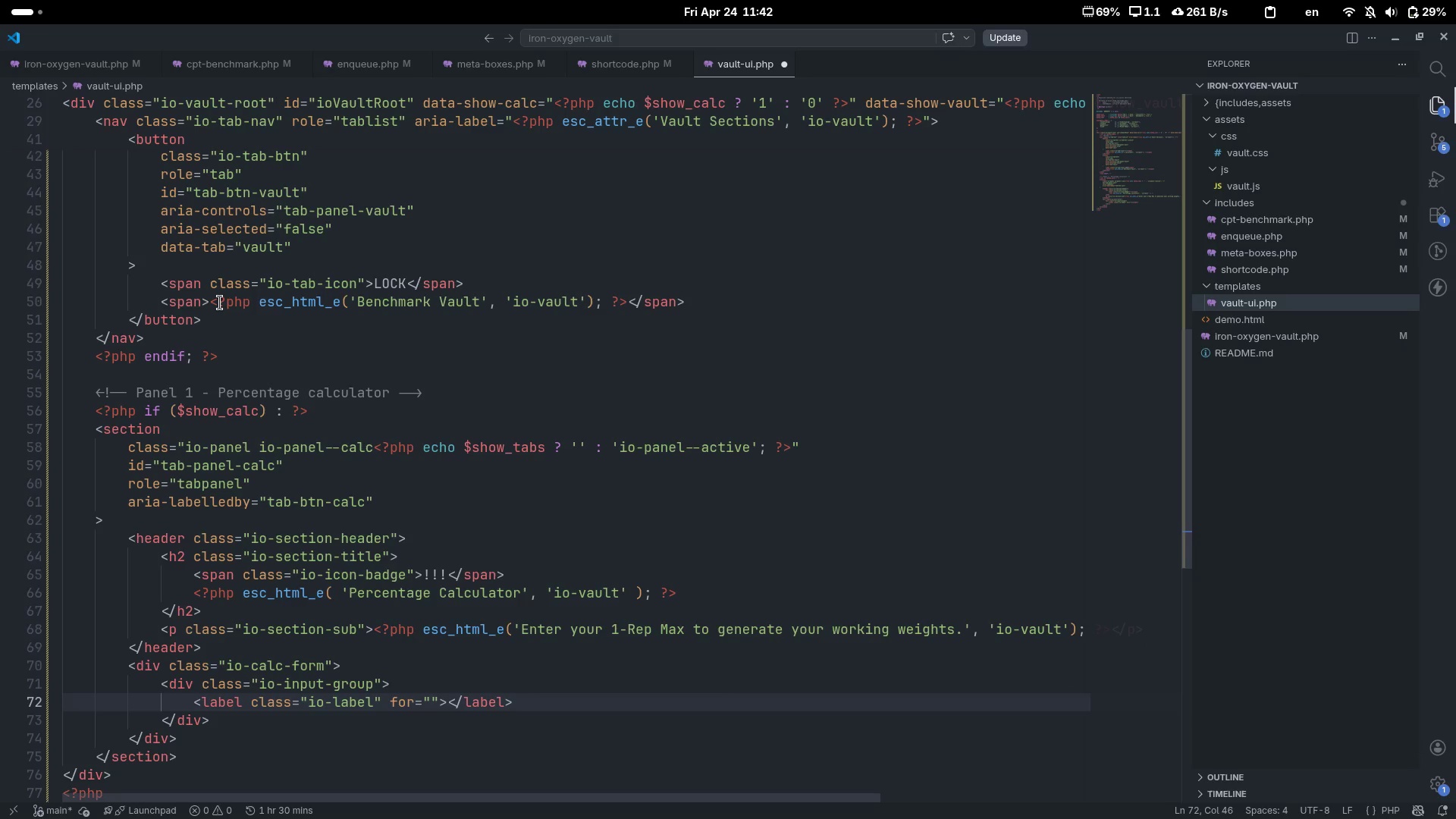 
type(ioLiftName)
 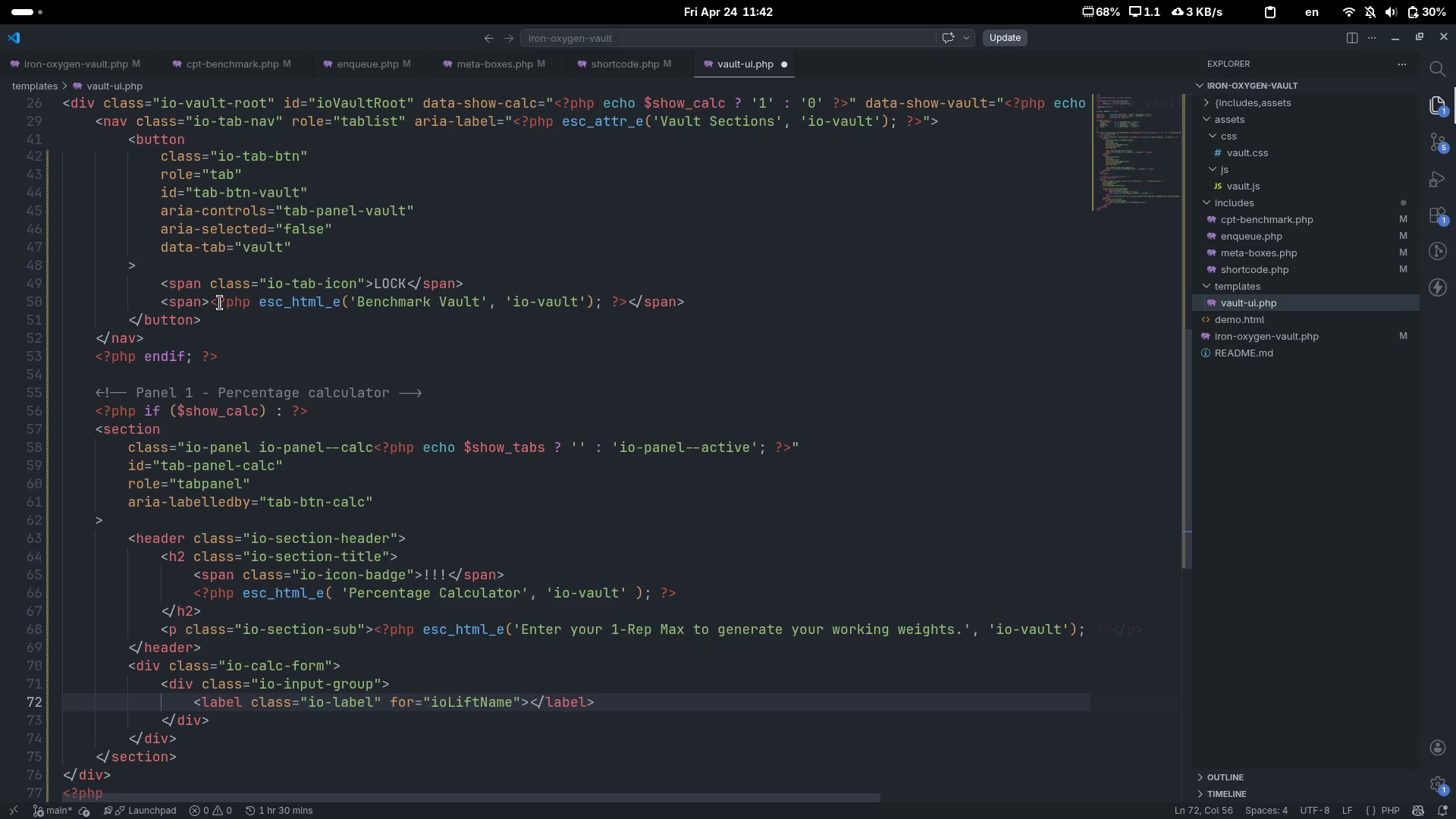 
key(ArrowRight)
 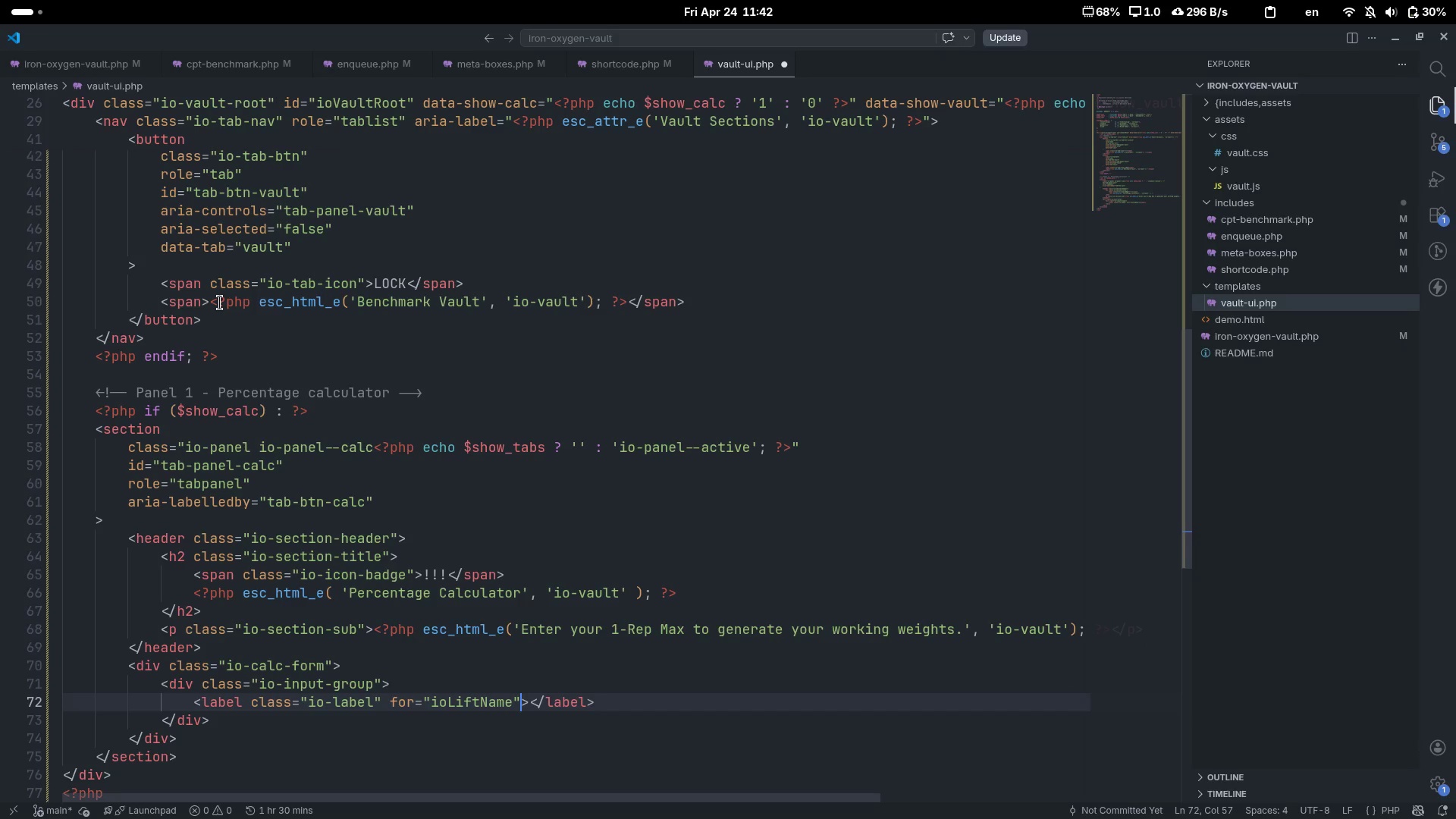 
key(ArrowRight)
 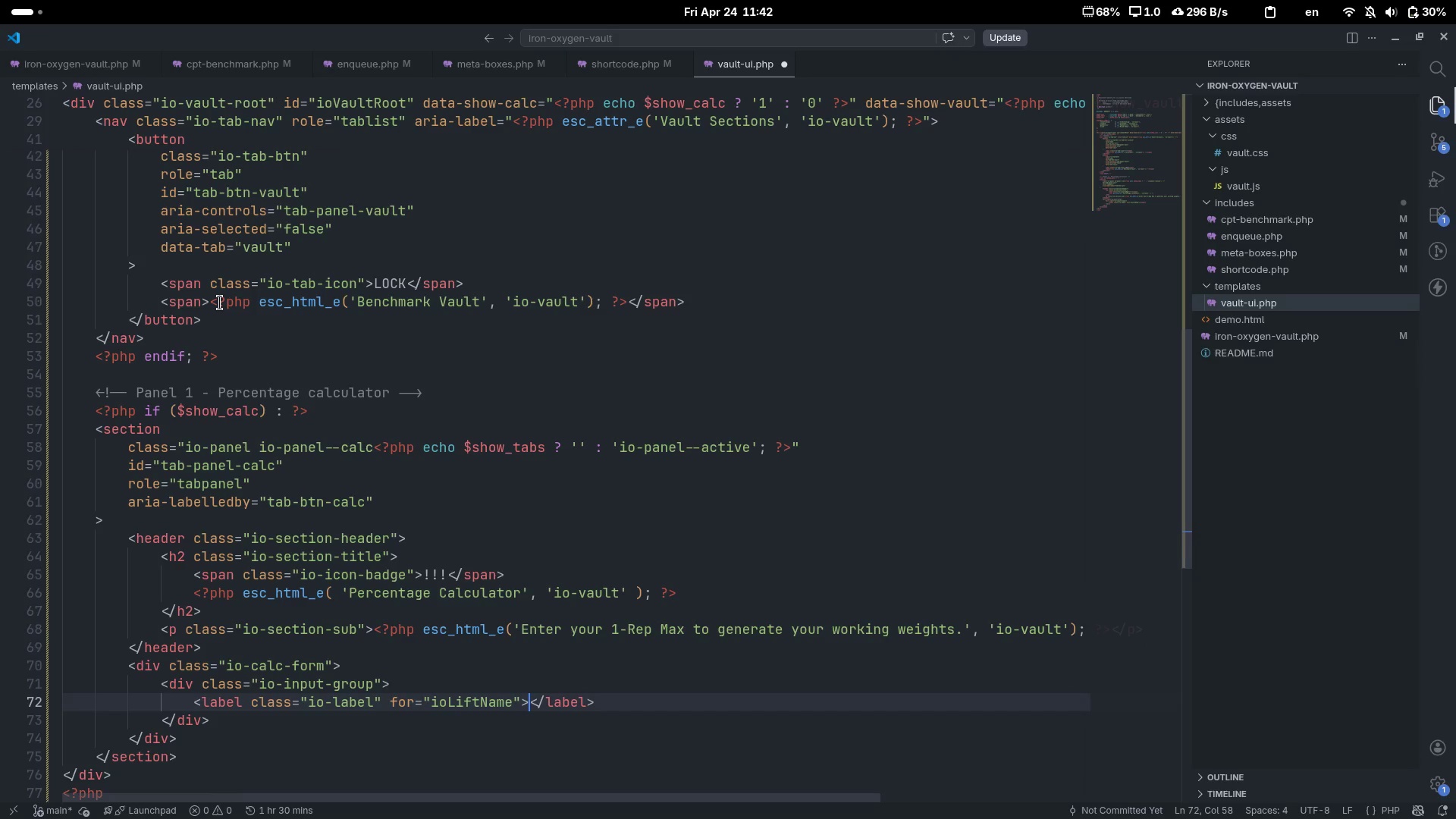 
key(Shift+Comma)
 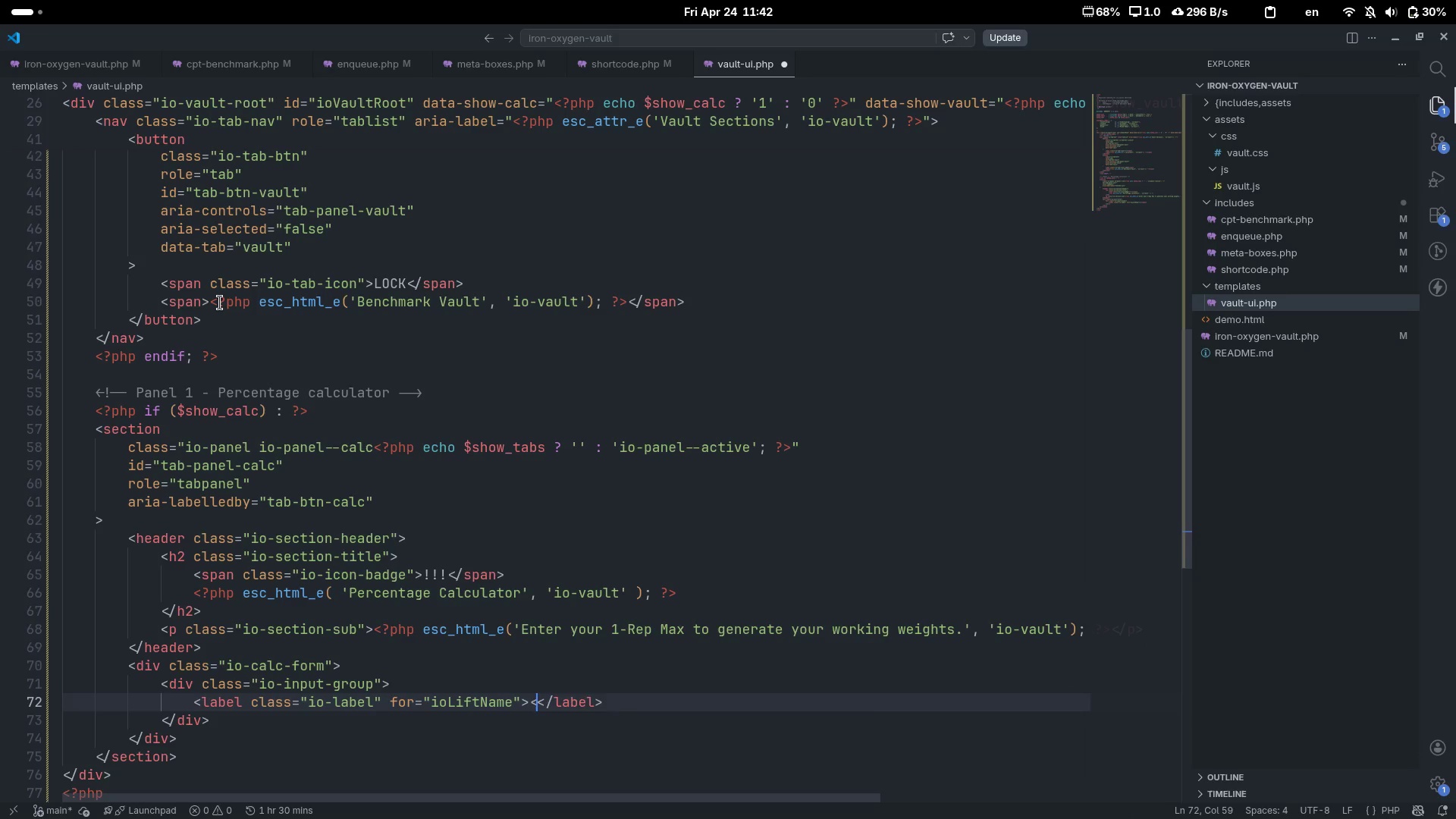 
key(Shift+Slash)
 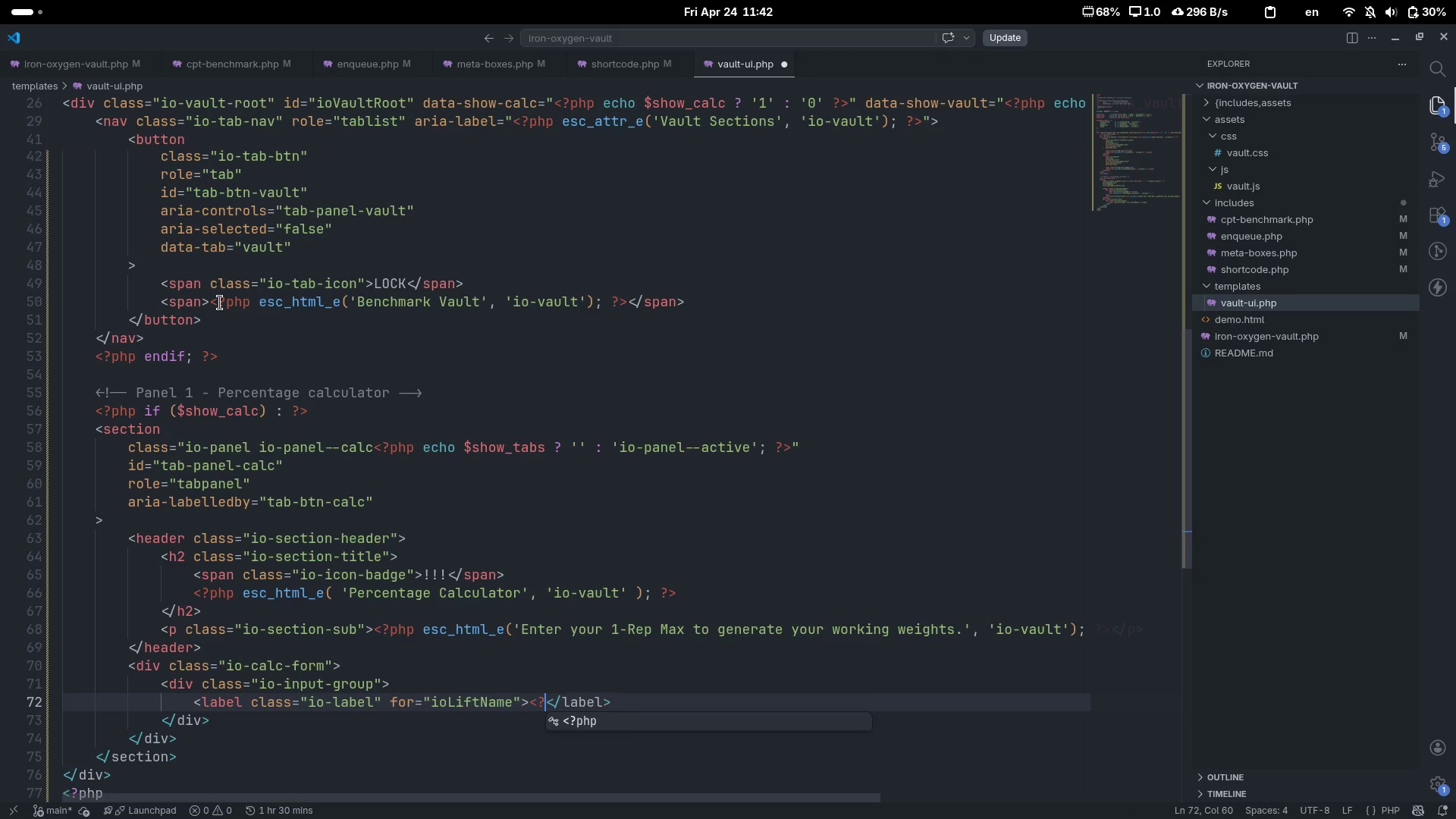 
key(Tab)
 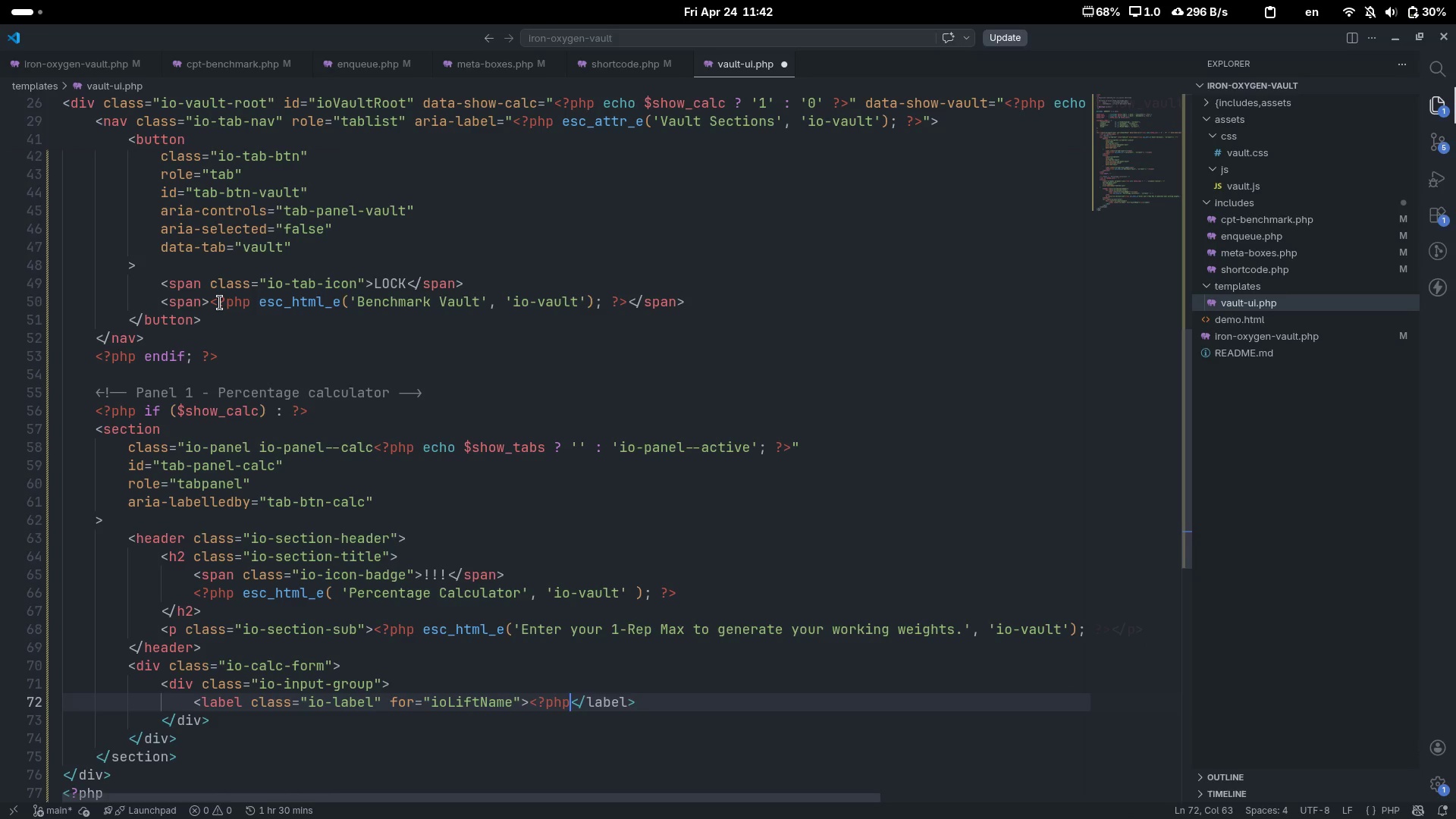 
key(Space)
 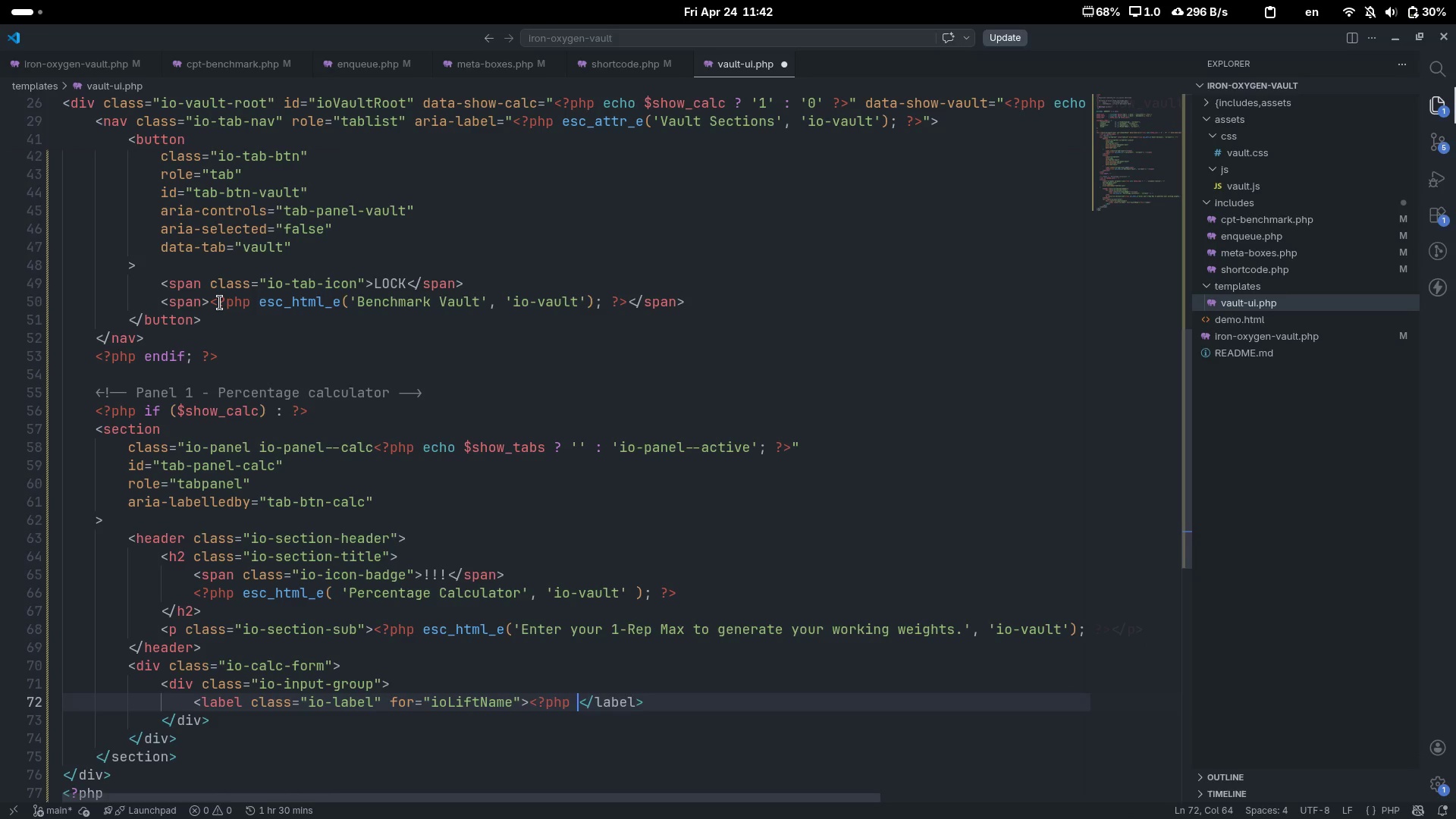 
key(Shift+Slash)
 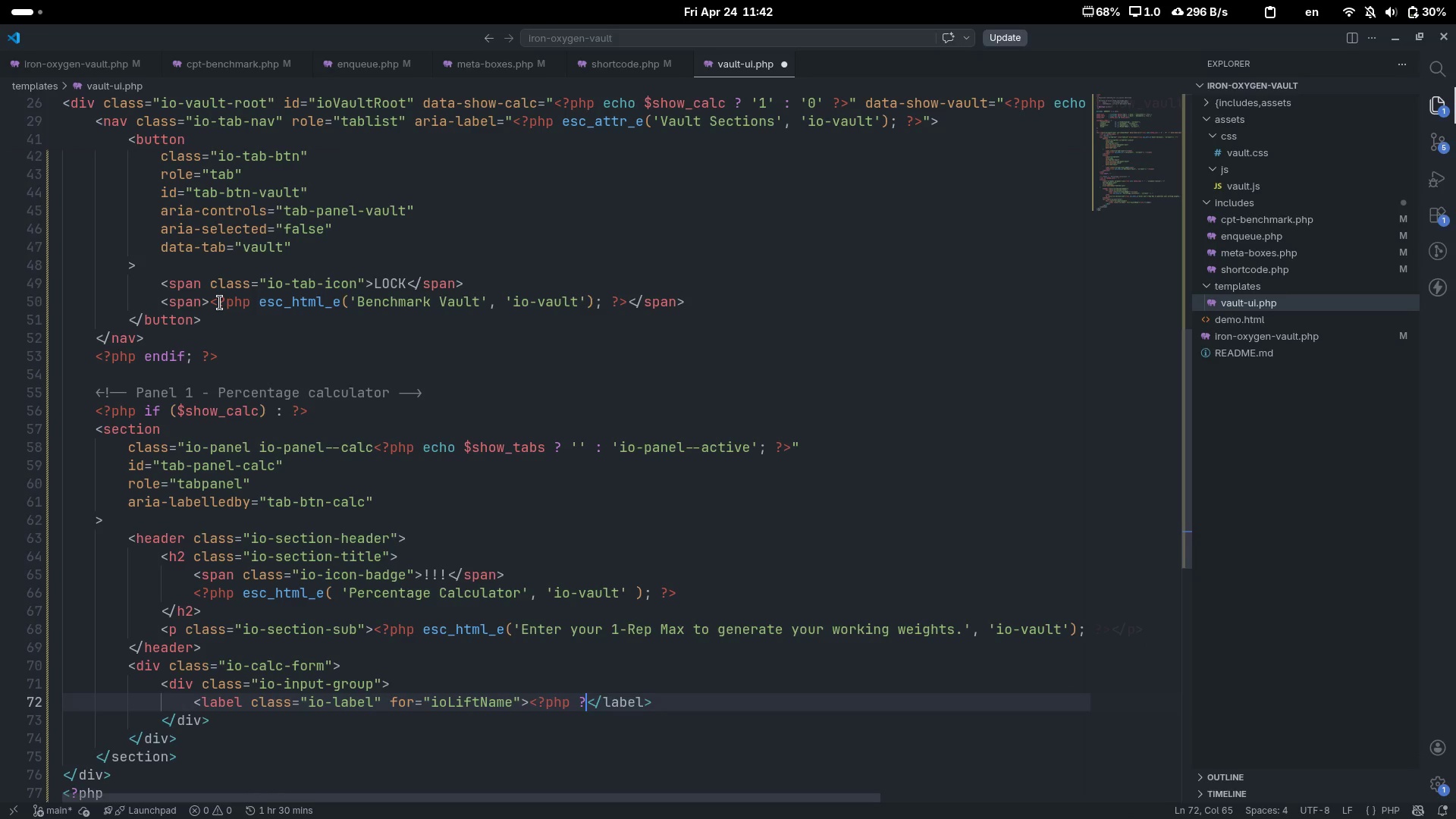 
key(Shift+Period)
 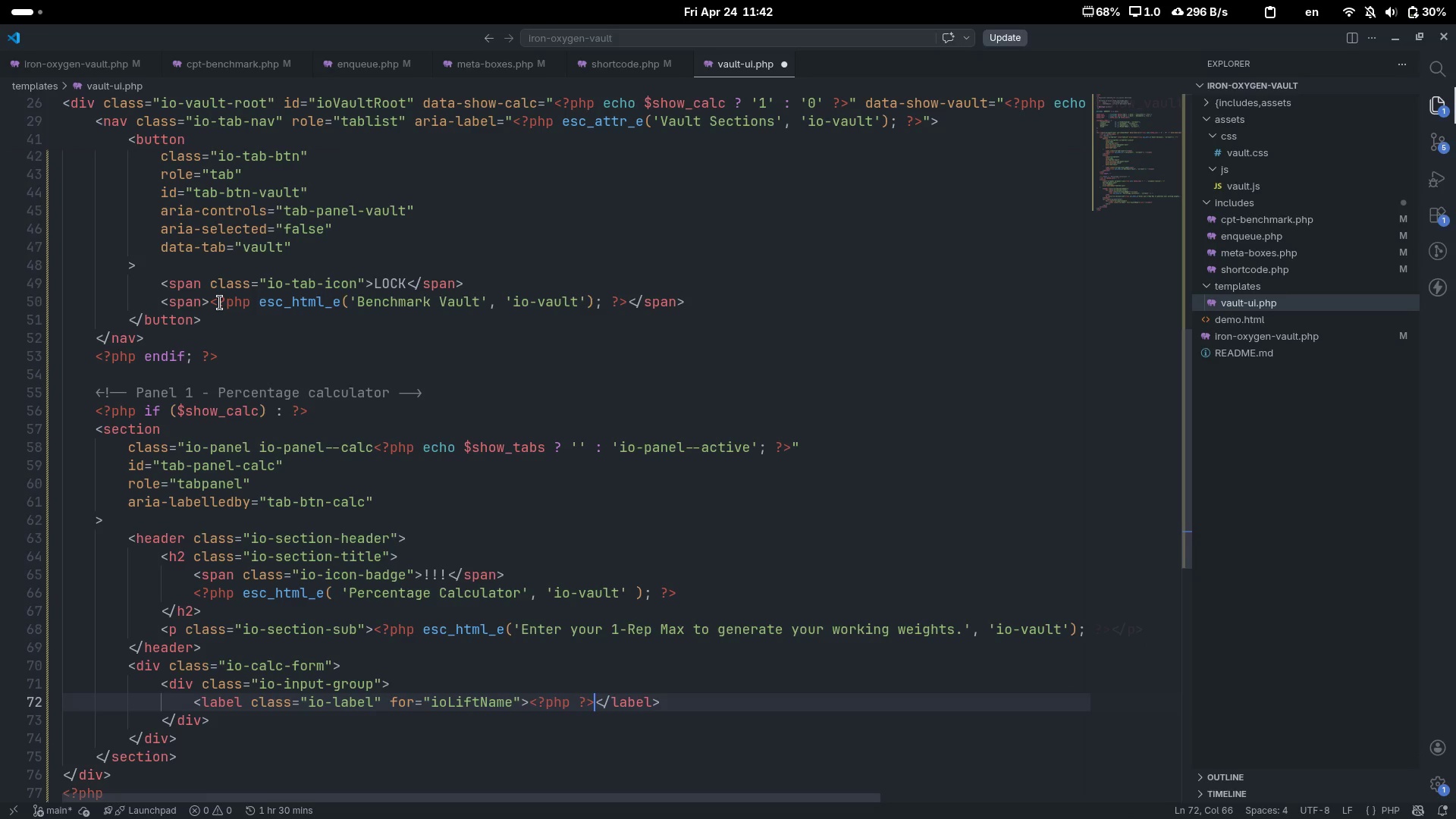 
key(ArrowLeft)
 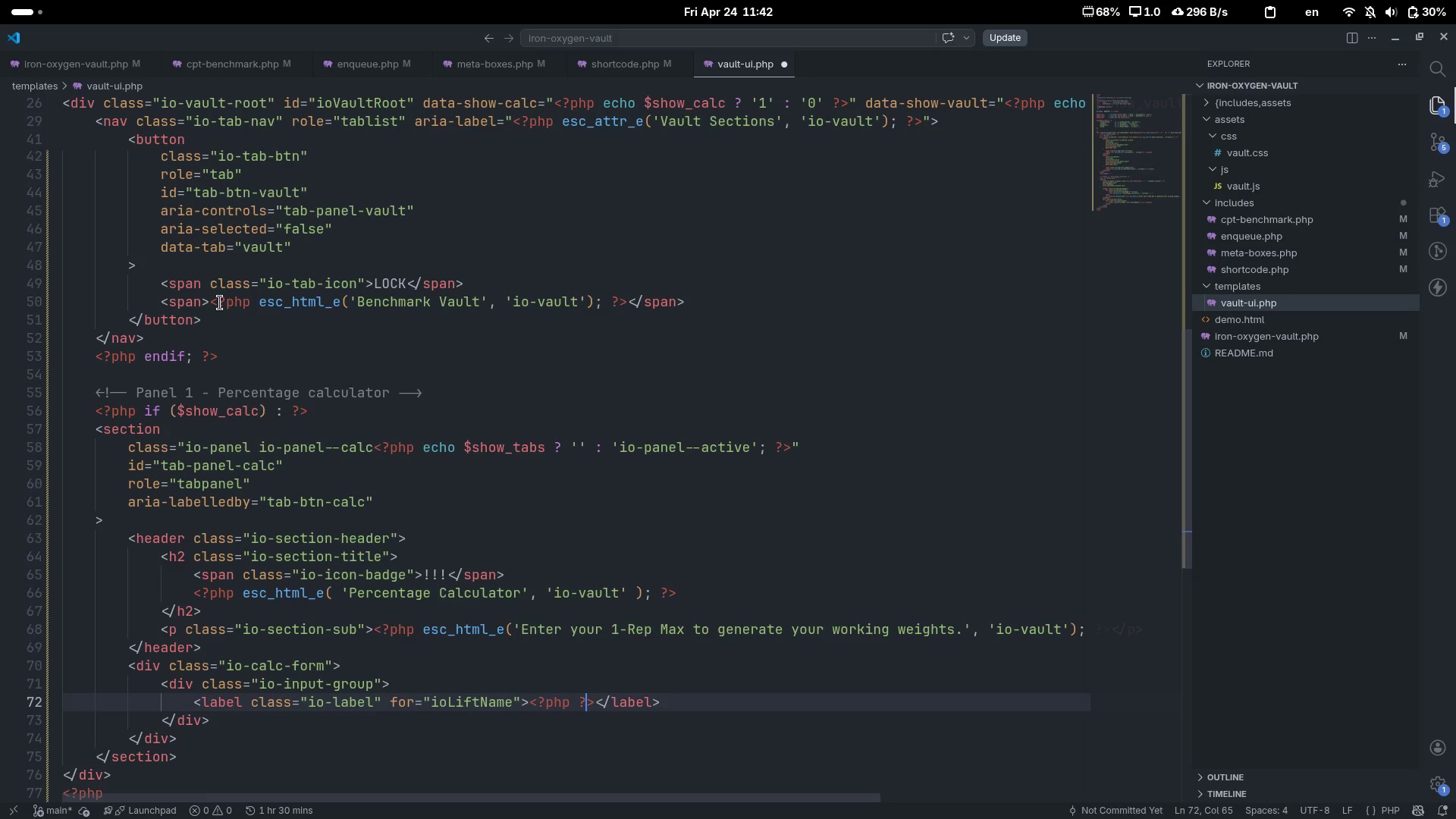 
key(ArrowLeft)
 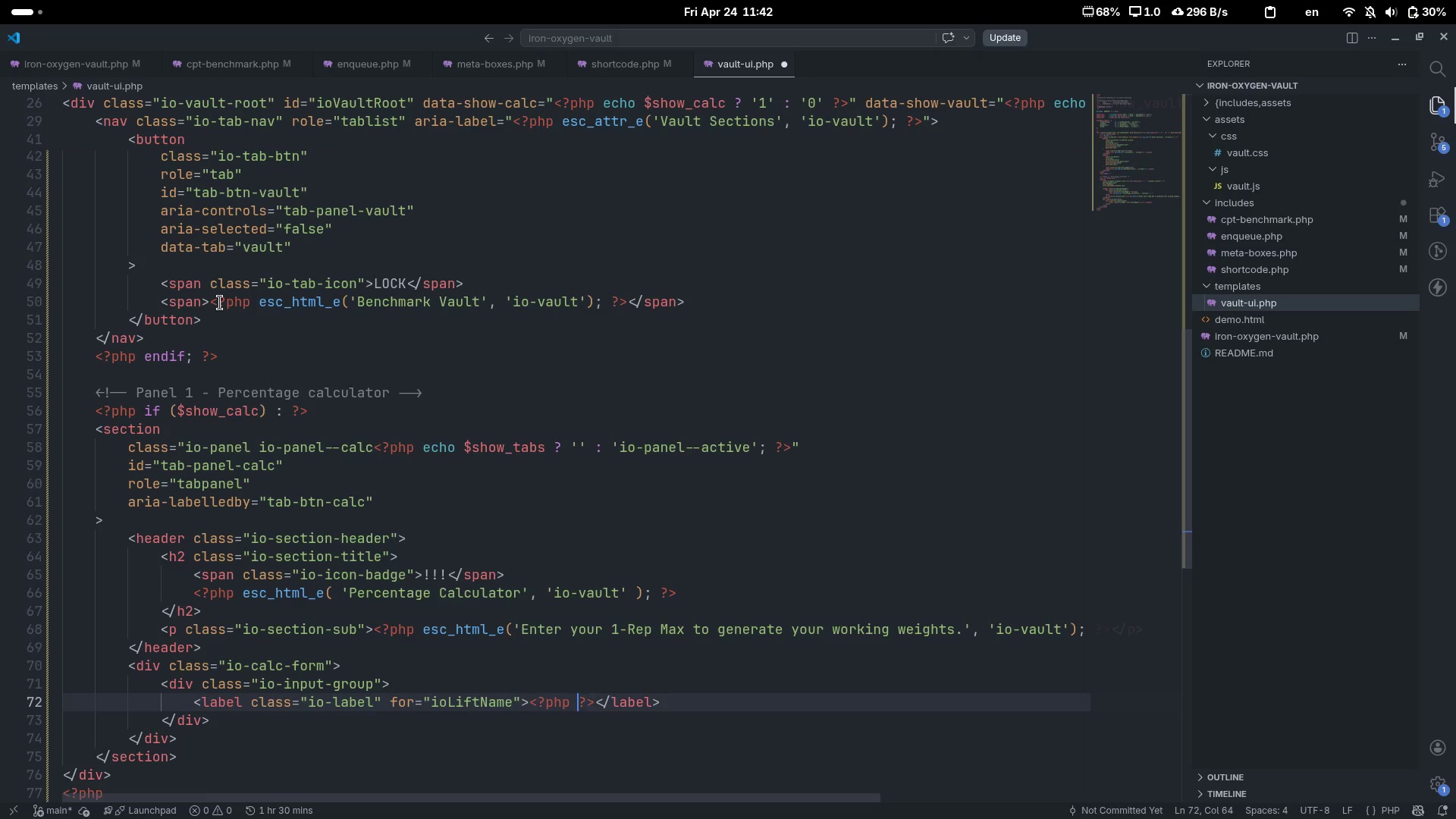 
key(ArrowLeft)
 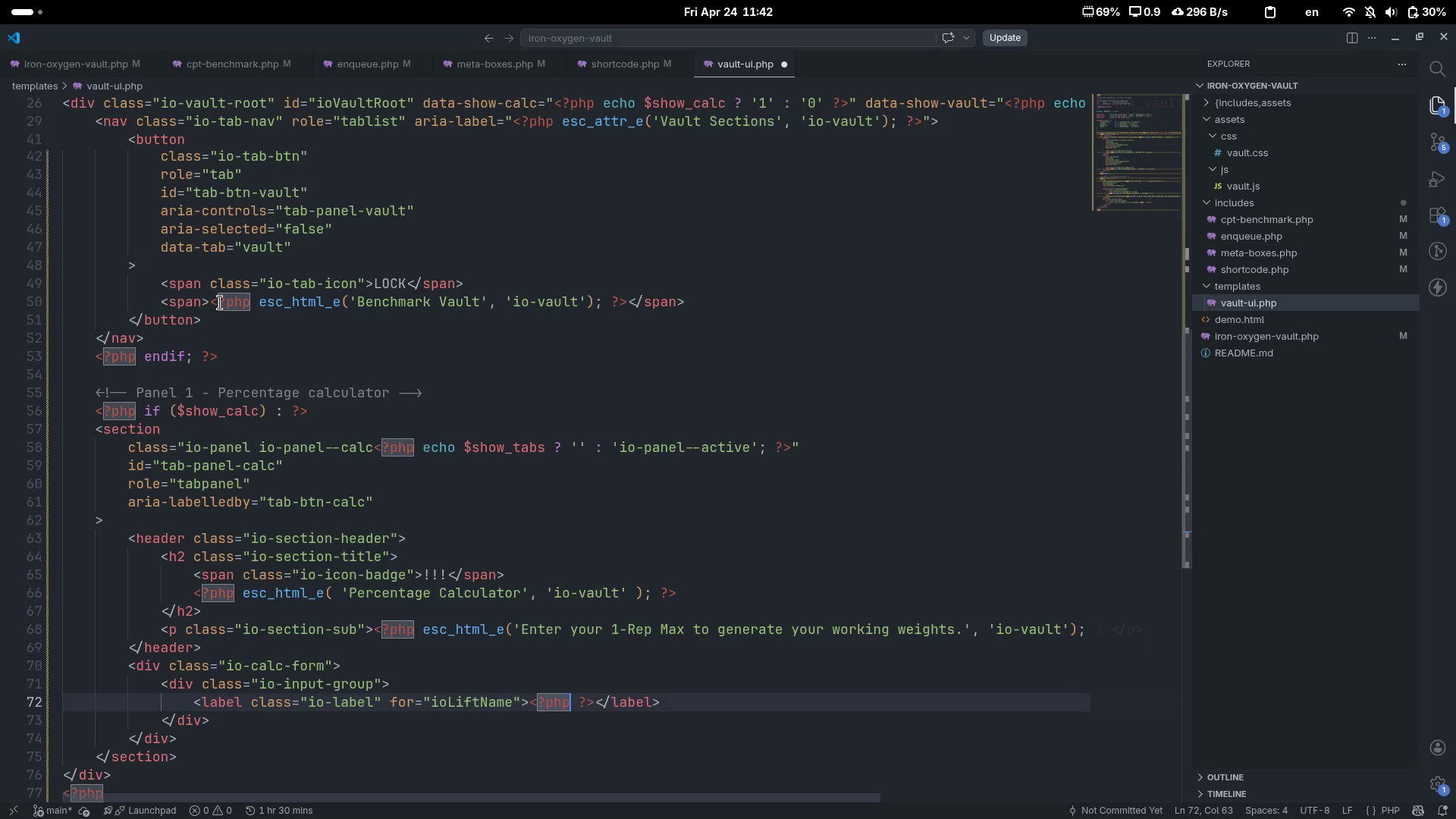 
type( esc_g)
key(Backspace)
type(ht)
 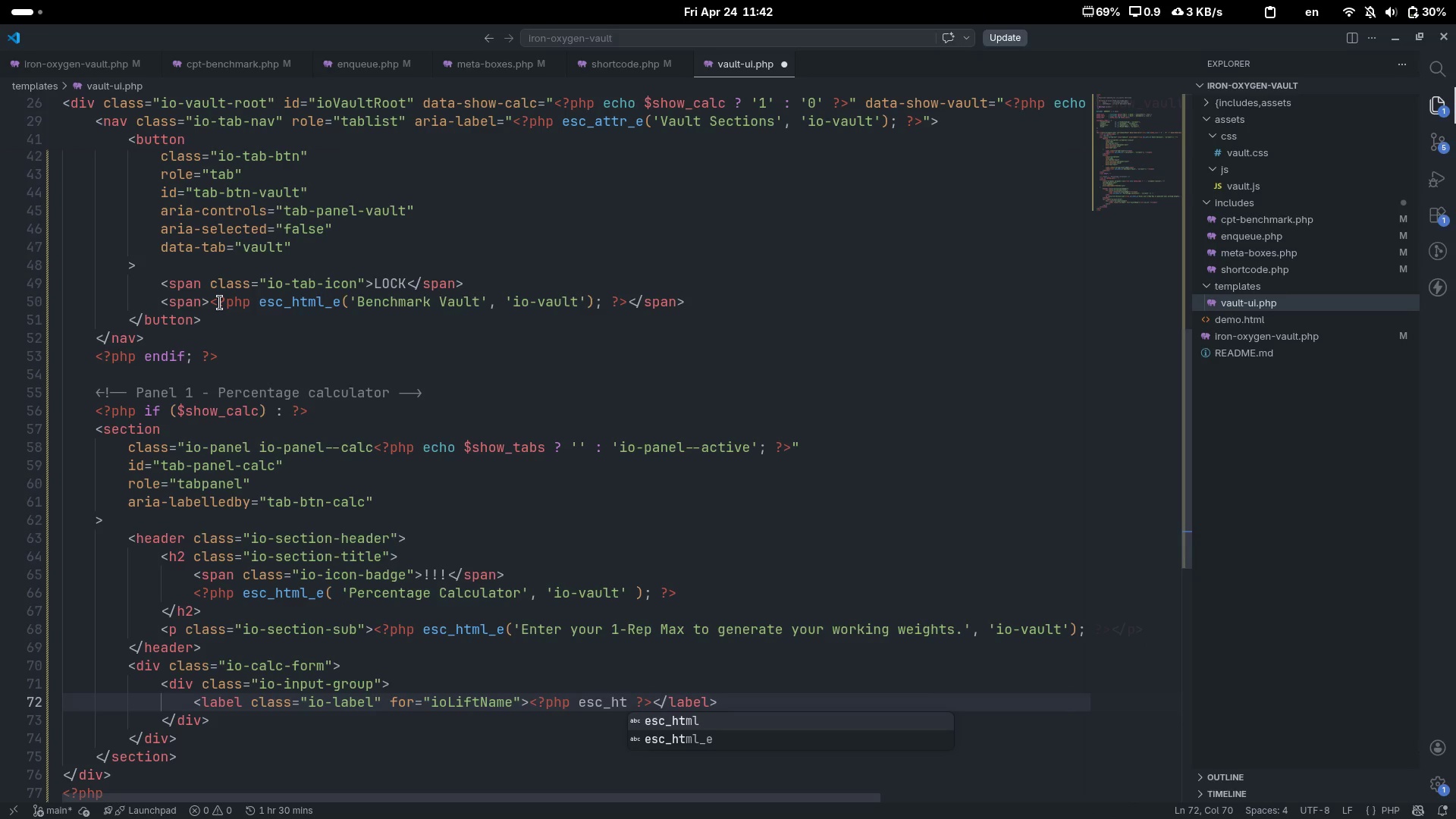 
key(ArrowDown)
 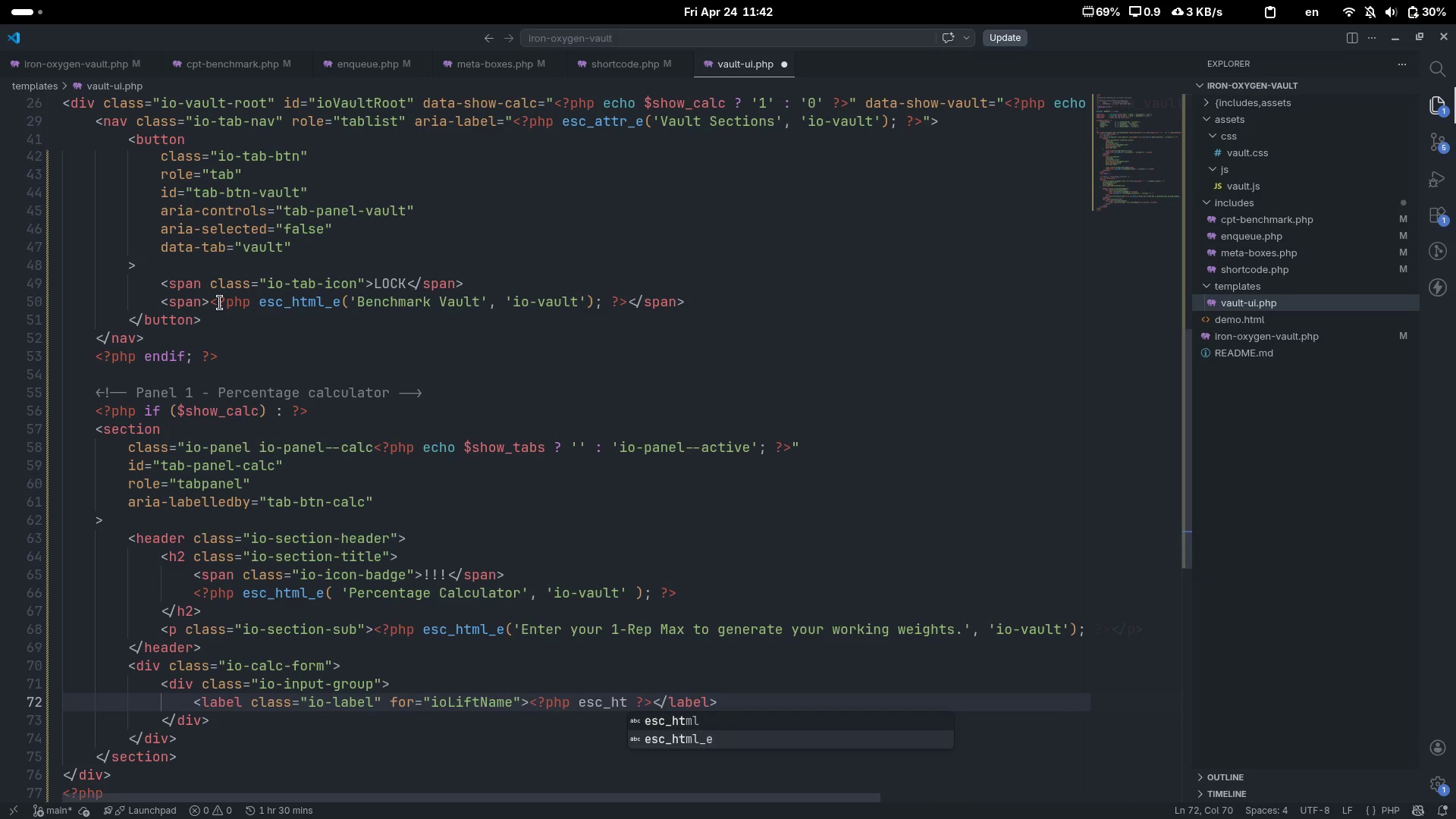 
key(Enter)
 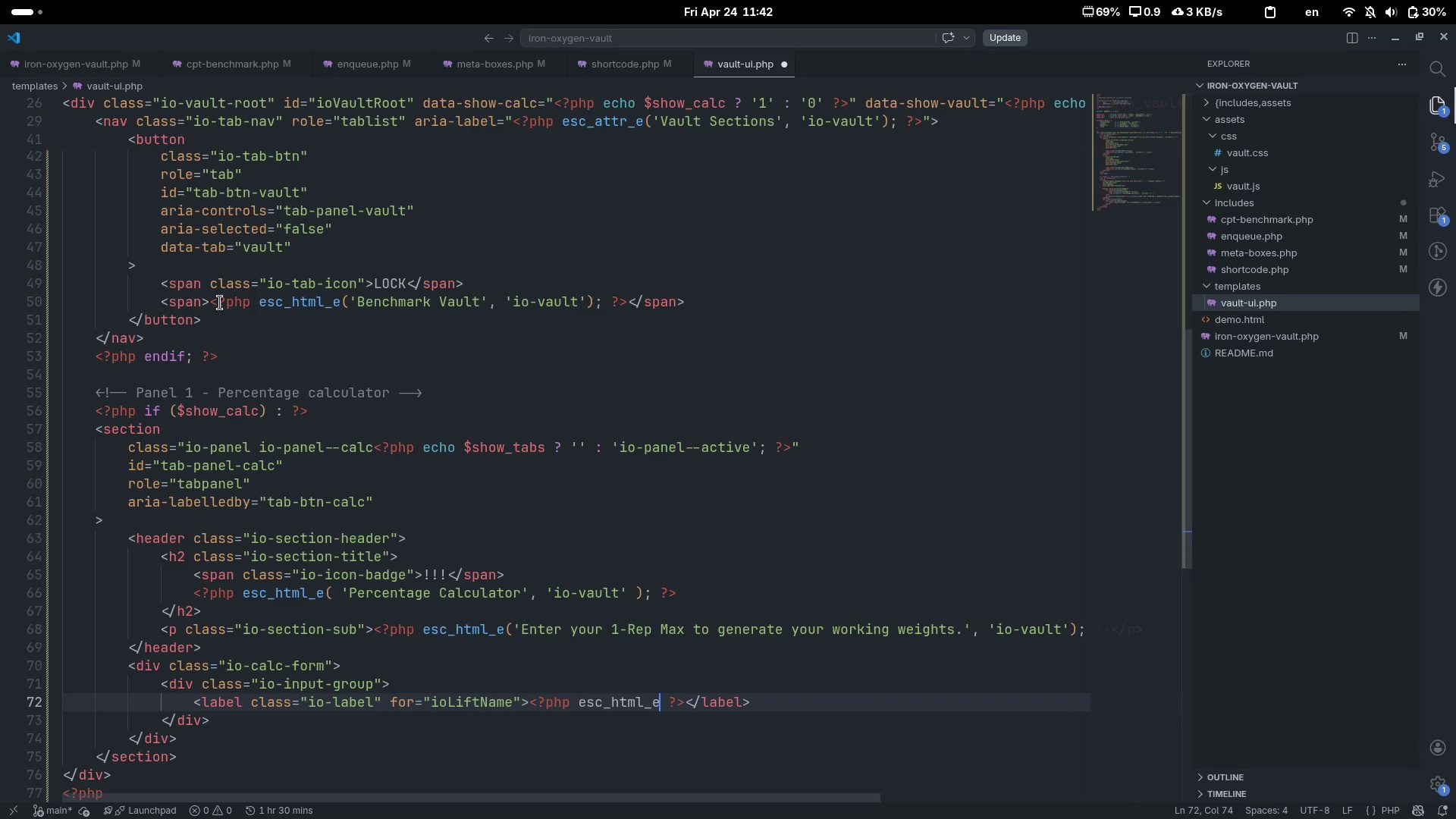 
type(('List)
key(Backspace)
key(Backspace)
type(ft / Movement)
 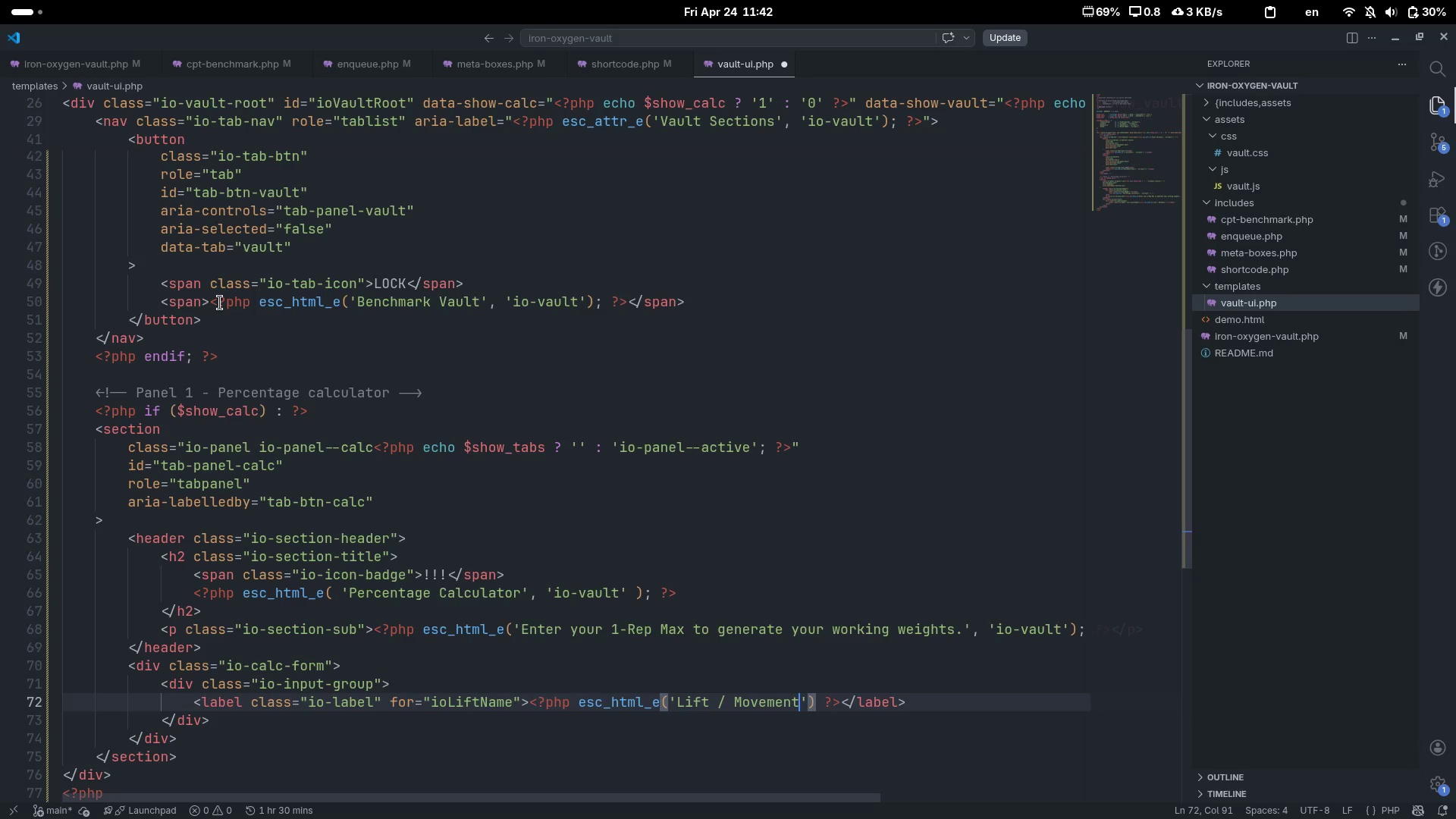 
key(ArrowRight)
 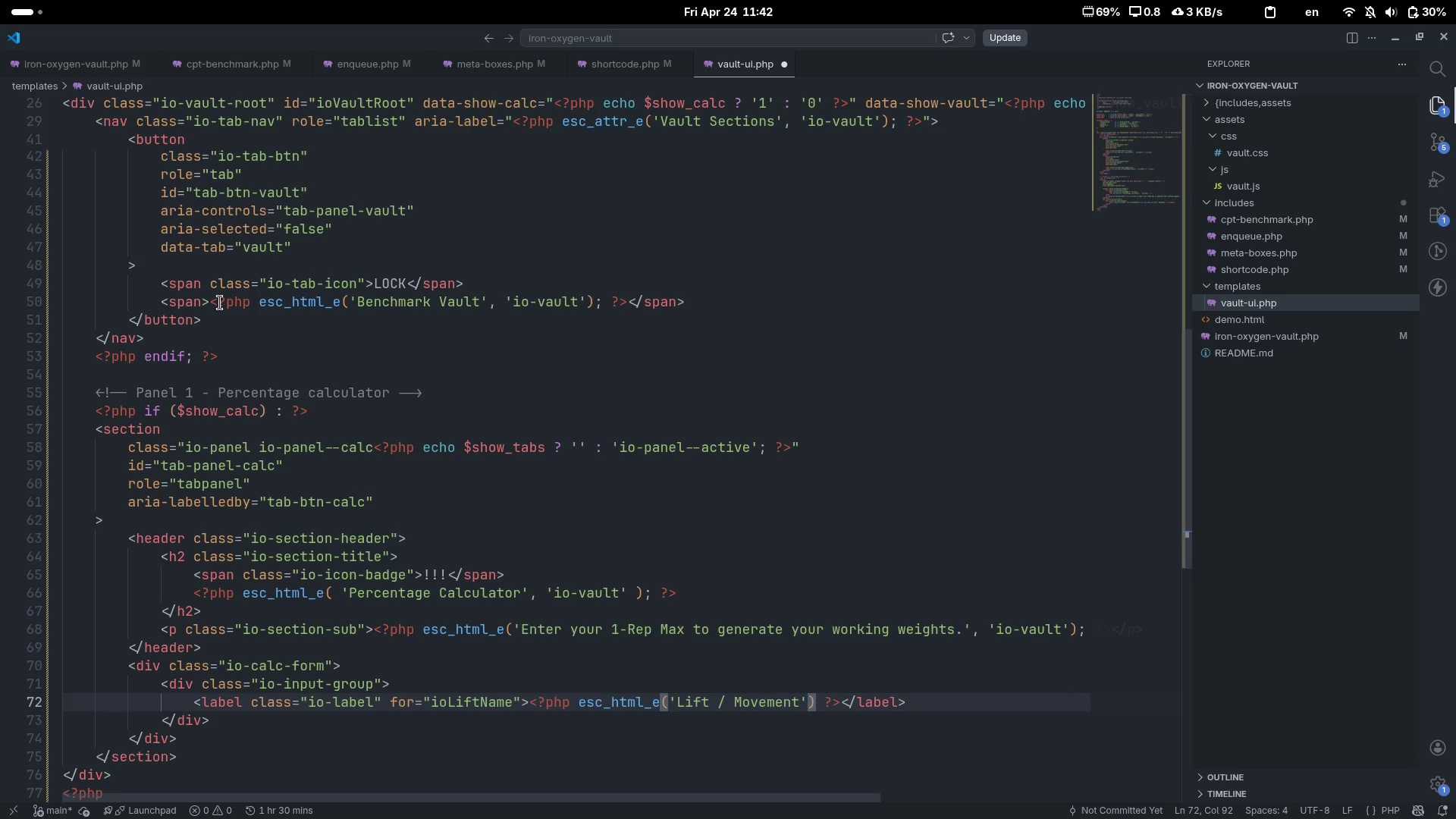 
type(, 'io-vault)
 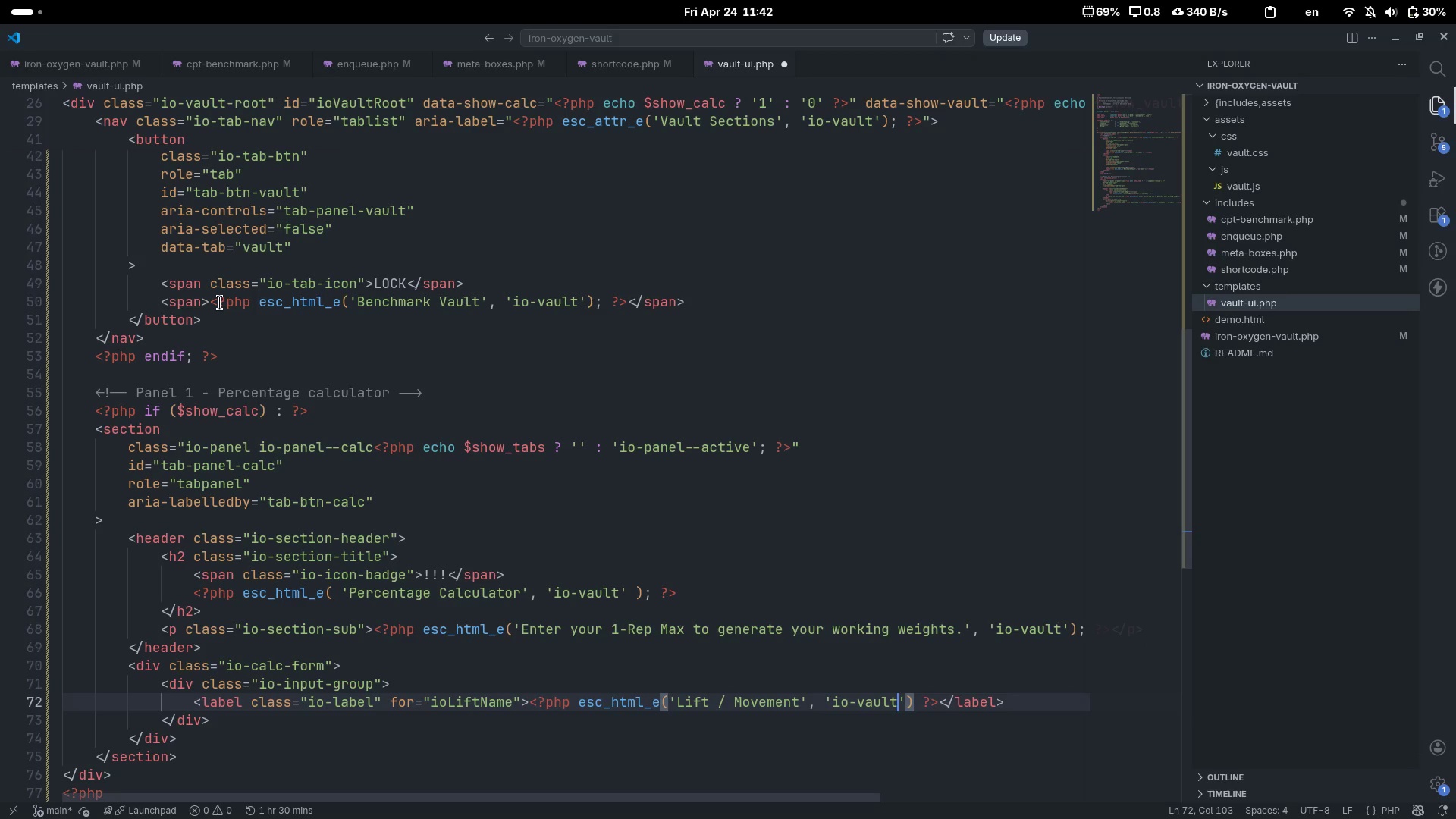 
key(ArrowRight)
 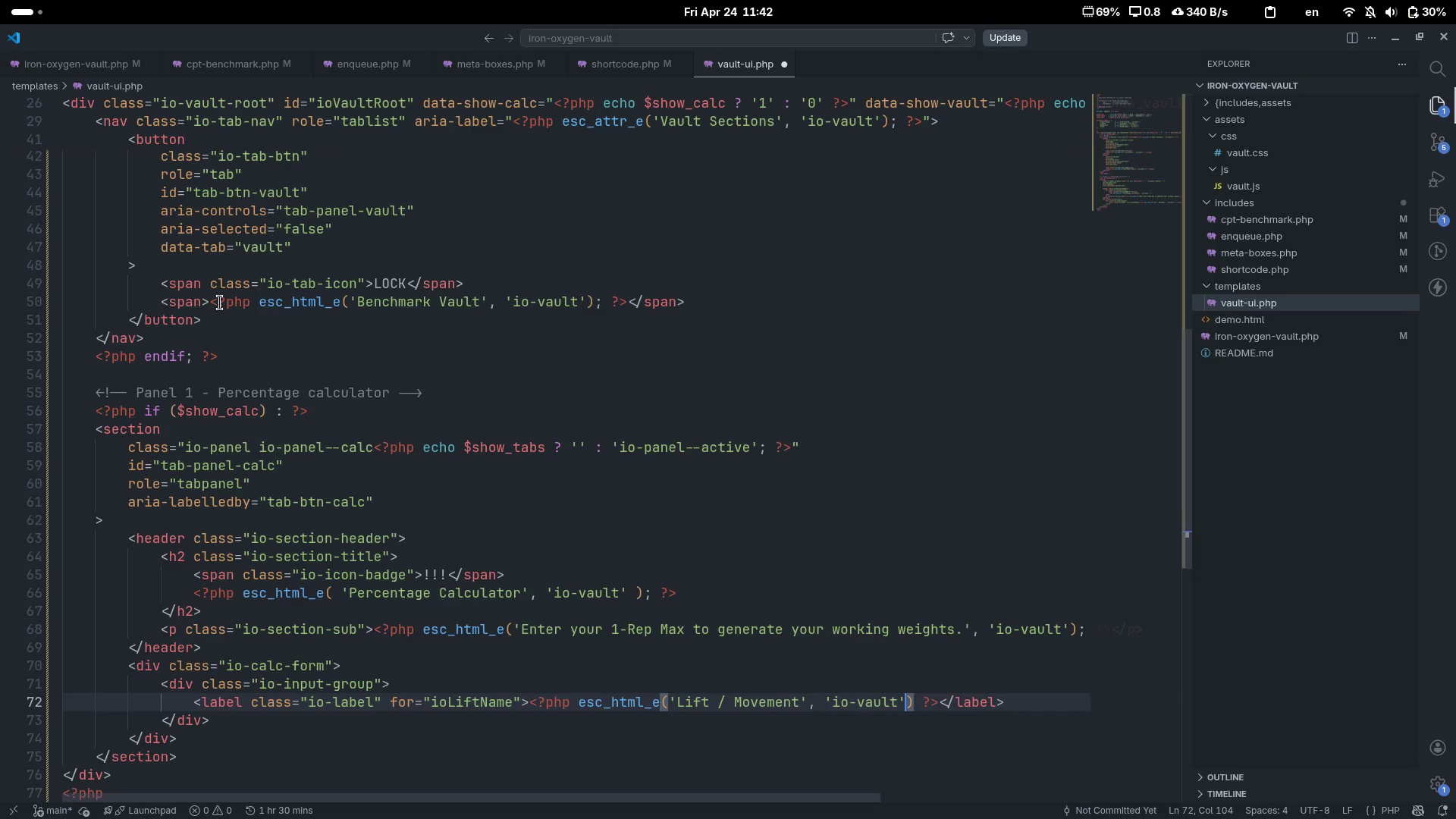 
key(ArrowRight)
 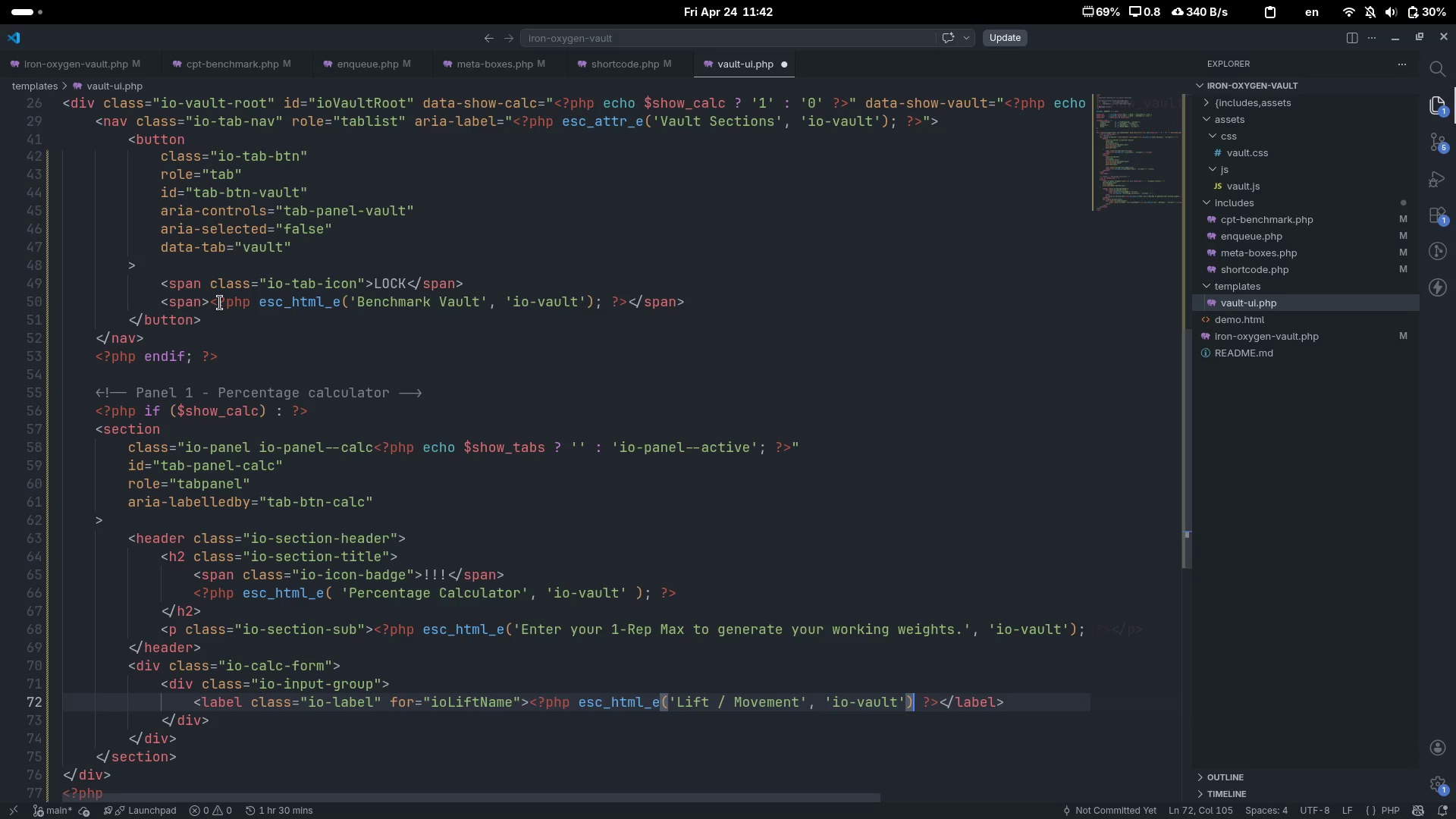 
key(Semicolon)
 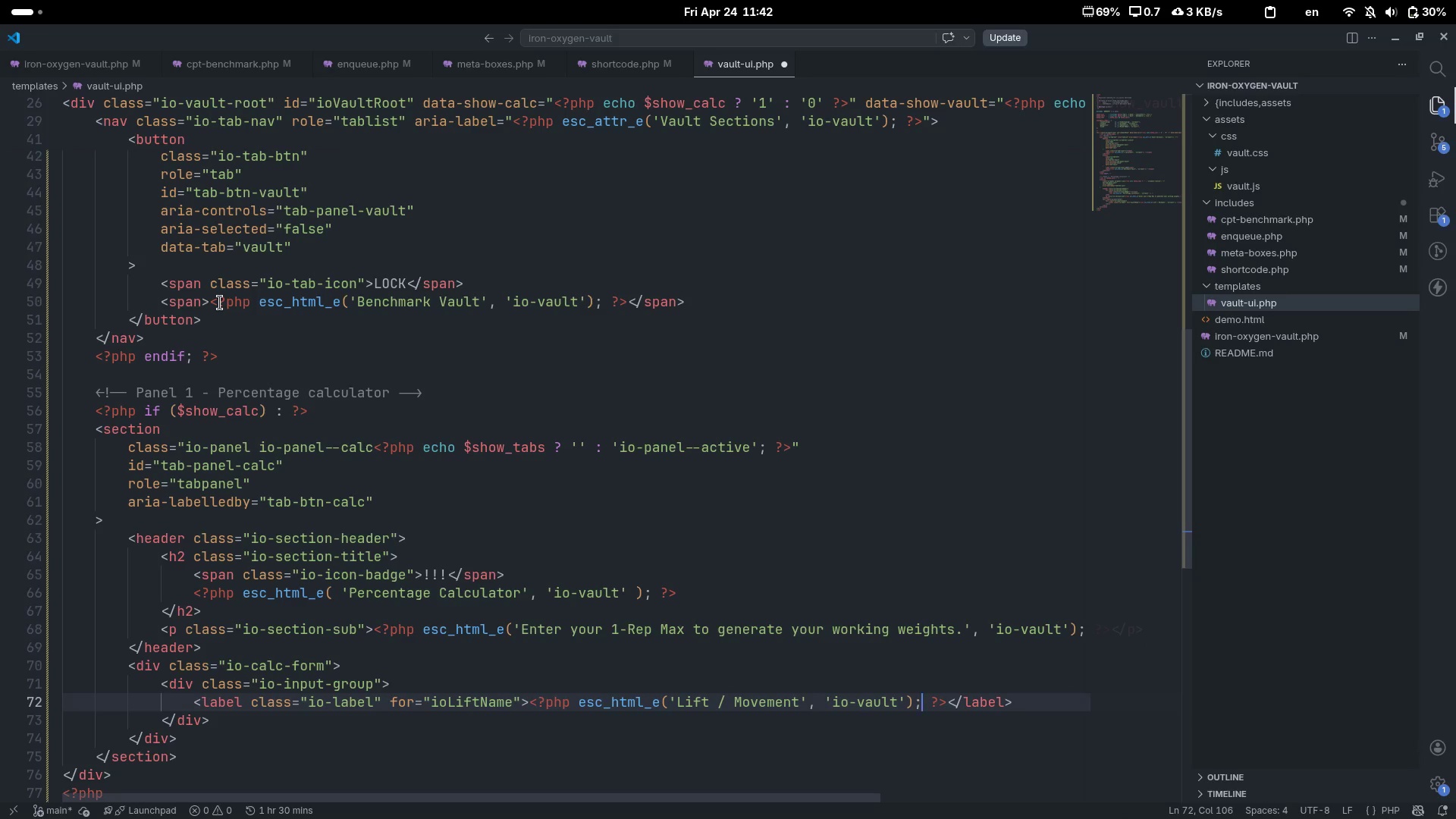 
key(ArrowDown)
 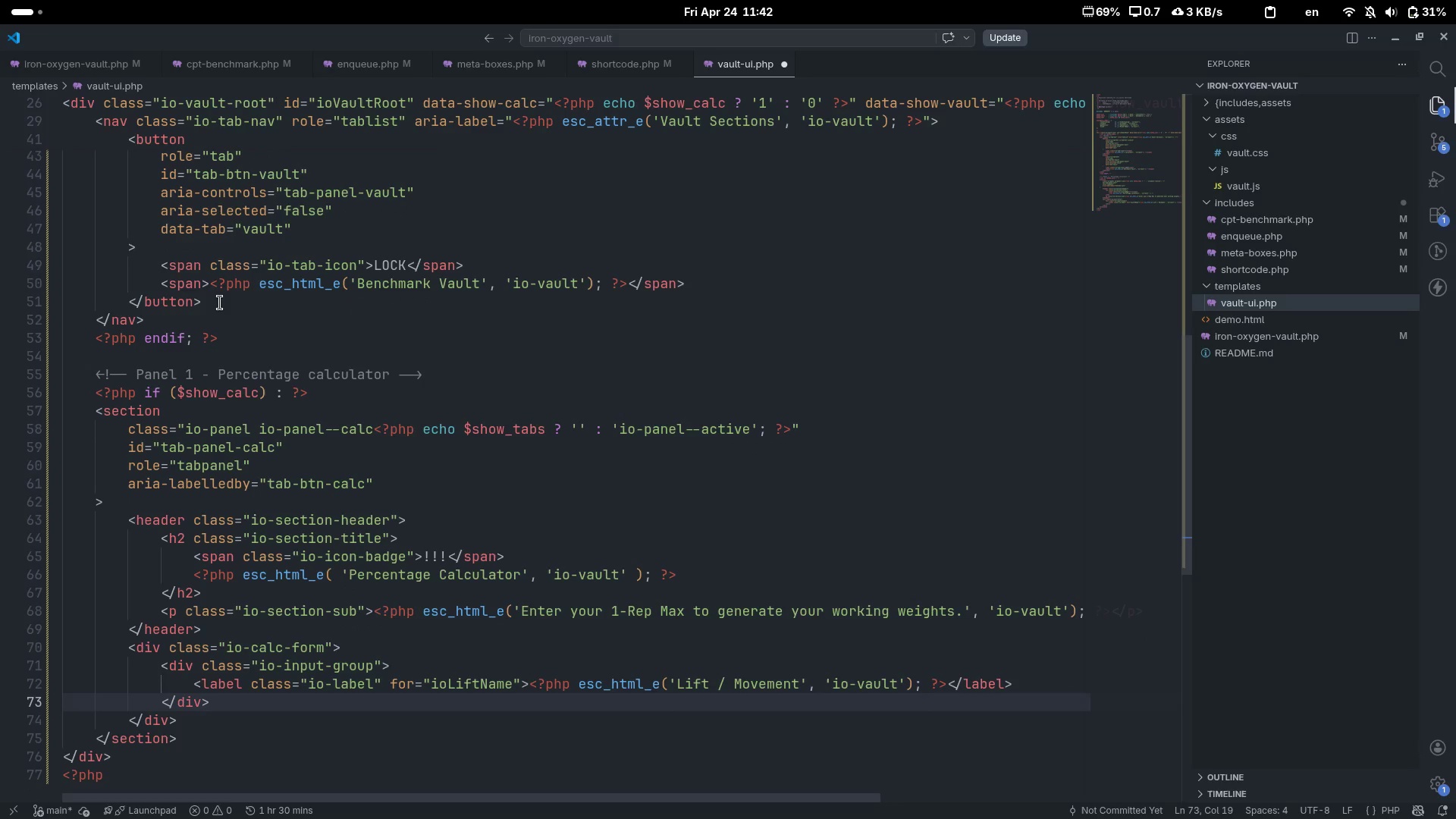 
key(ArrowUp)
 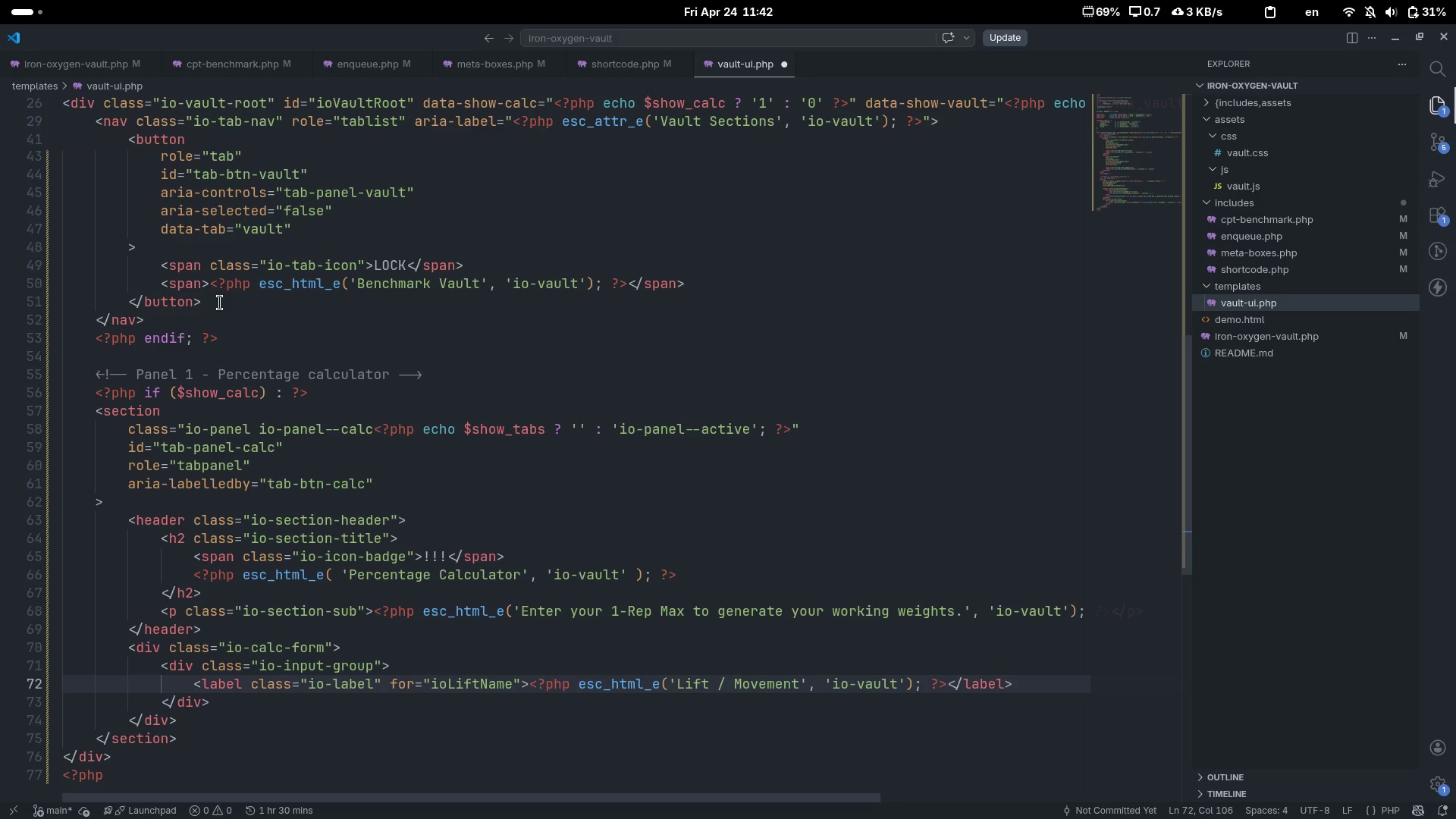 
key(End)
 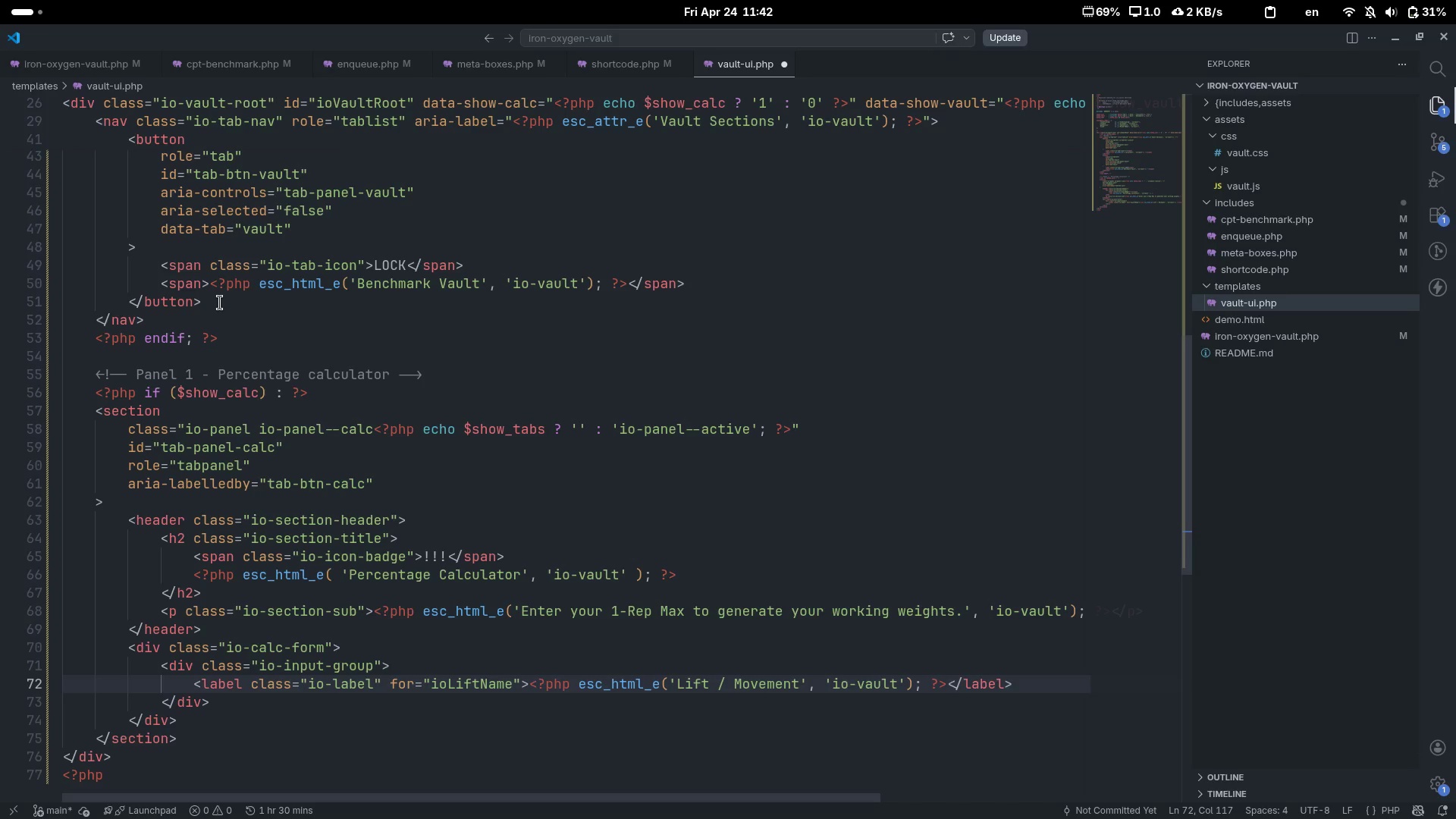 
wait(5.35)
 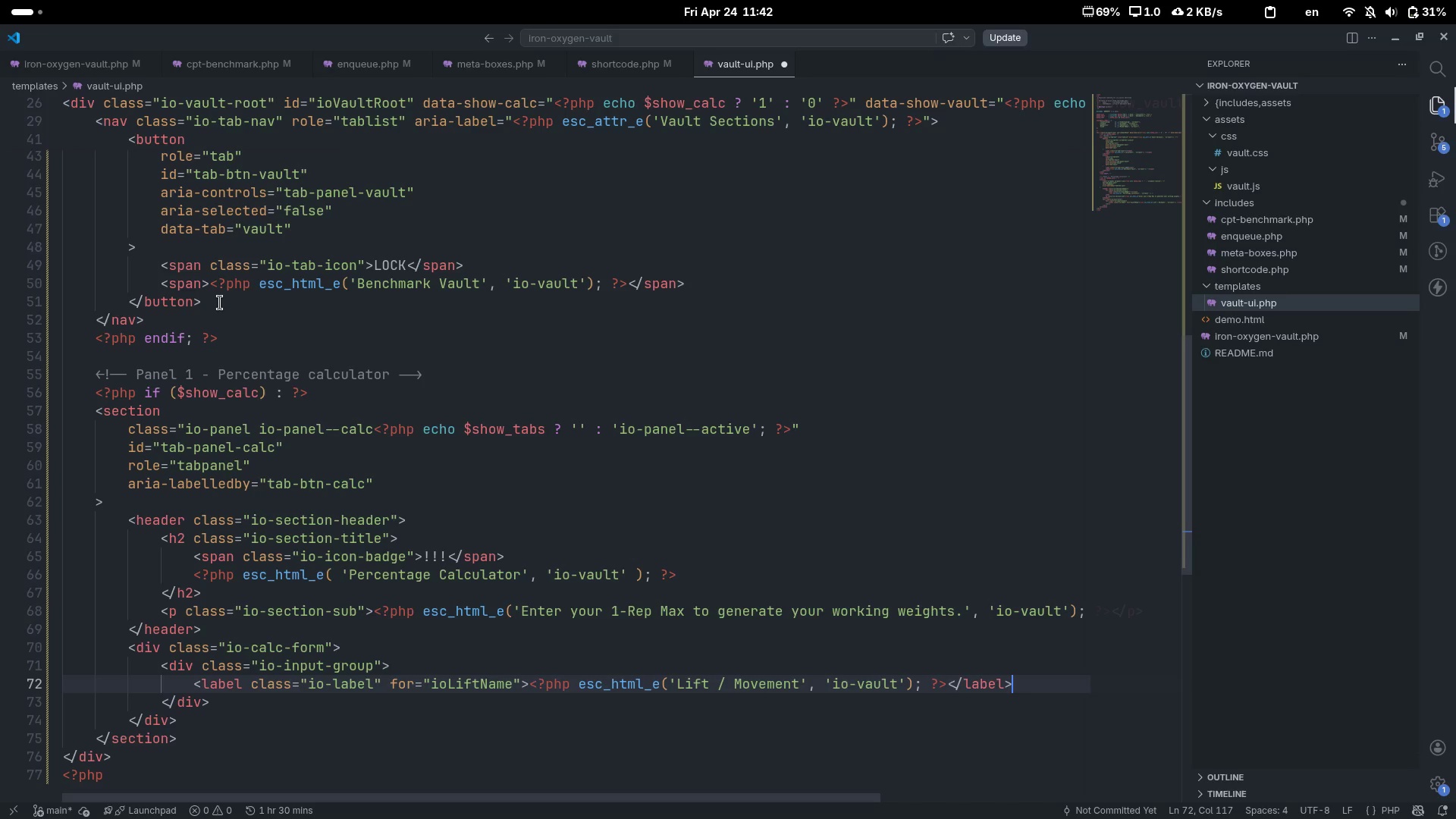 
key(Enter)
 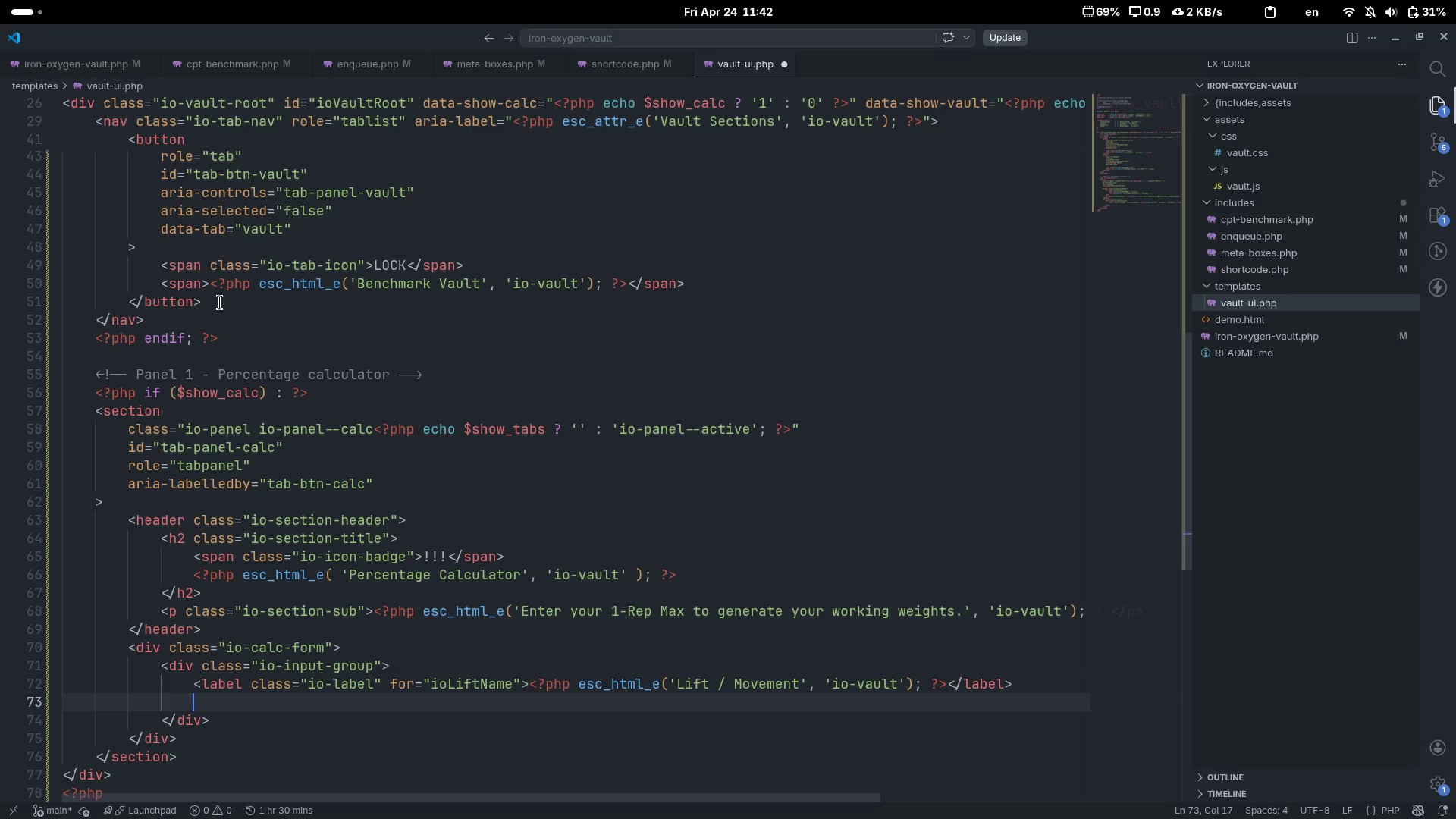 
key(Shift+Comma)
 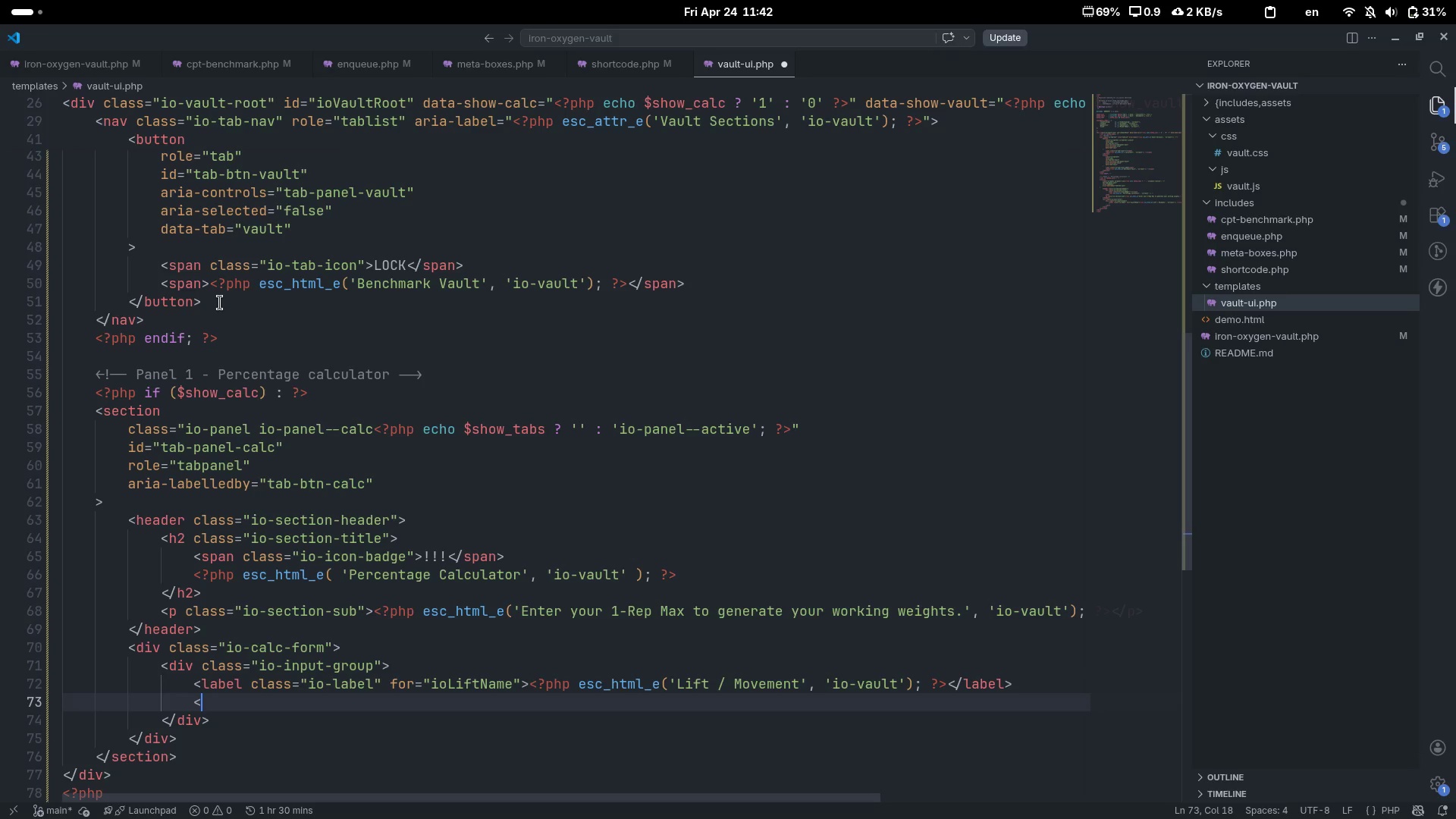 
key(Shift+Period)
 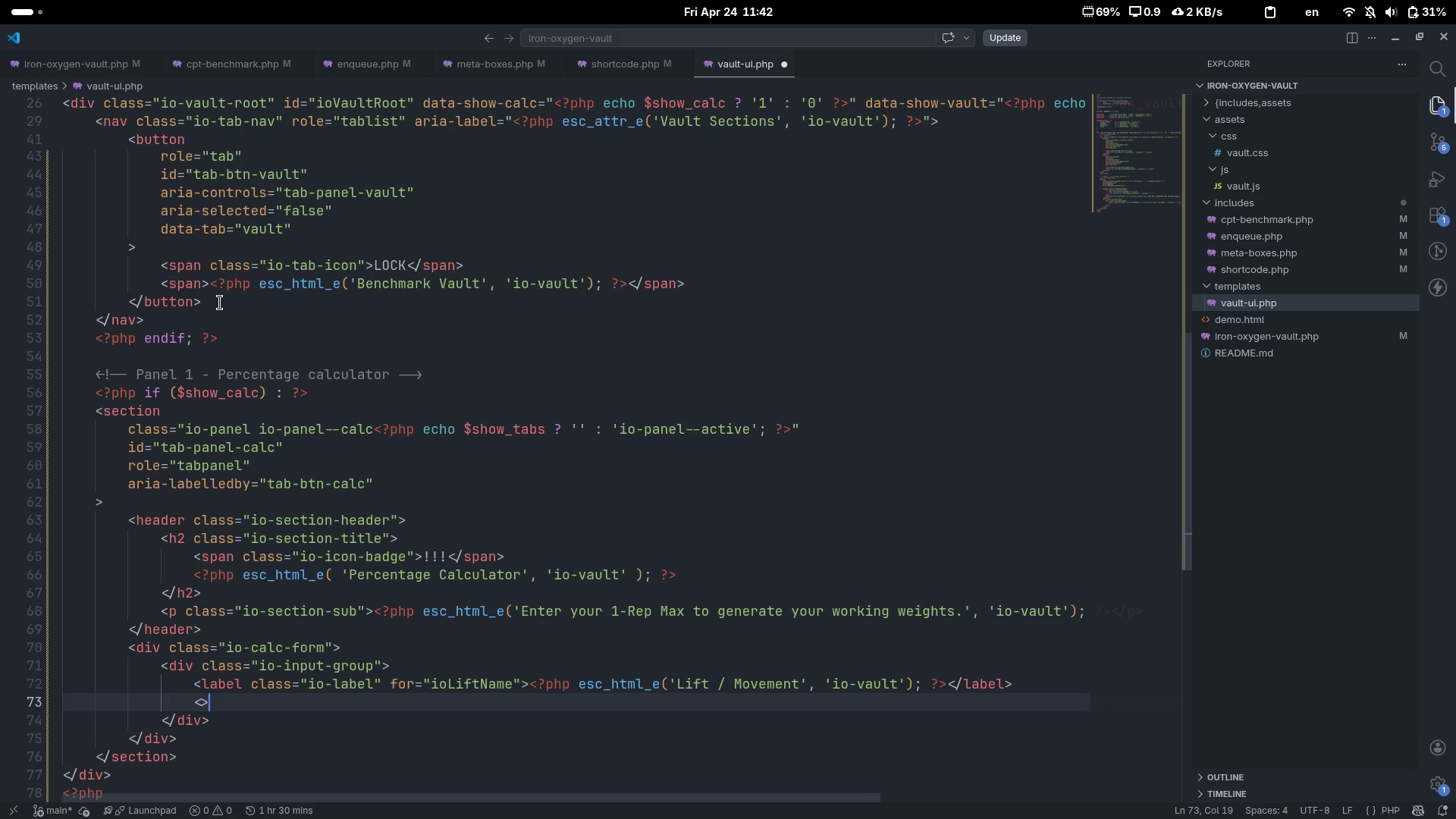 
key(ArrowLeft)
 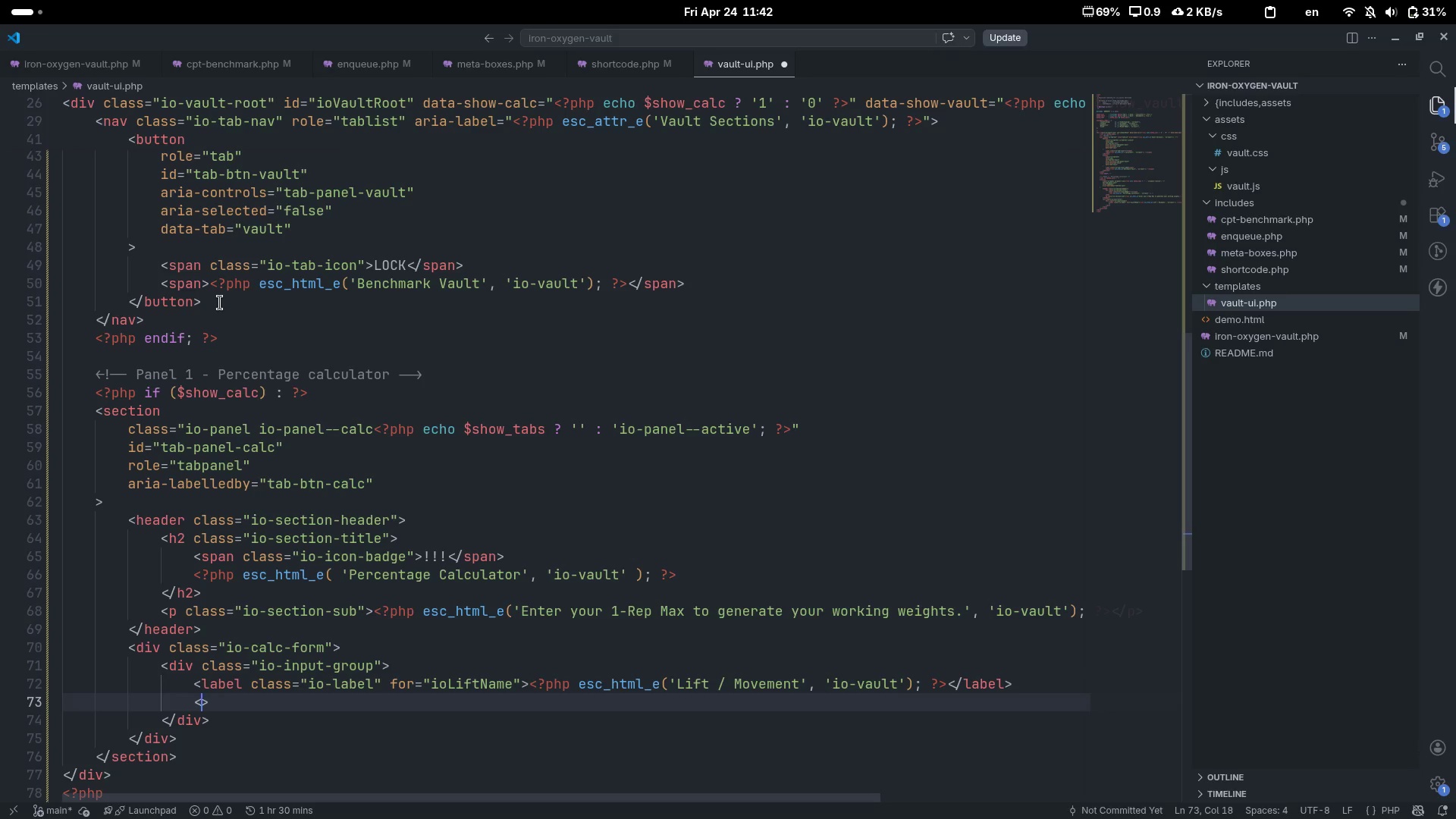 
key(ArrowLeft)
 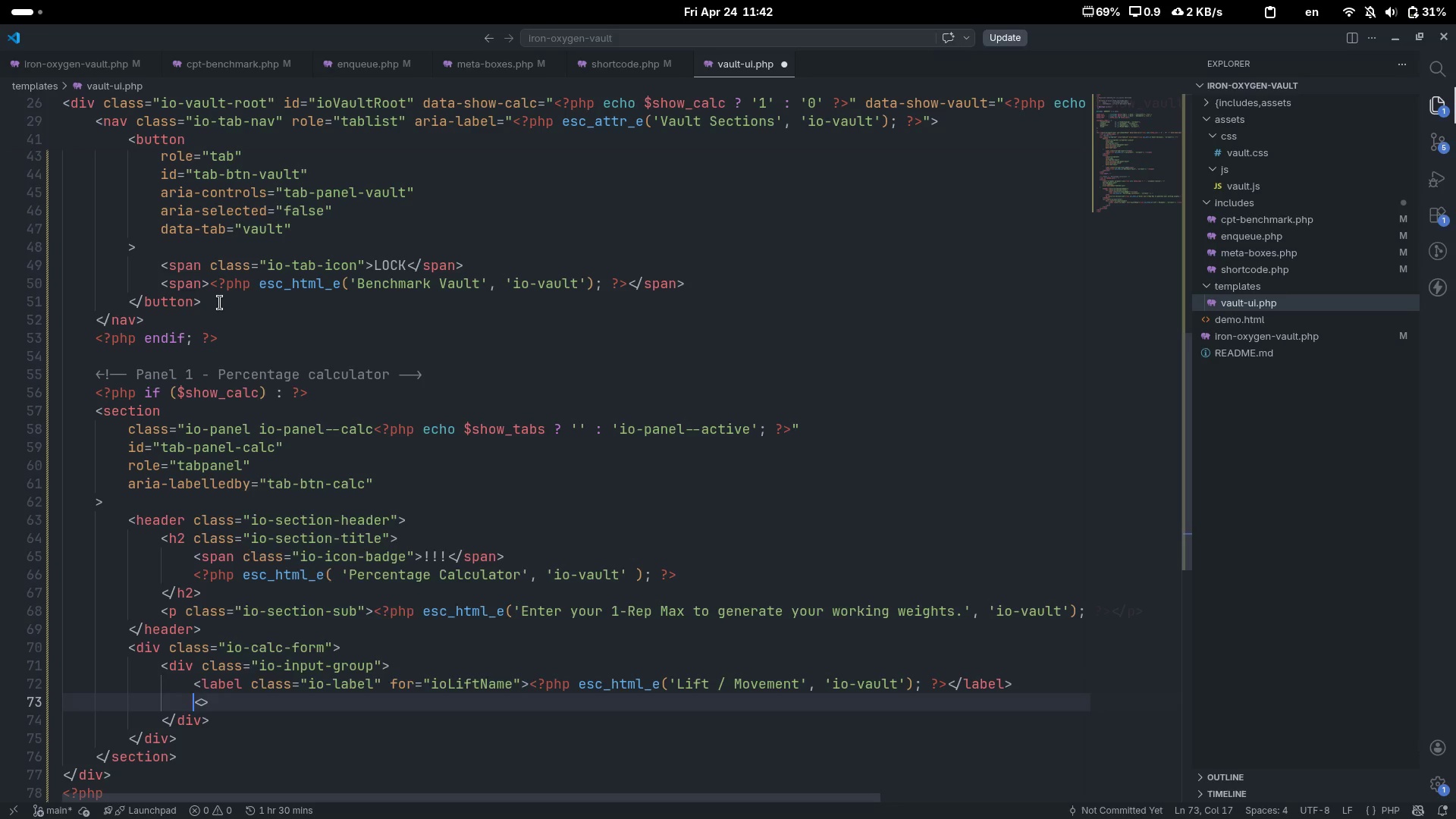 
type(iv)
key(Backspace)
key(Backspace)
 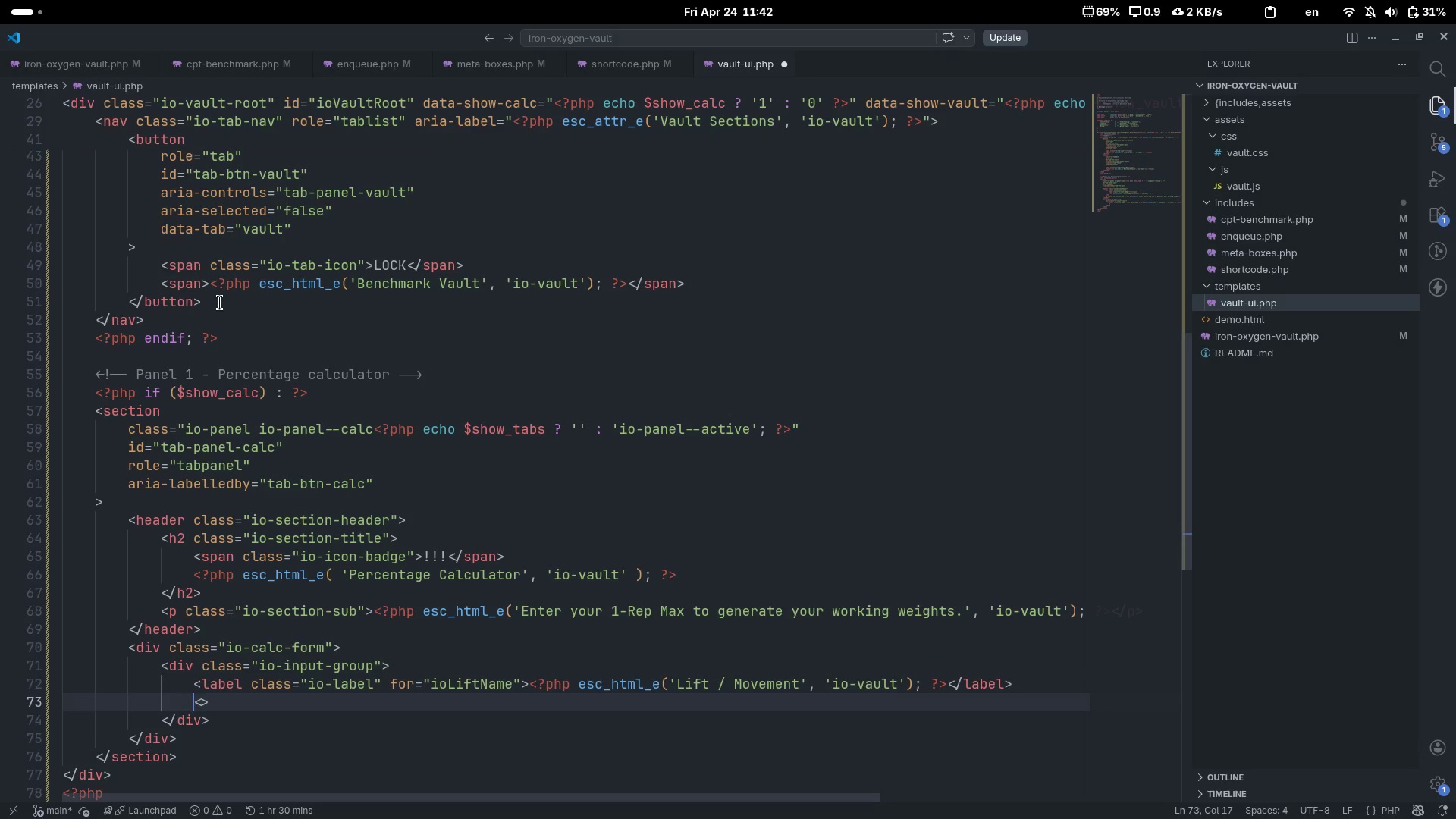 
key(ArrowRight)
 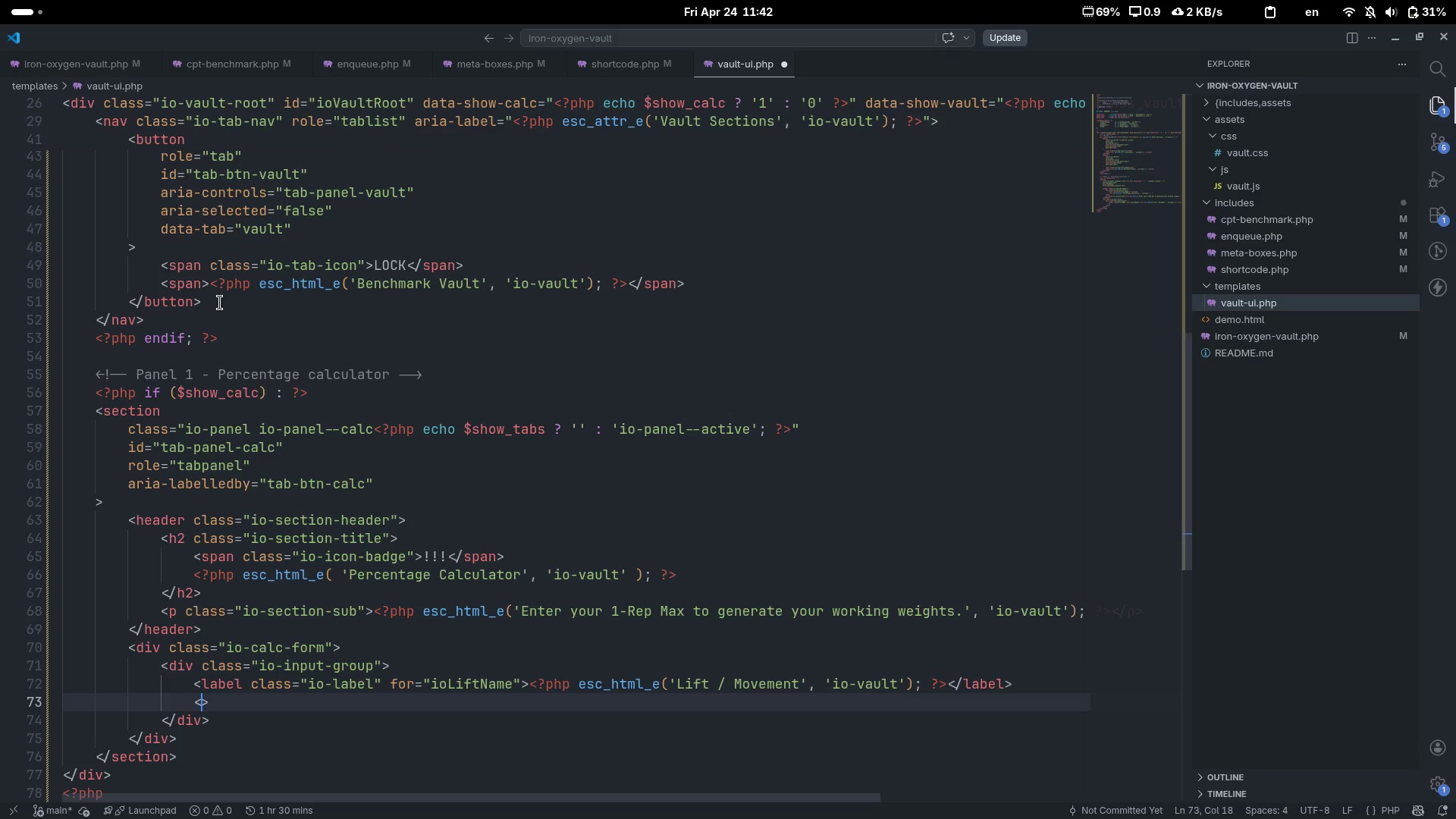 
type(div)
key(Escape)
 